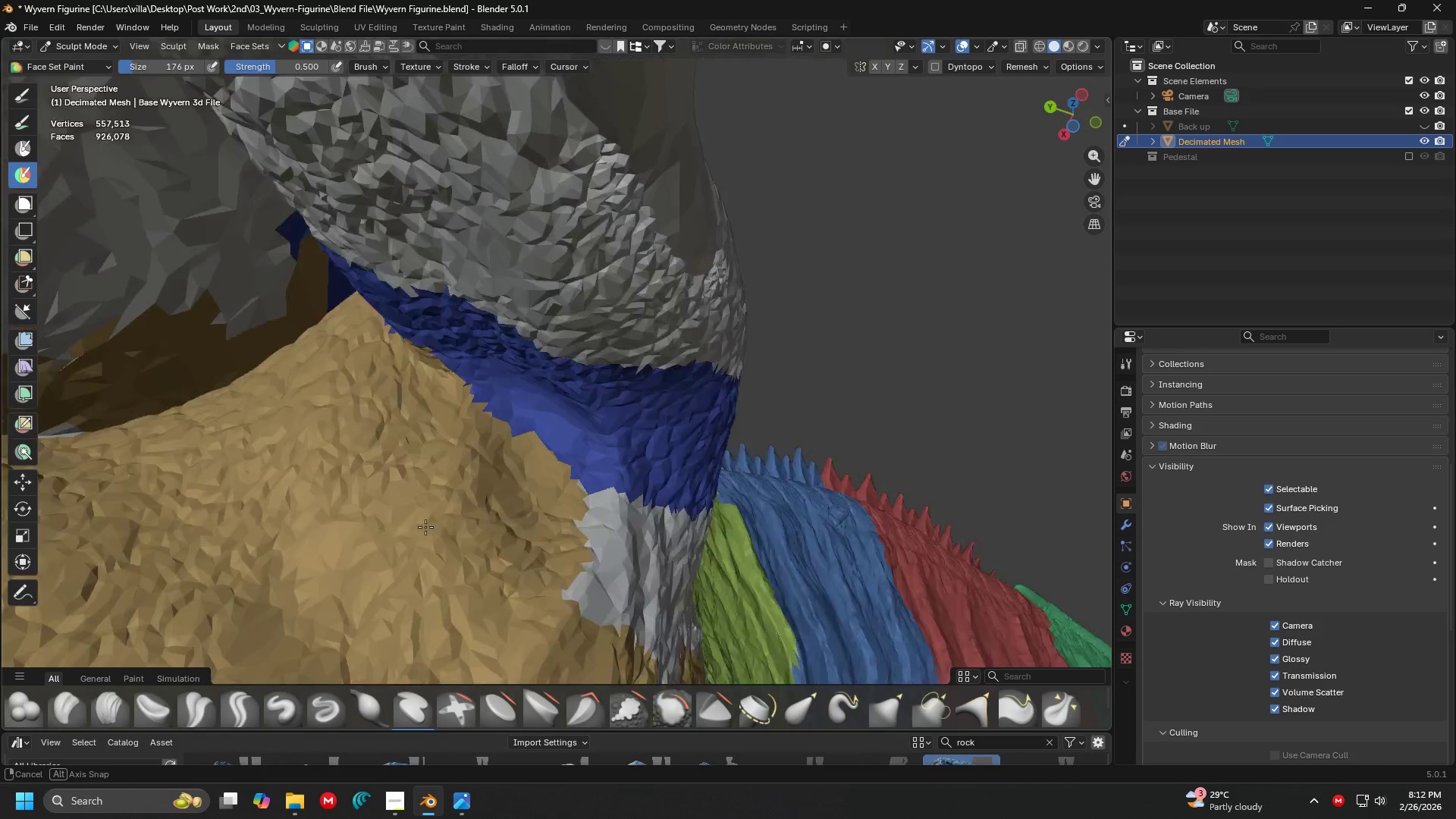 
triple_click([469, 466])
 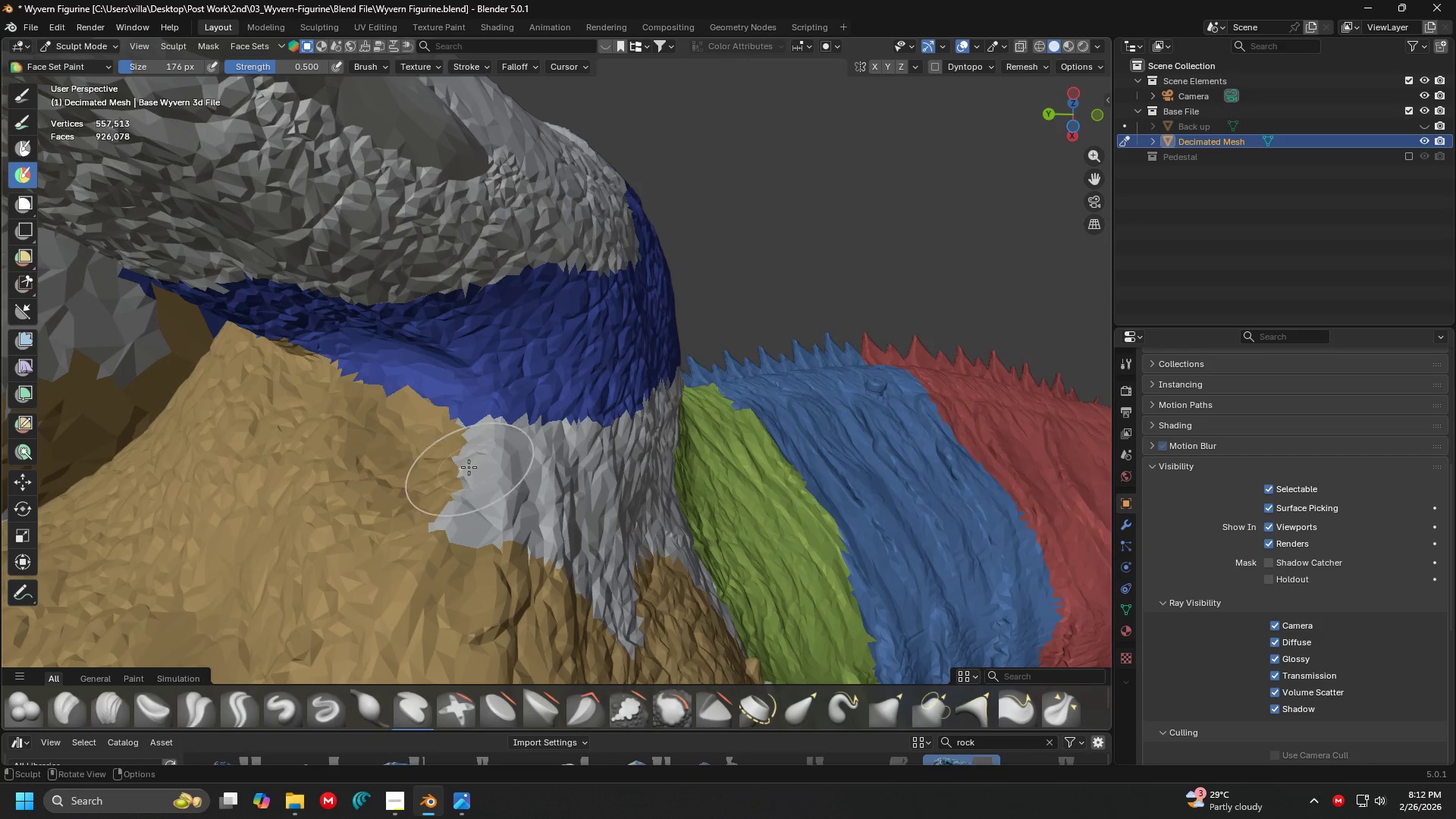 
hold_key(key=ControlLeft, duration=1.5)
left_click_drag(start_coordinate=[488, 526], to_coordinate=[510, 513])
 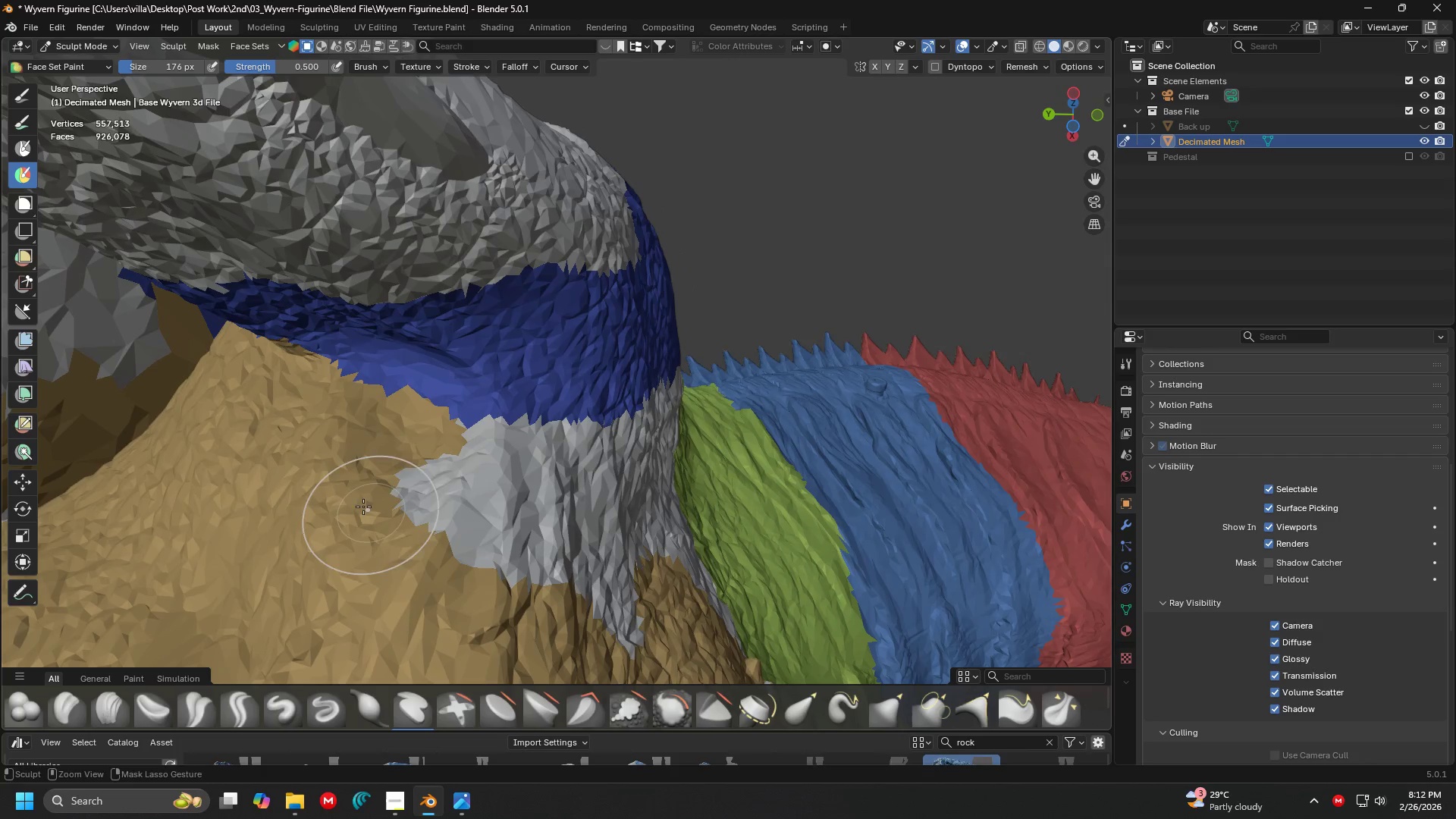 
left_click_drag(start_coordinate=[361, 505], to_coordinate=[587, 573])
 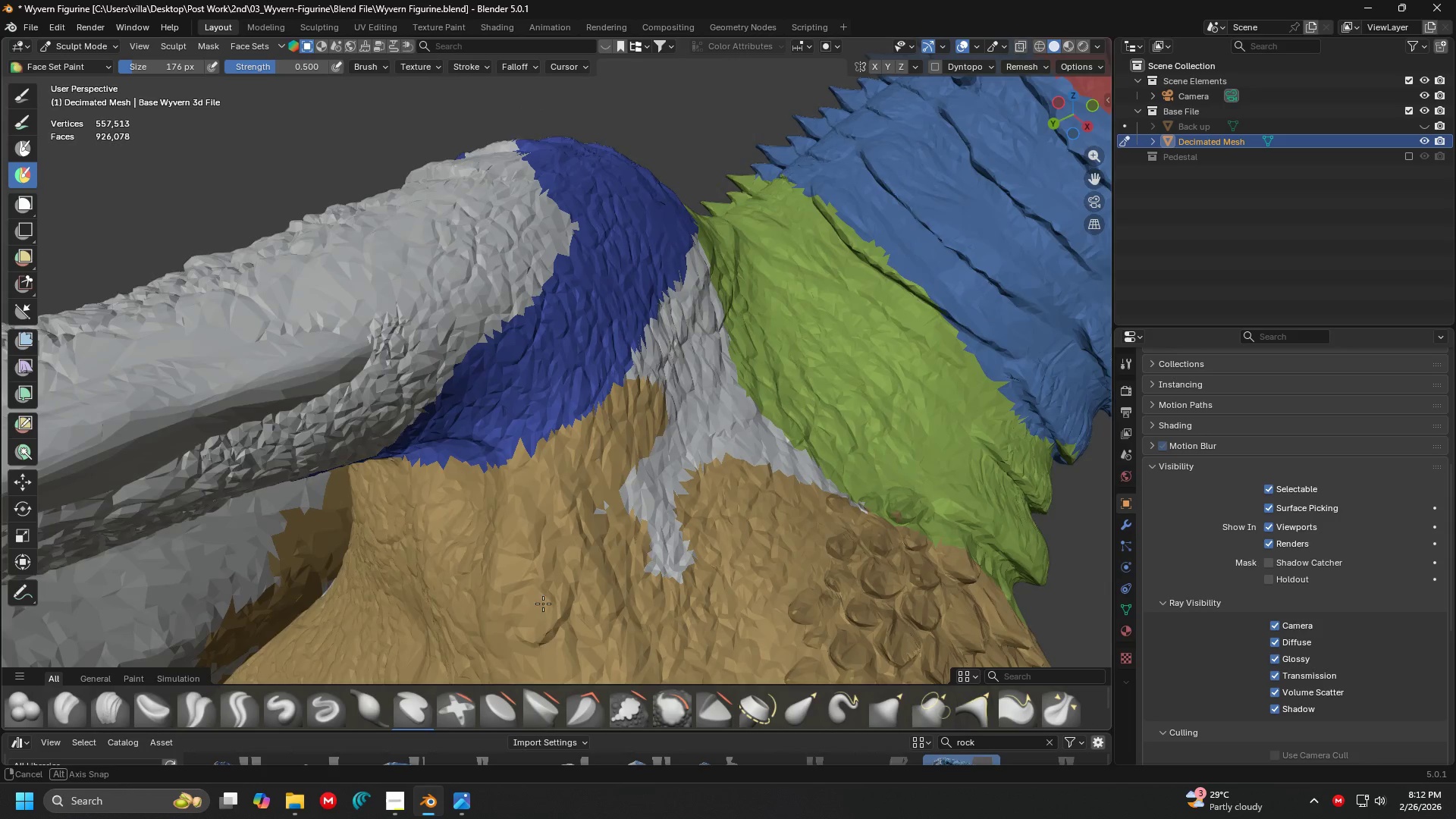 
hold_key(key=ControlLeft, duration=1.52)
 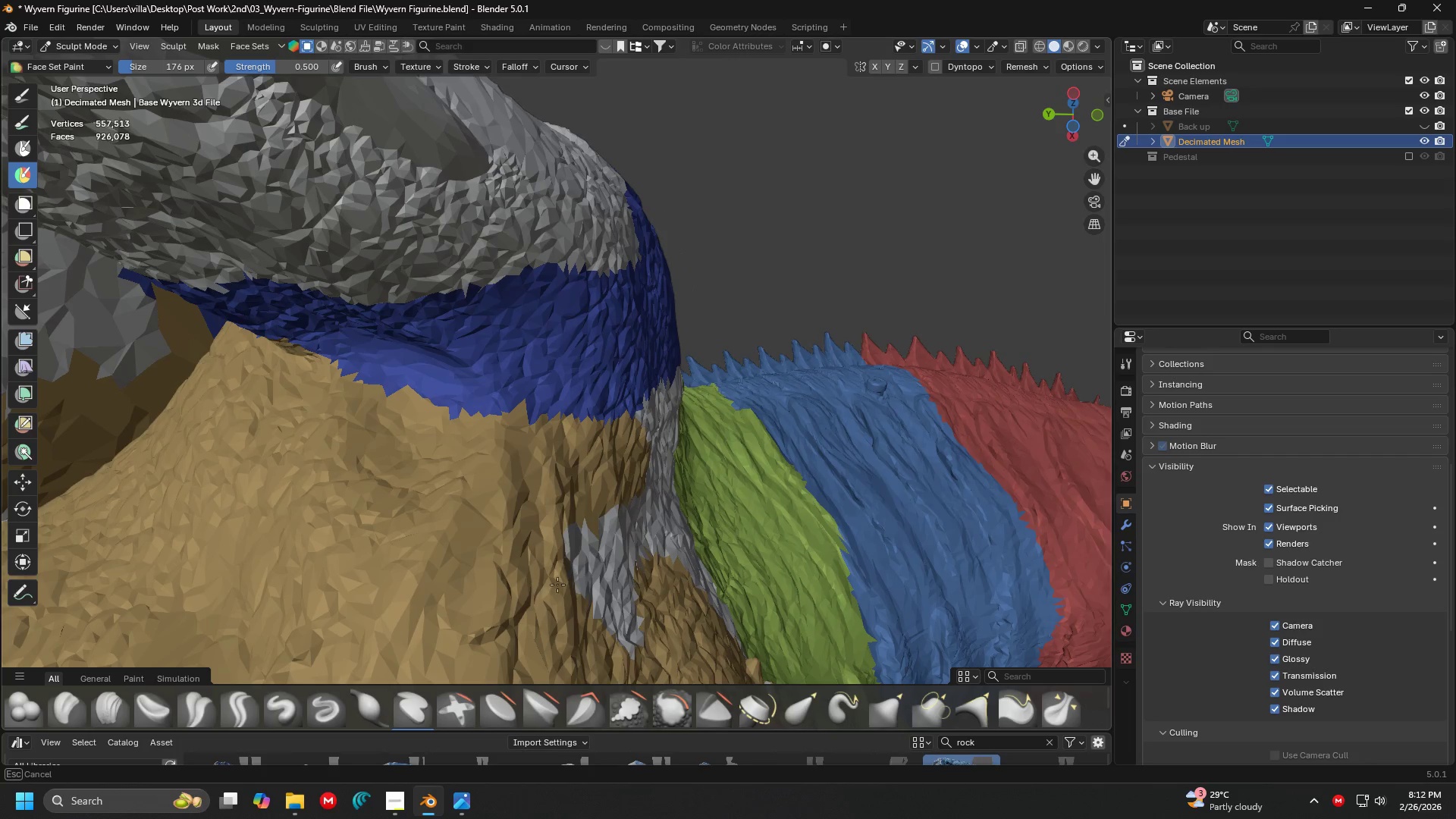 
hold_key(key=ControlLeft, duration=0.53)
 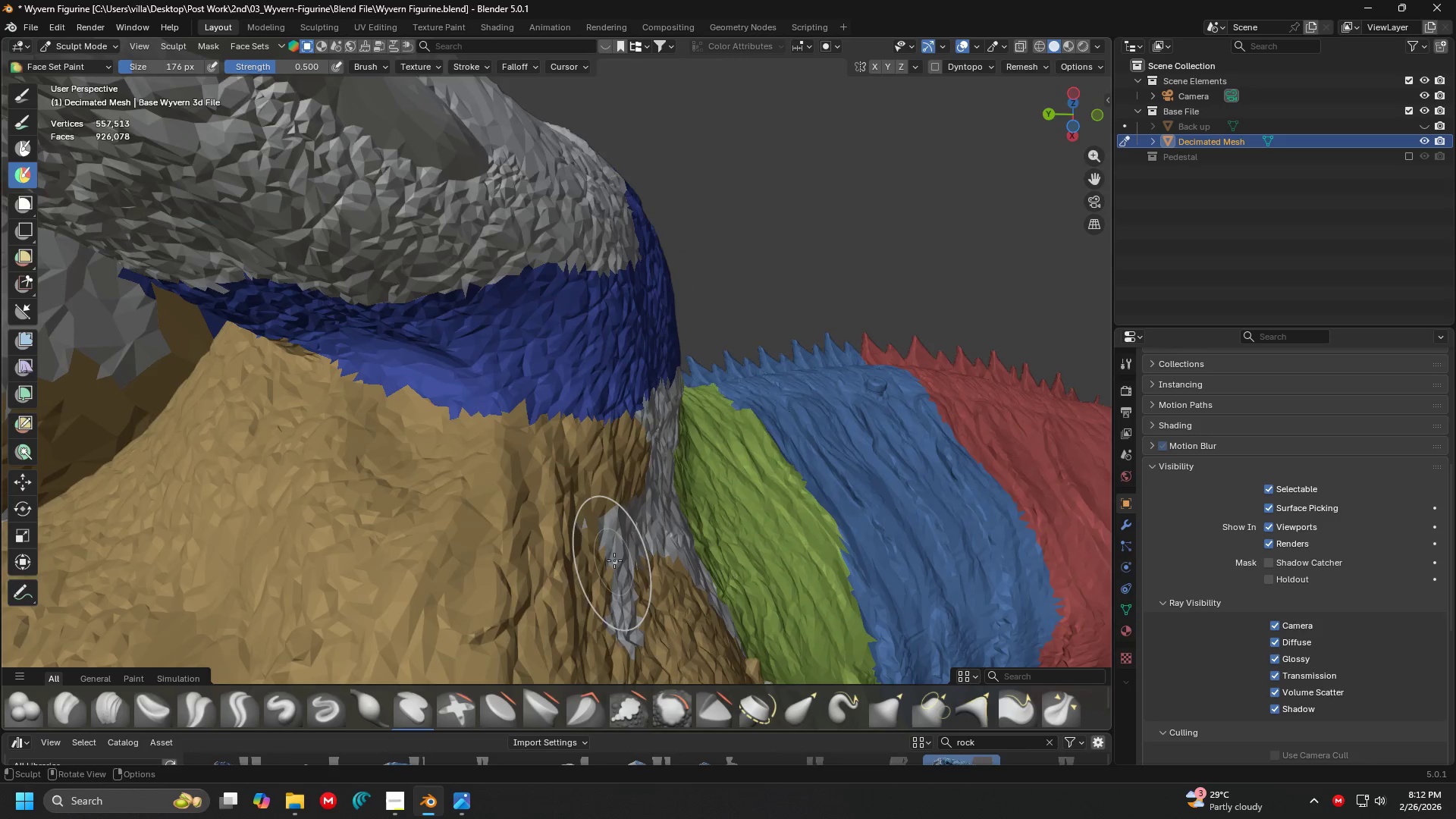 
key(Shift+ShiftLeft)
 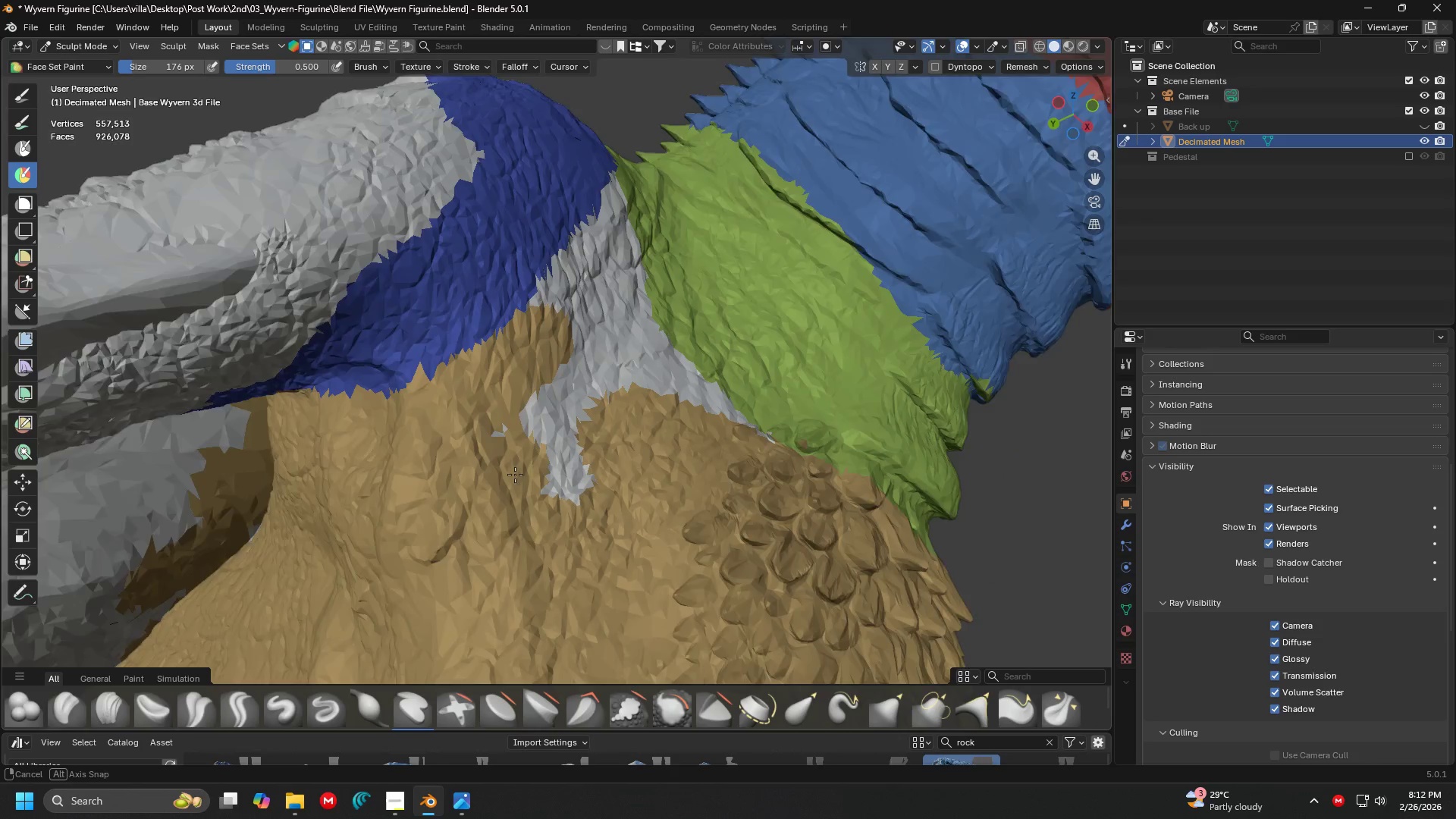 
scroll: coordinate [615, 560], scroll_direction: down, amount: 1.0
 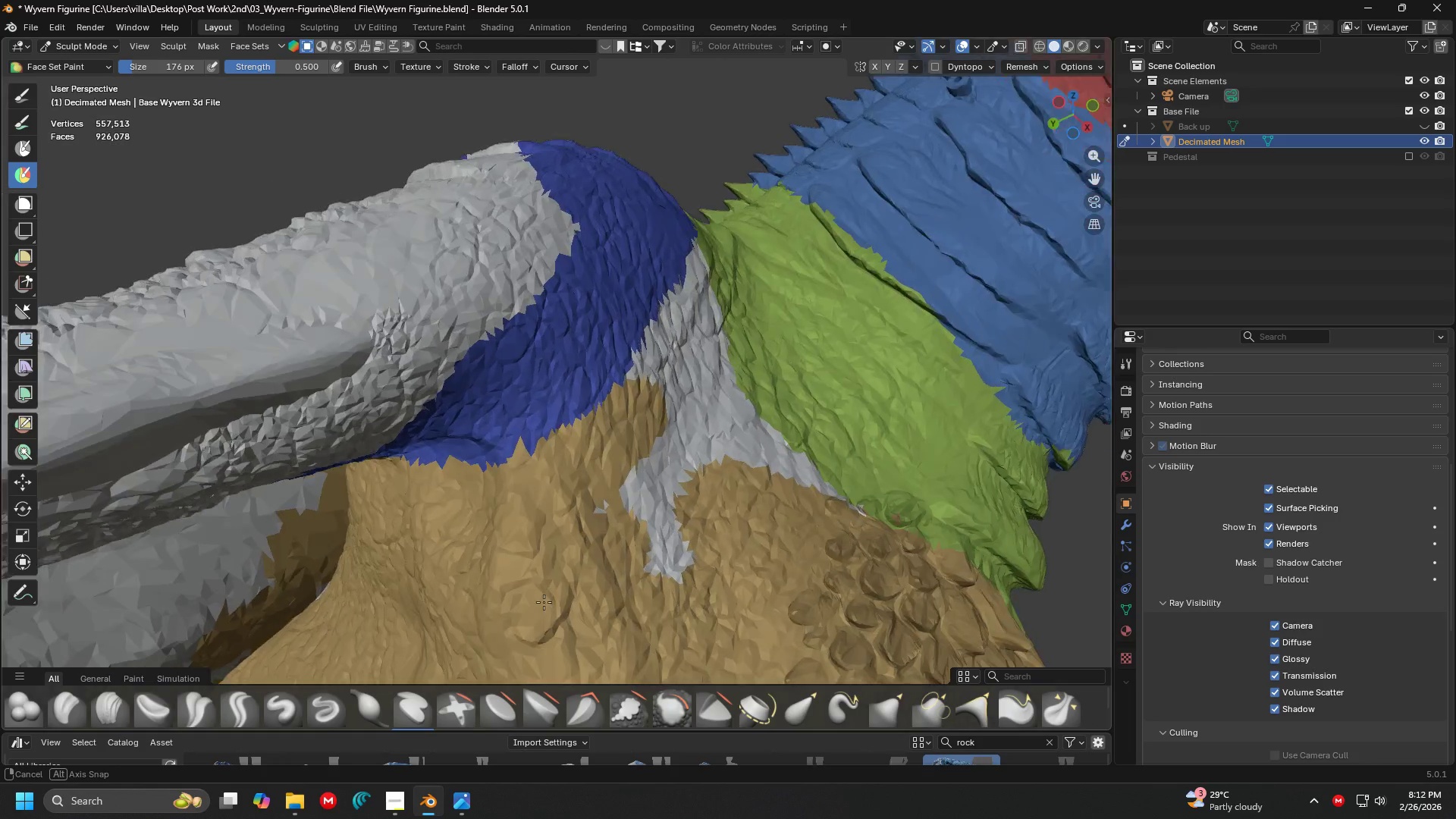 
hold_key(key=ControlLeft, duration=1.5)
left_click_drag(start_coordinate=[543, 506], to_coordinate=[760, 460])
 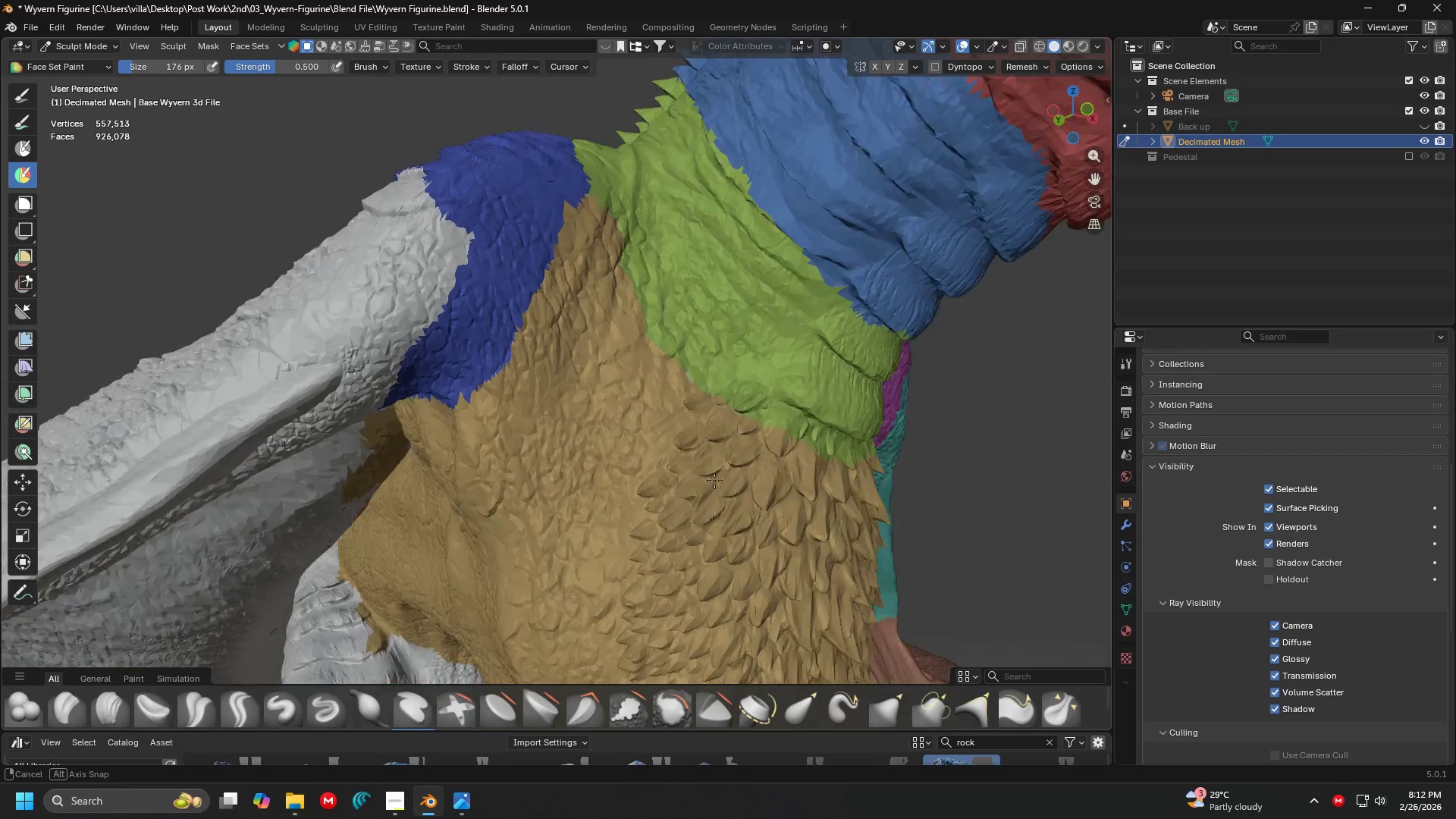 
hold_key(key=ControlLeft, duration=1.5)
 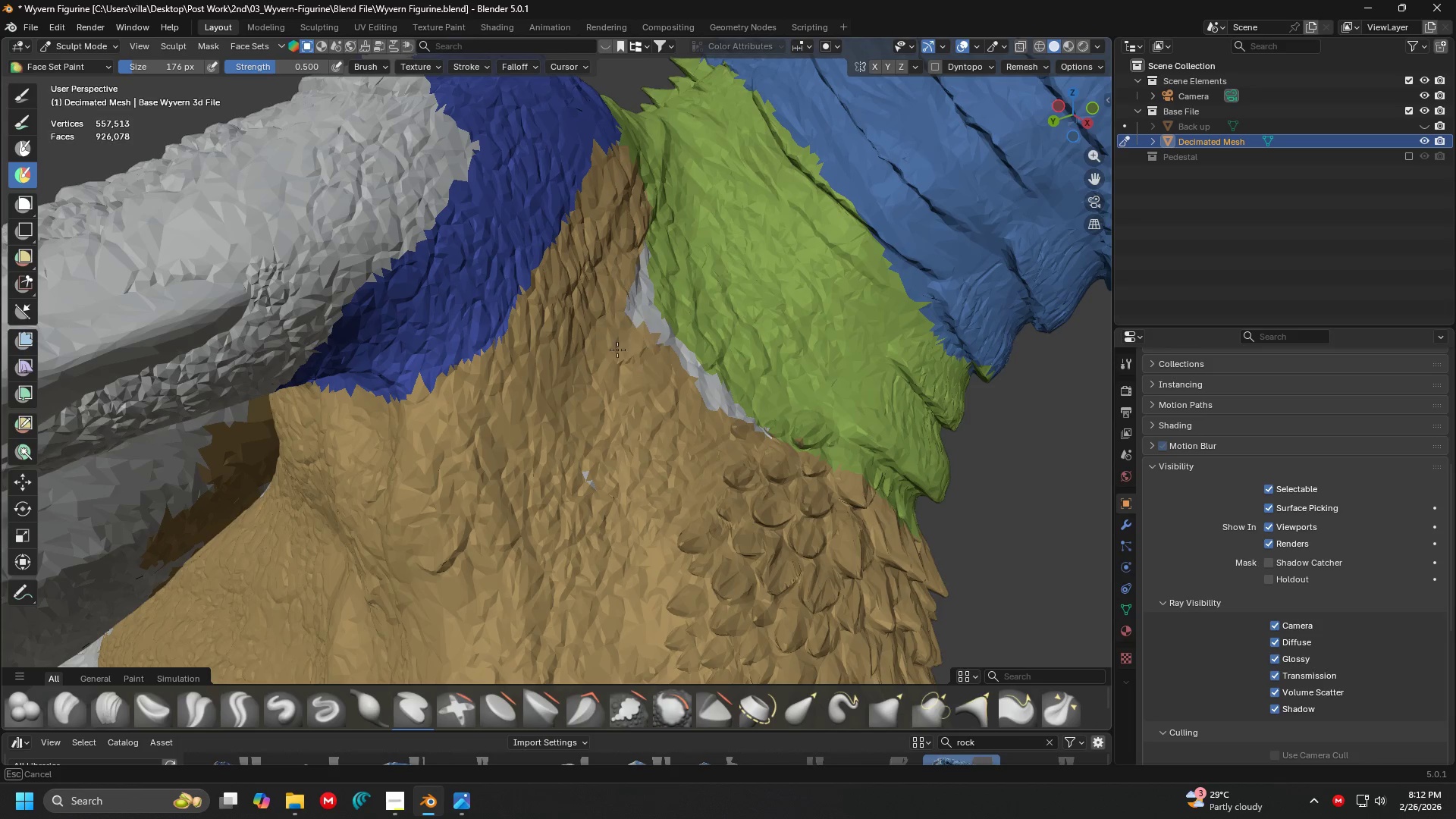 
hold_key(key=ControlLeft, duration=1.5)
 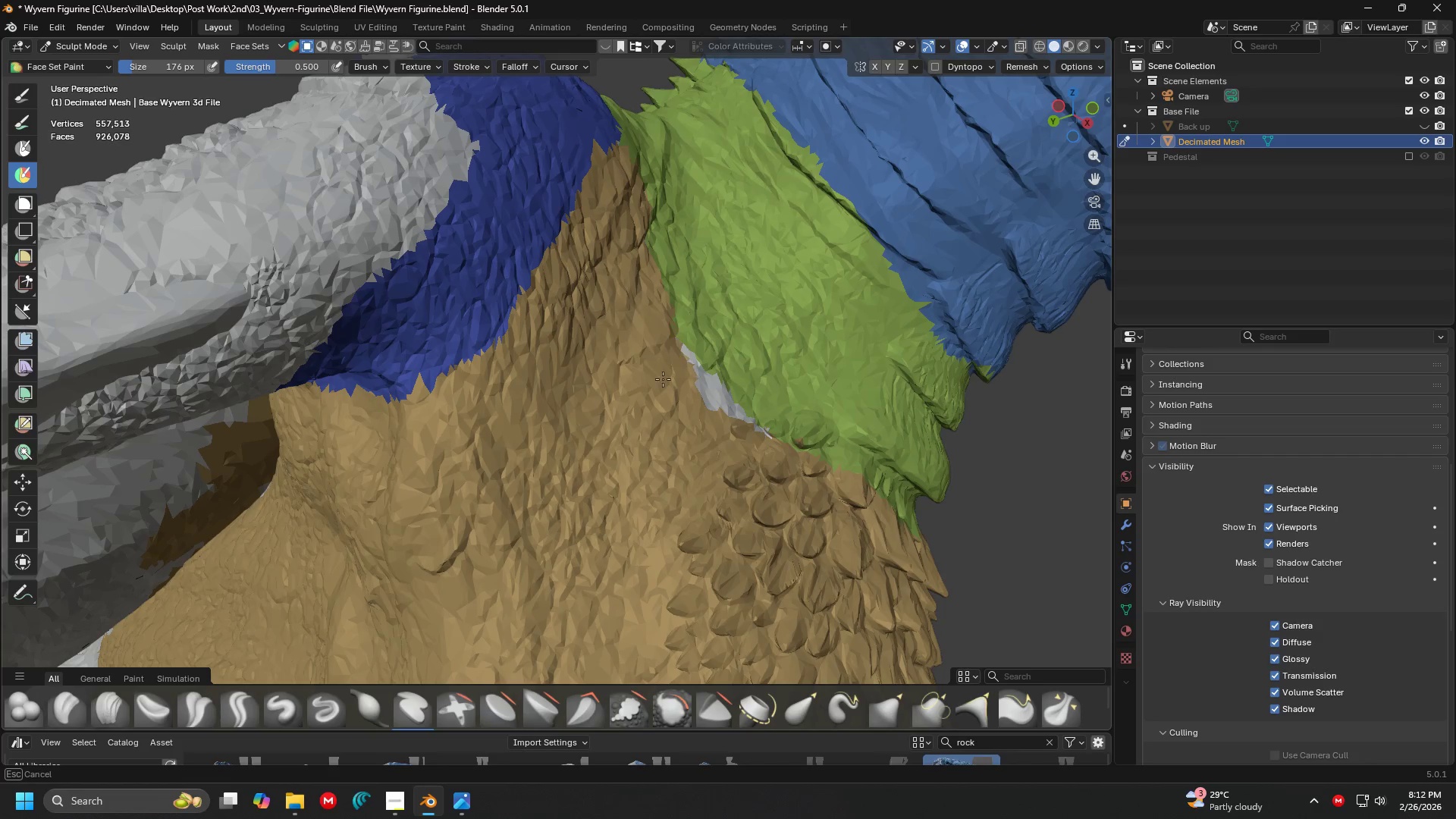 
hold_key(key=ControlLeft, duration=1.5)
 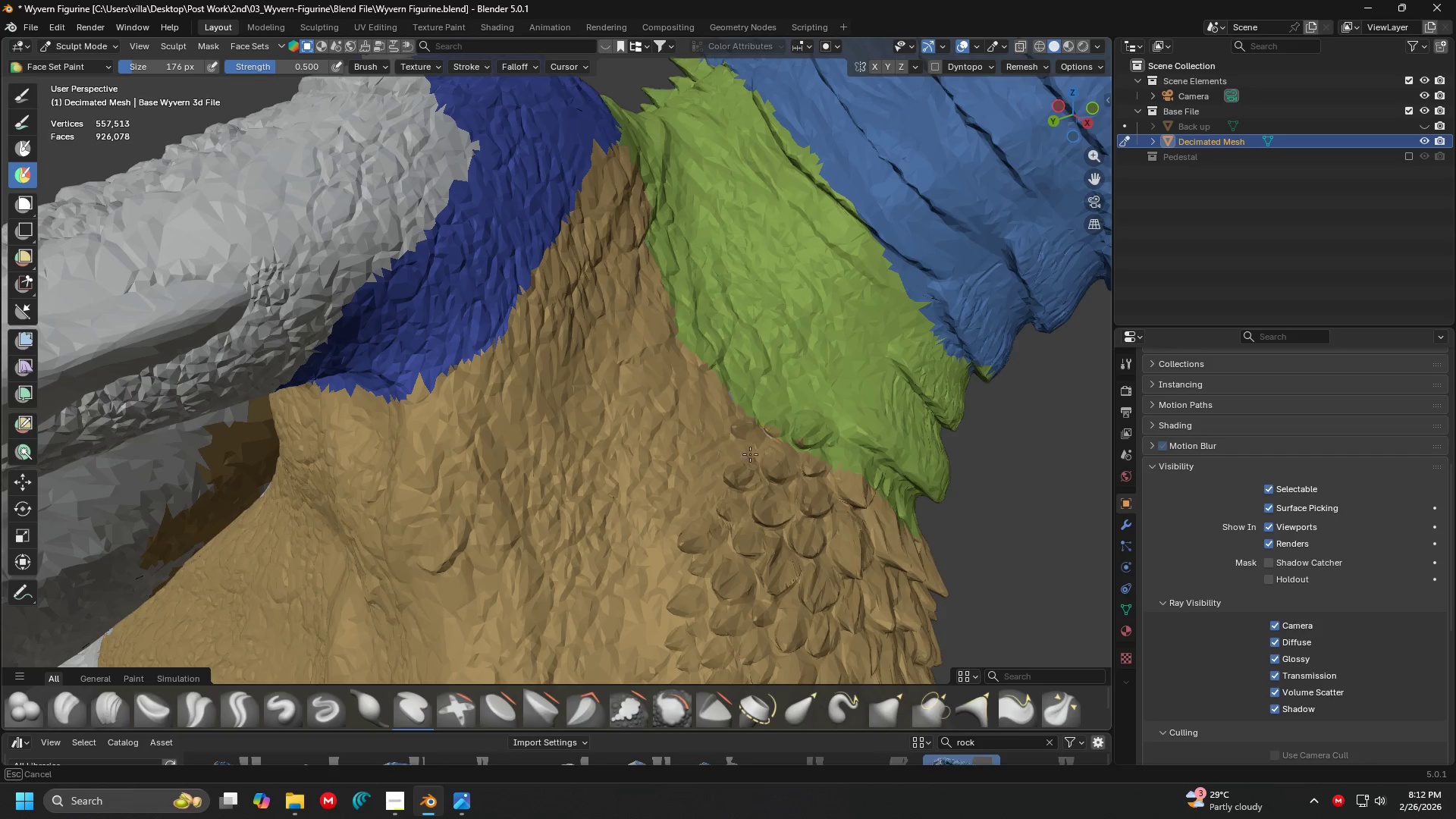 
key(Control+ControlLeft)
 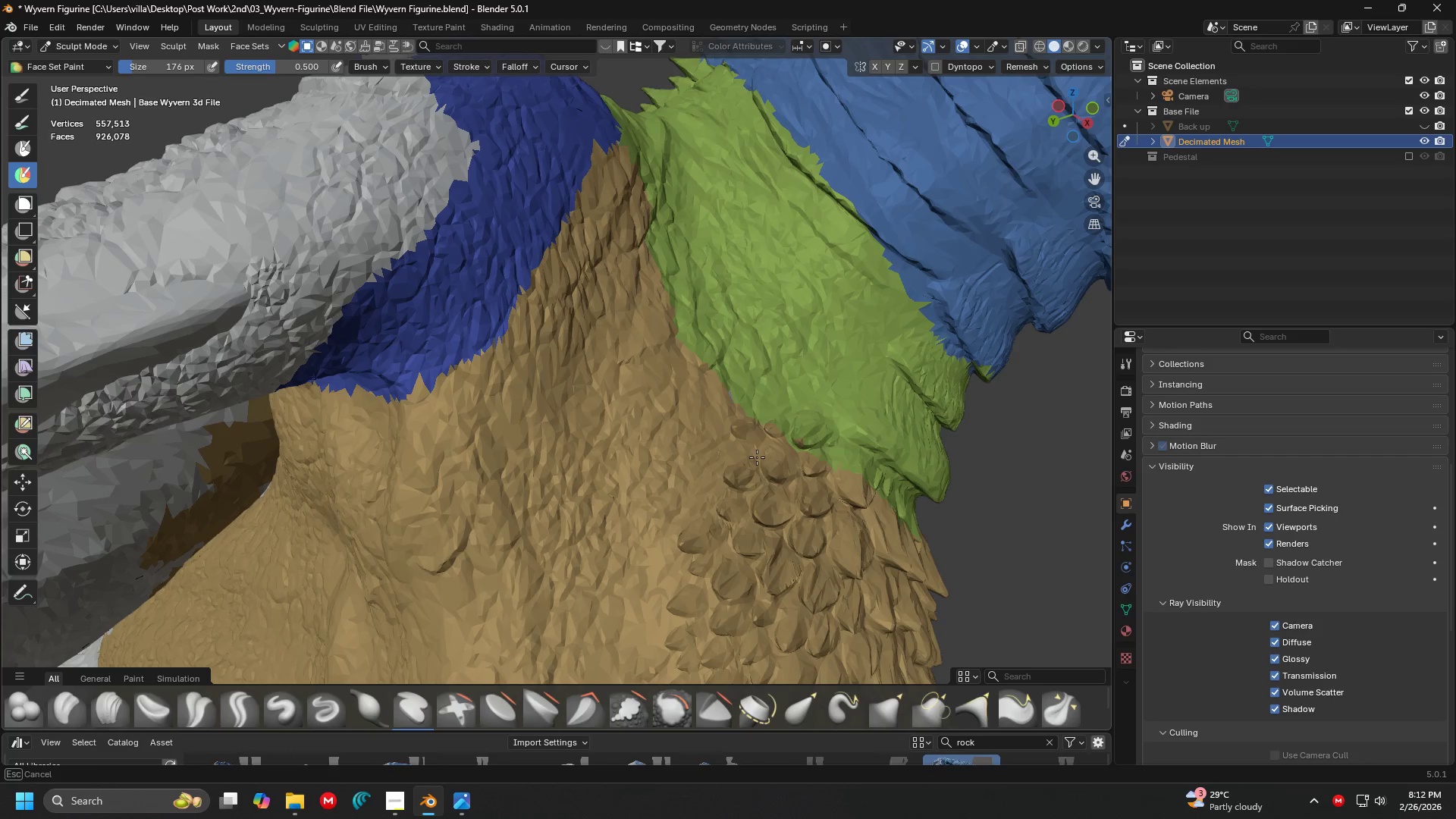 
key(Control+ControlLeft)
 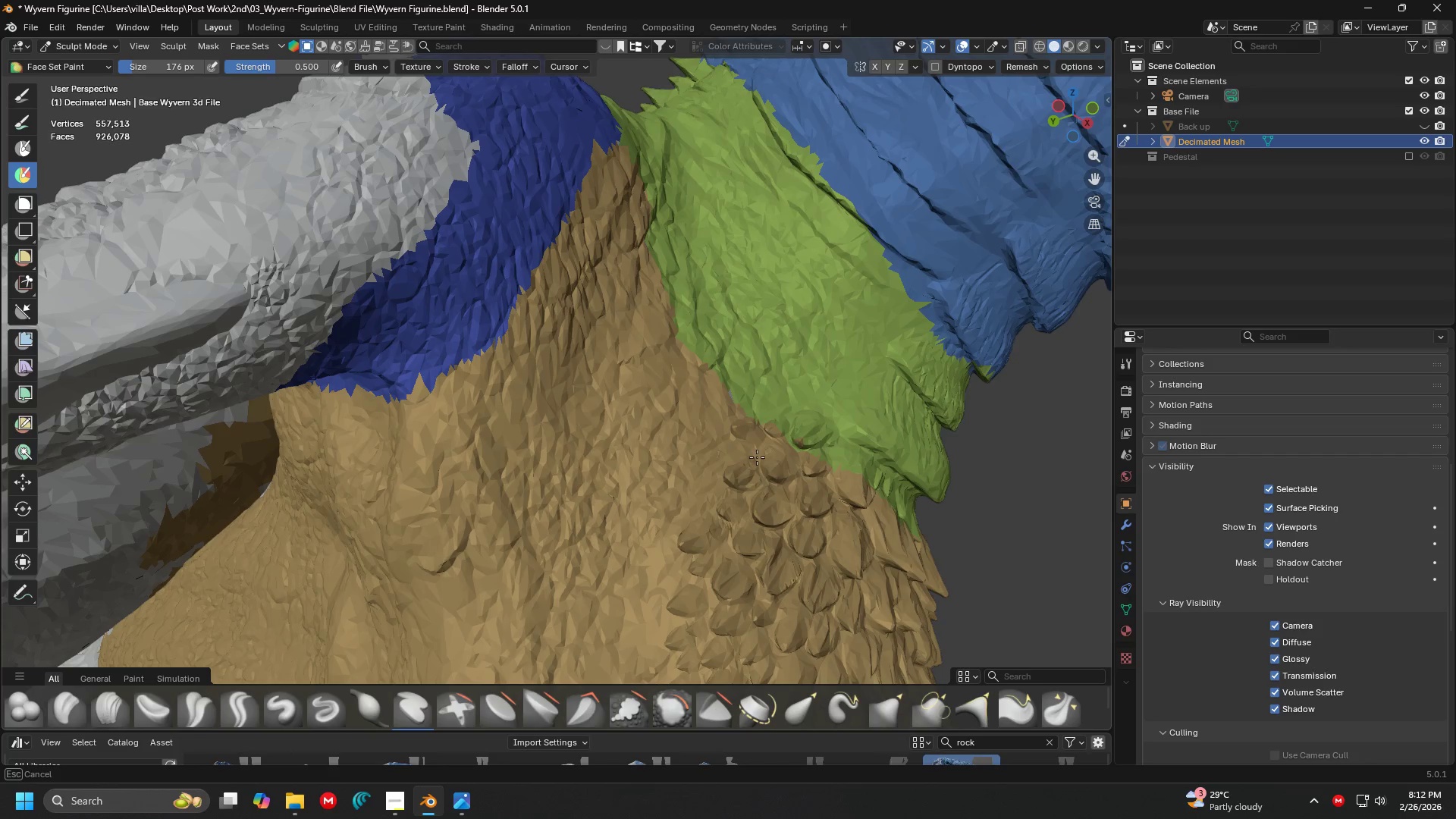 
key(Control+ControlLeft)
 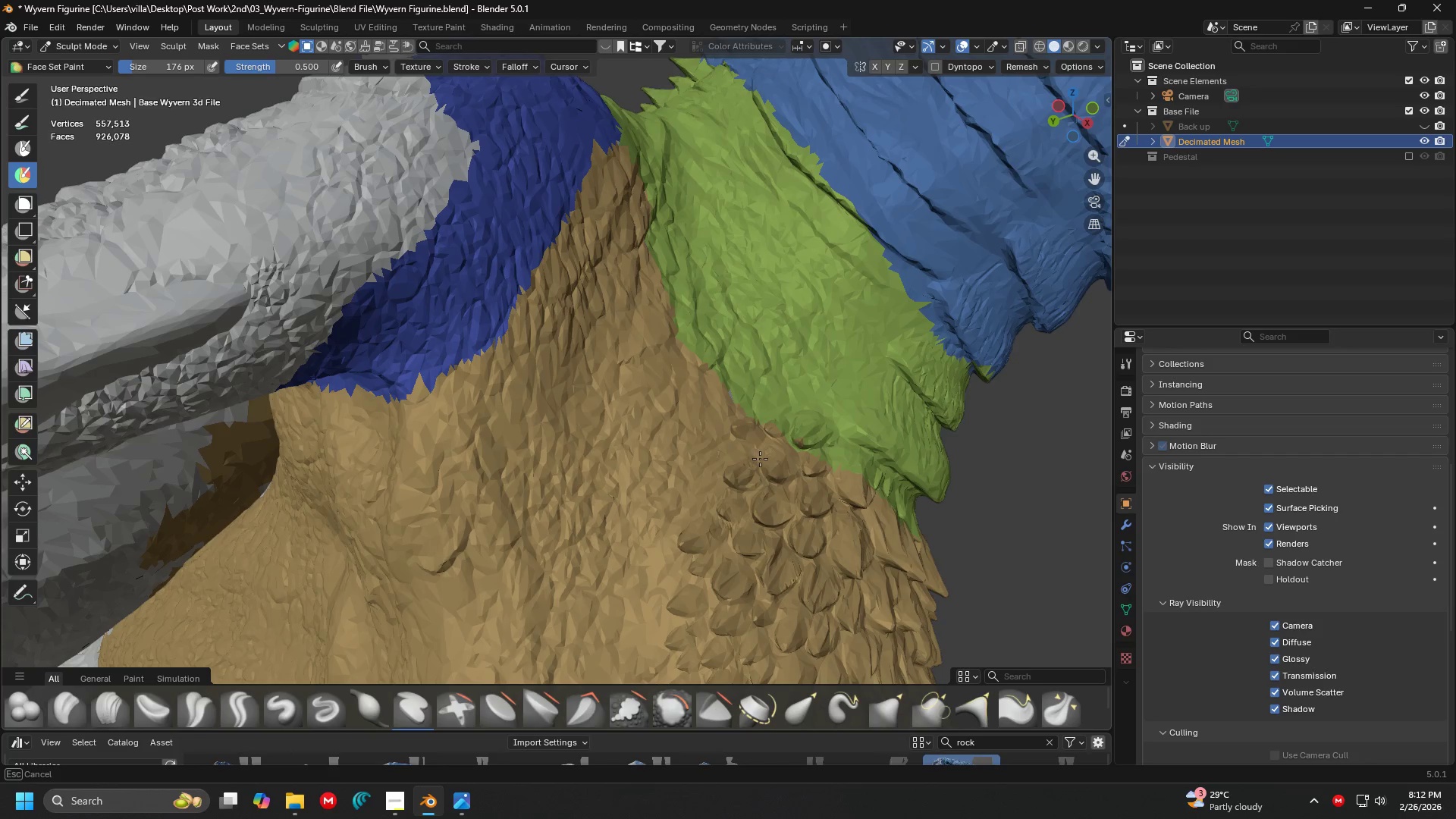 
key(Control+ControlLeft)
 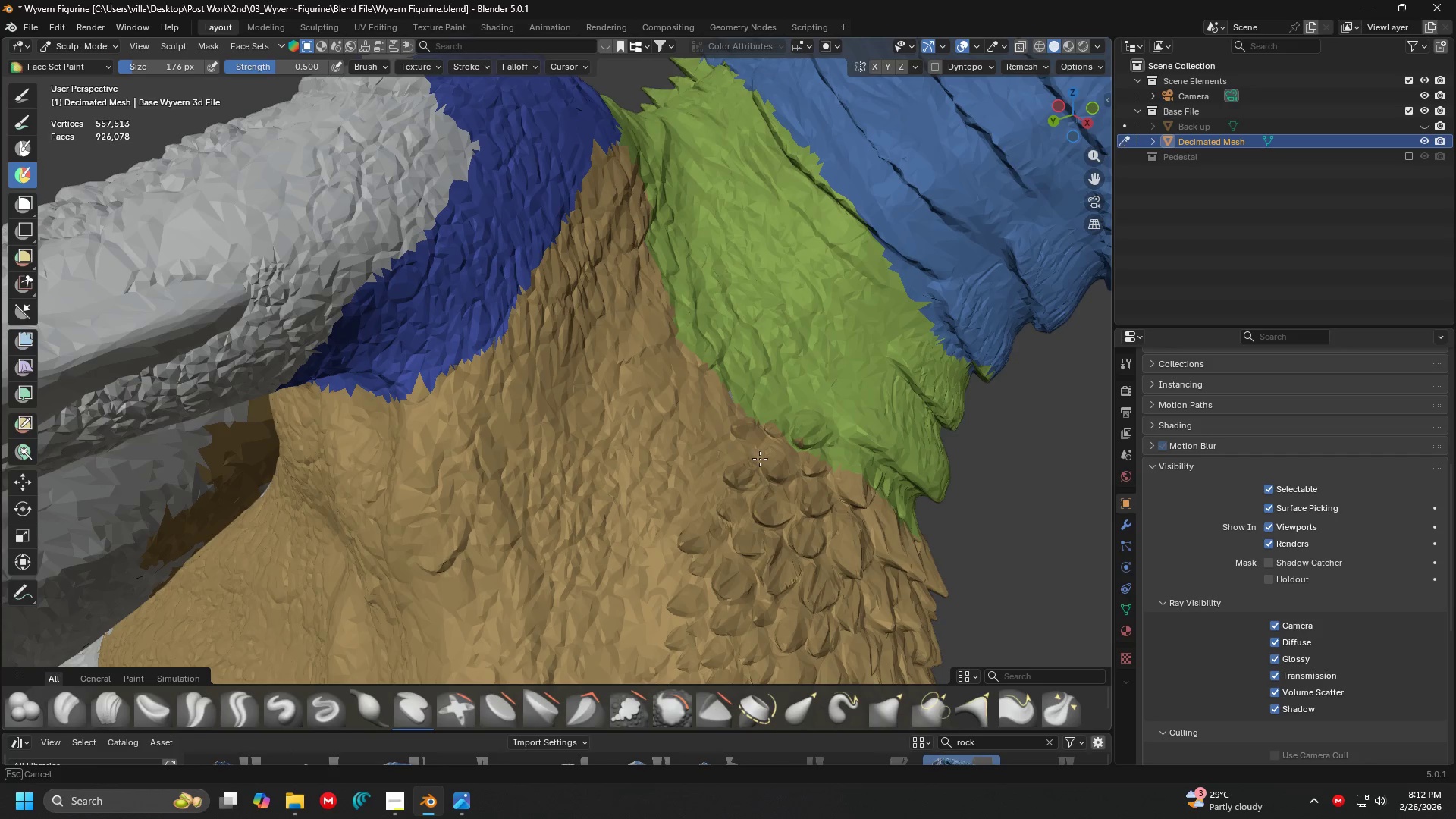 
key(Control+ControlLeft)
 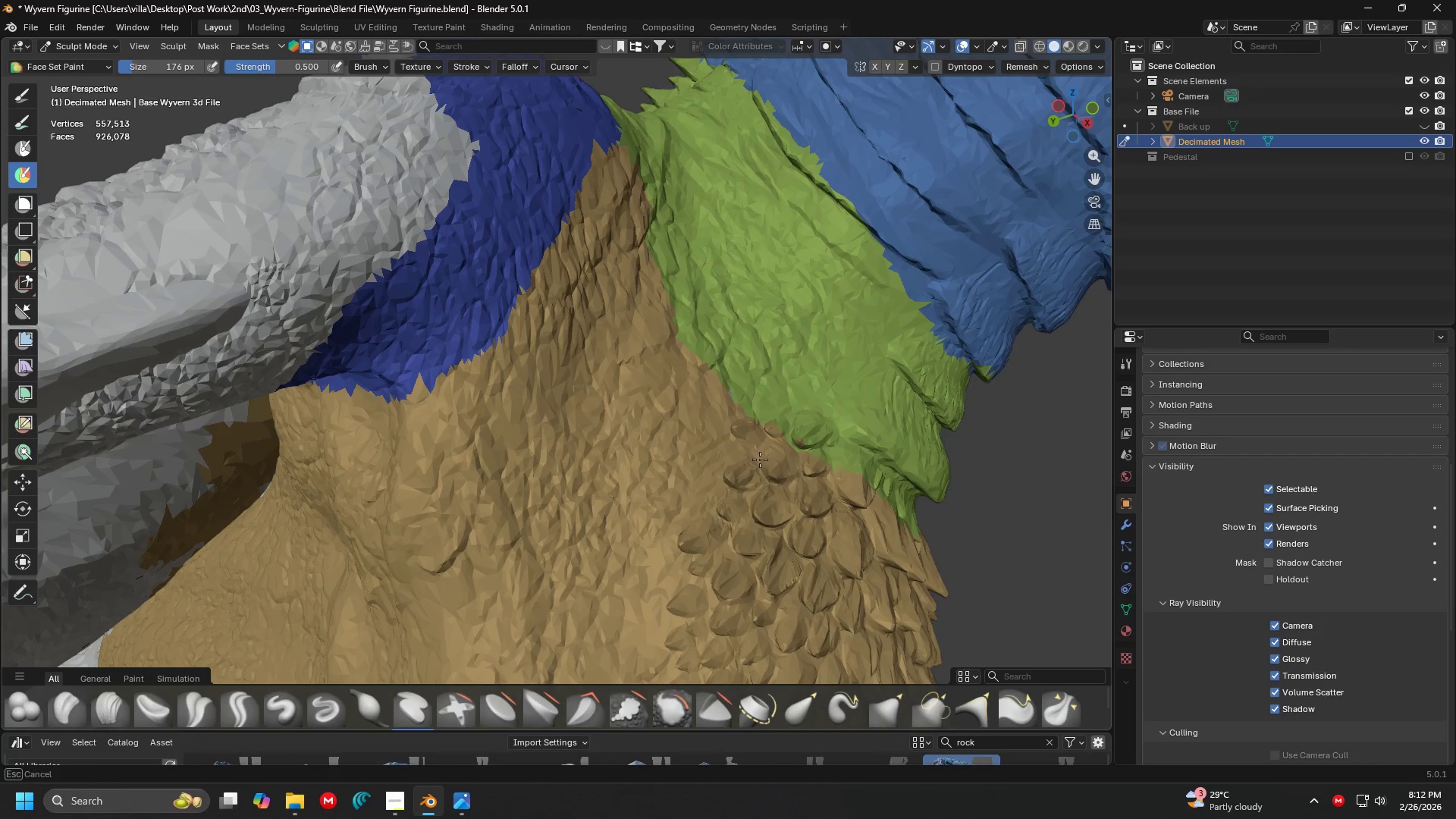 
key(Control+ControlLeft)
 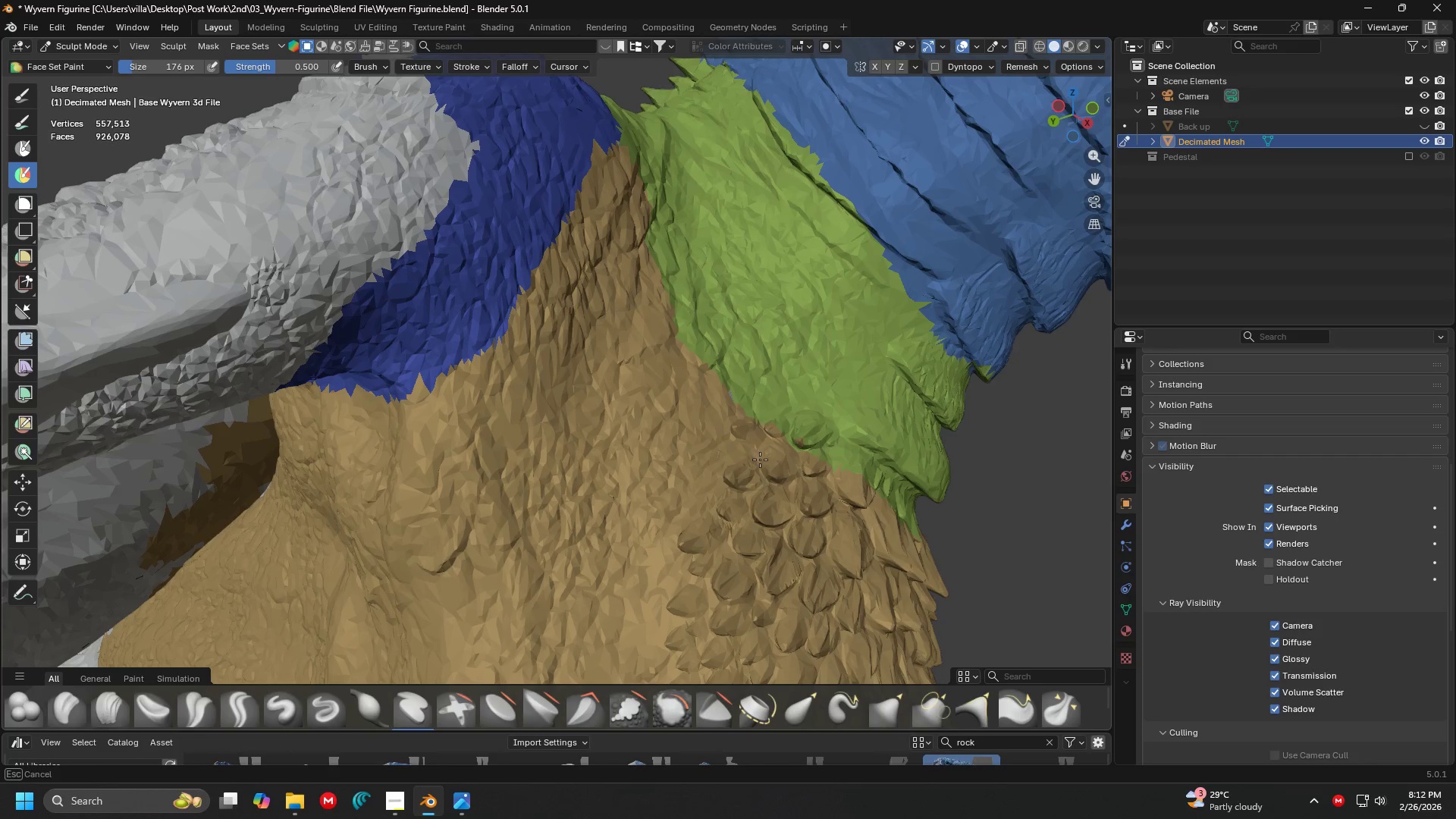 
key(Control+ControlLeft)
 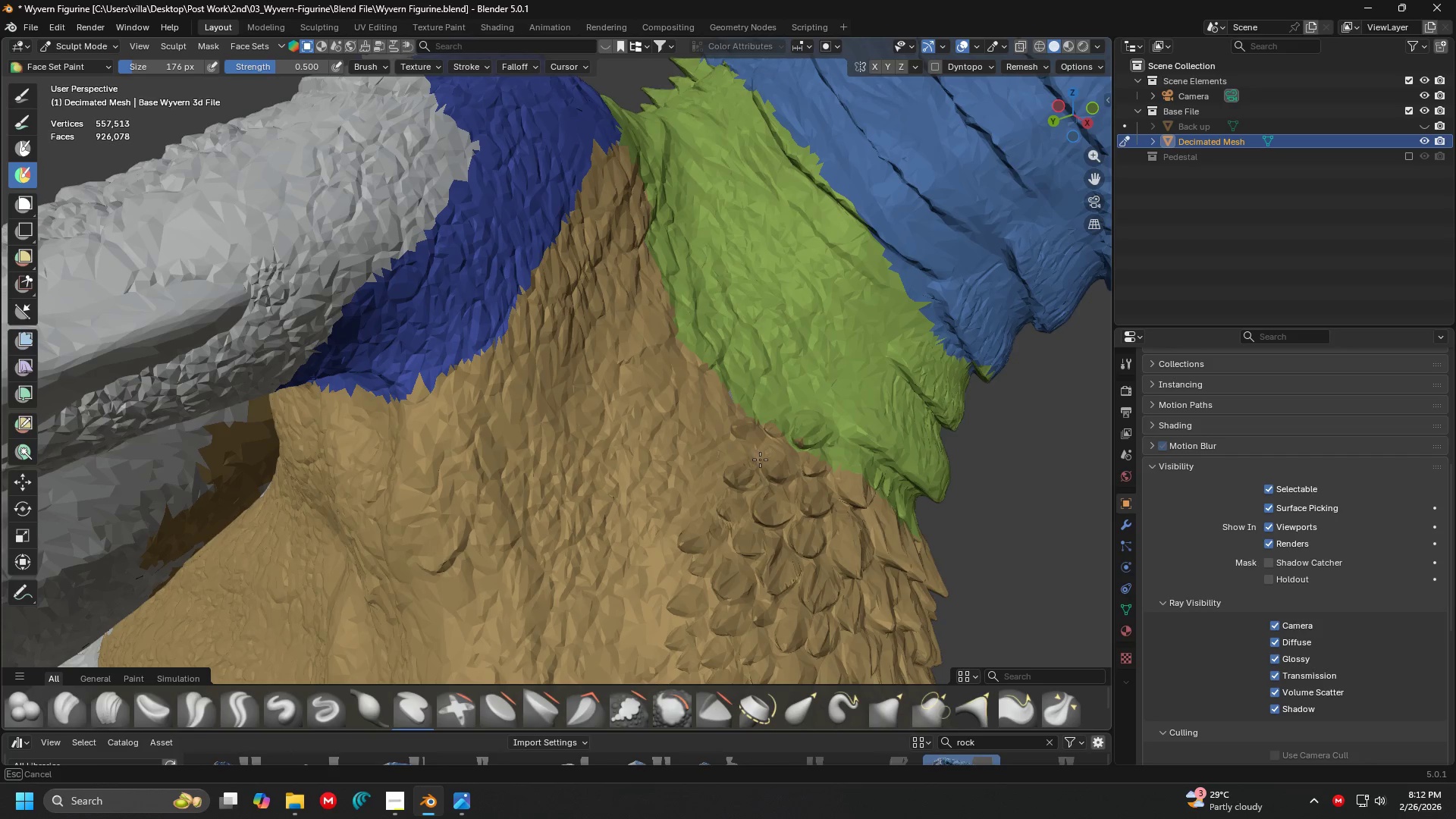 
key(Control+ControlLeft)
 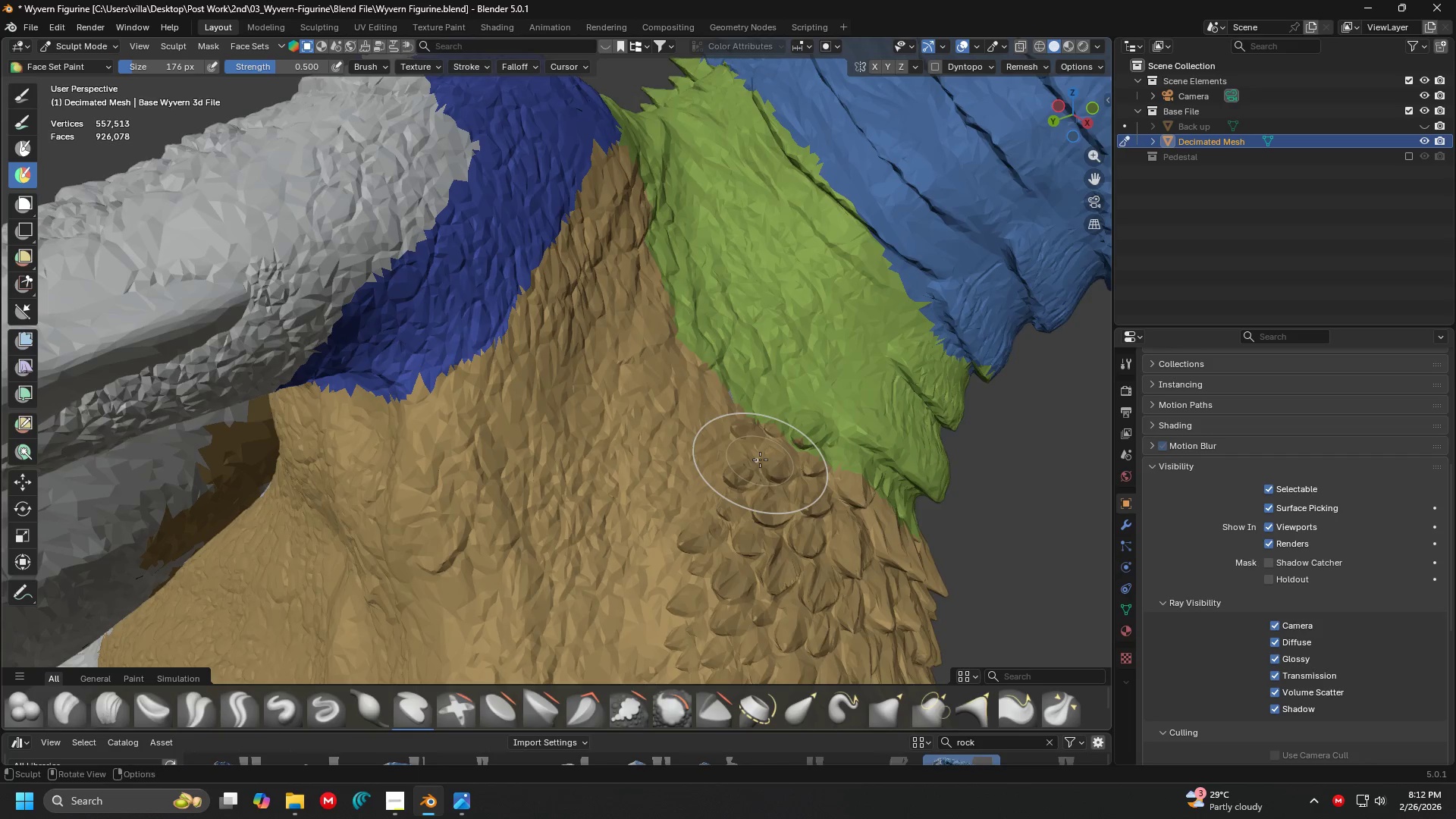 
hold_key(key=ControlLeft, duration=0.75)
left_click_drag(start_coordinate=[858, 406], to_coordinate=[808, 359])
 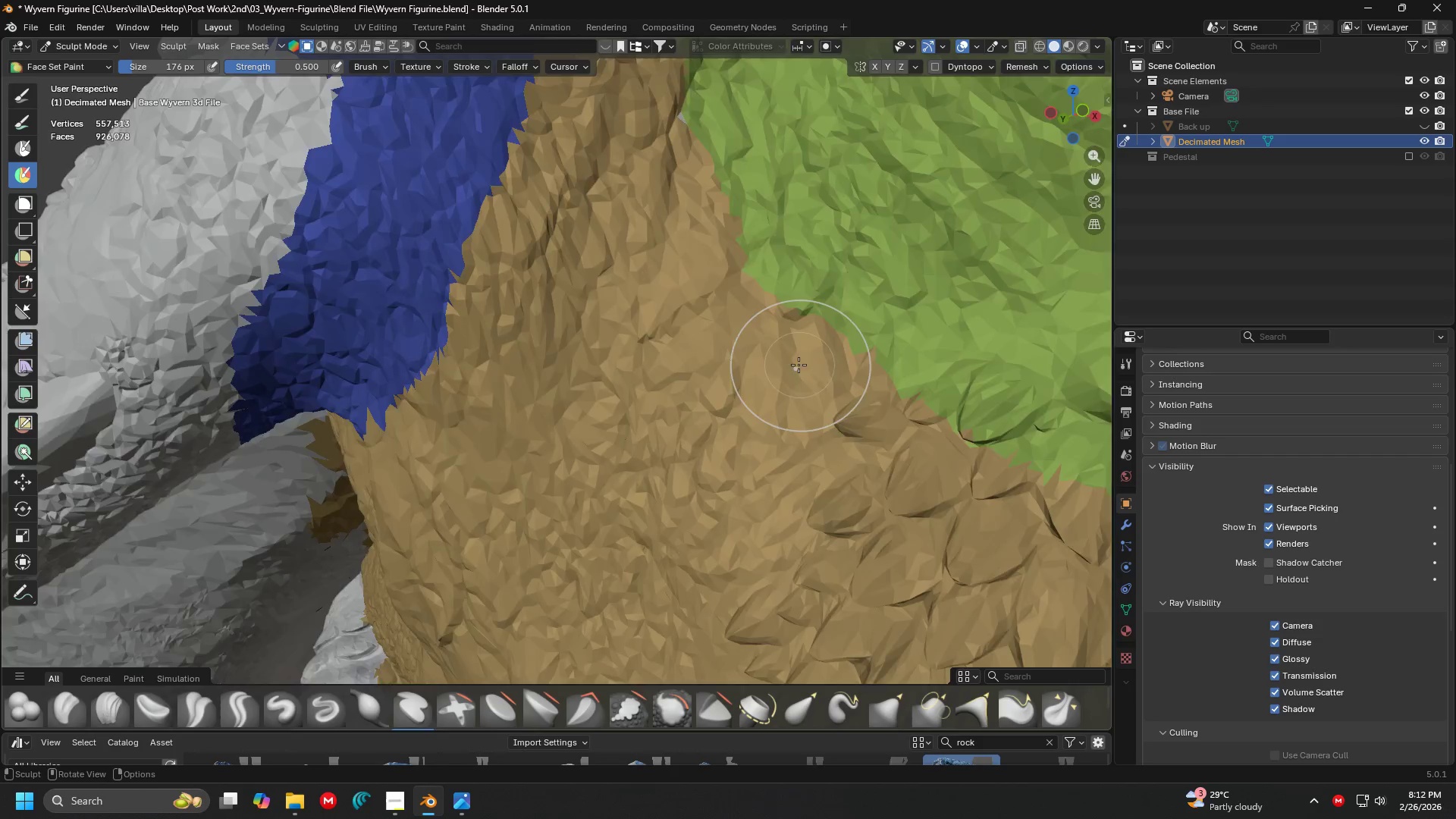 
scroll: coordinate [690, 490], scroll_direction: up, amount: 3.0
 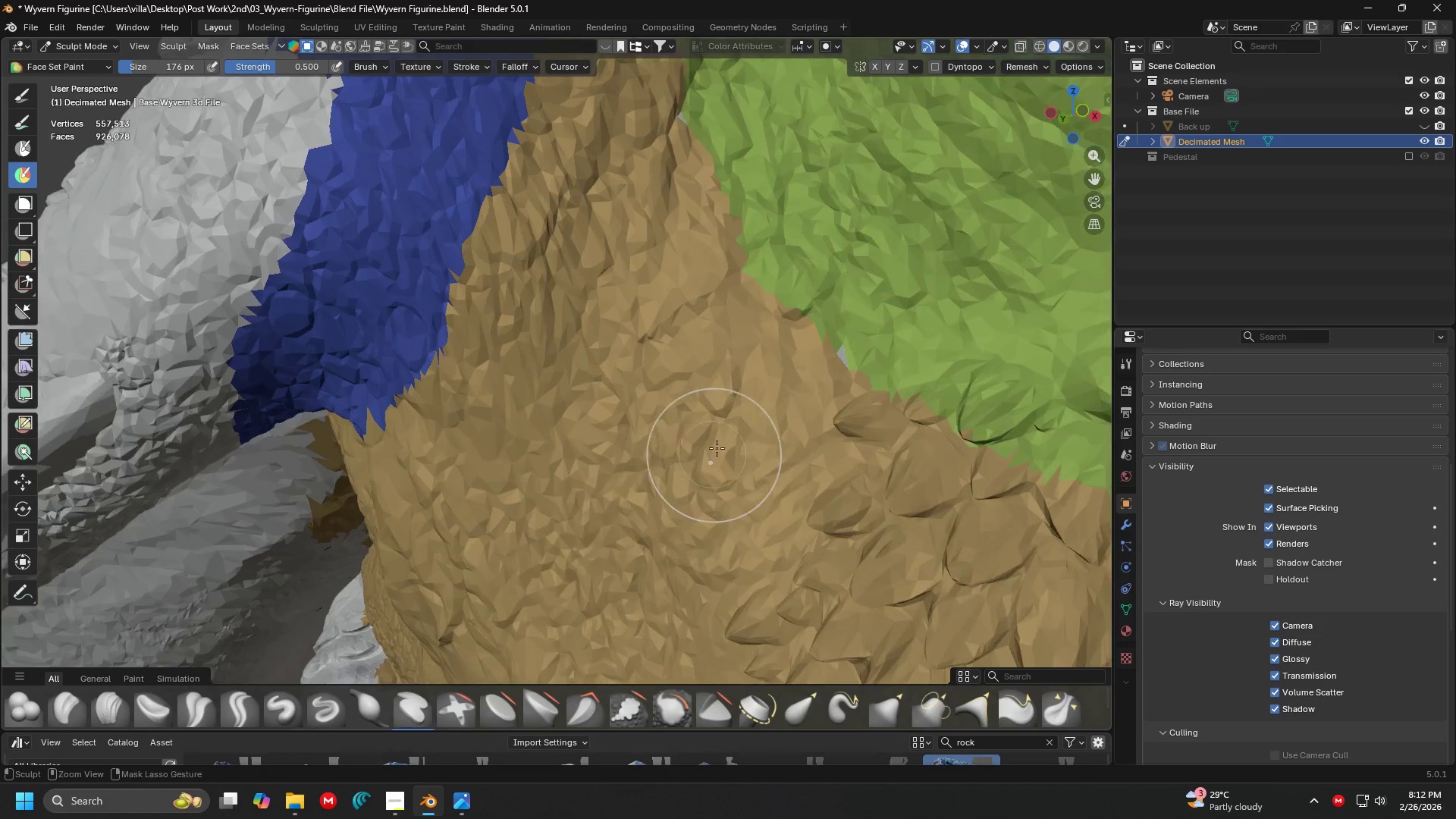 
key(Shift+ShiftLeft)
 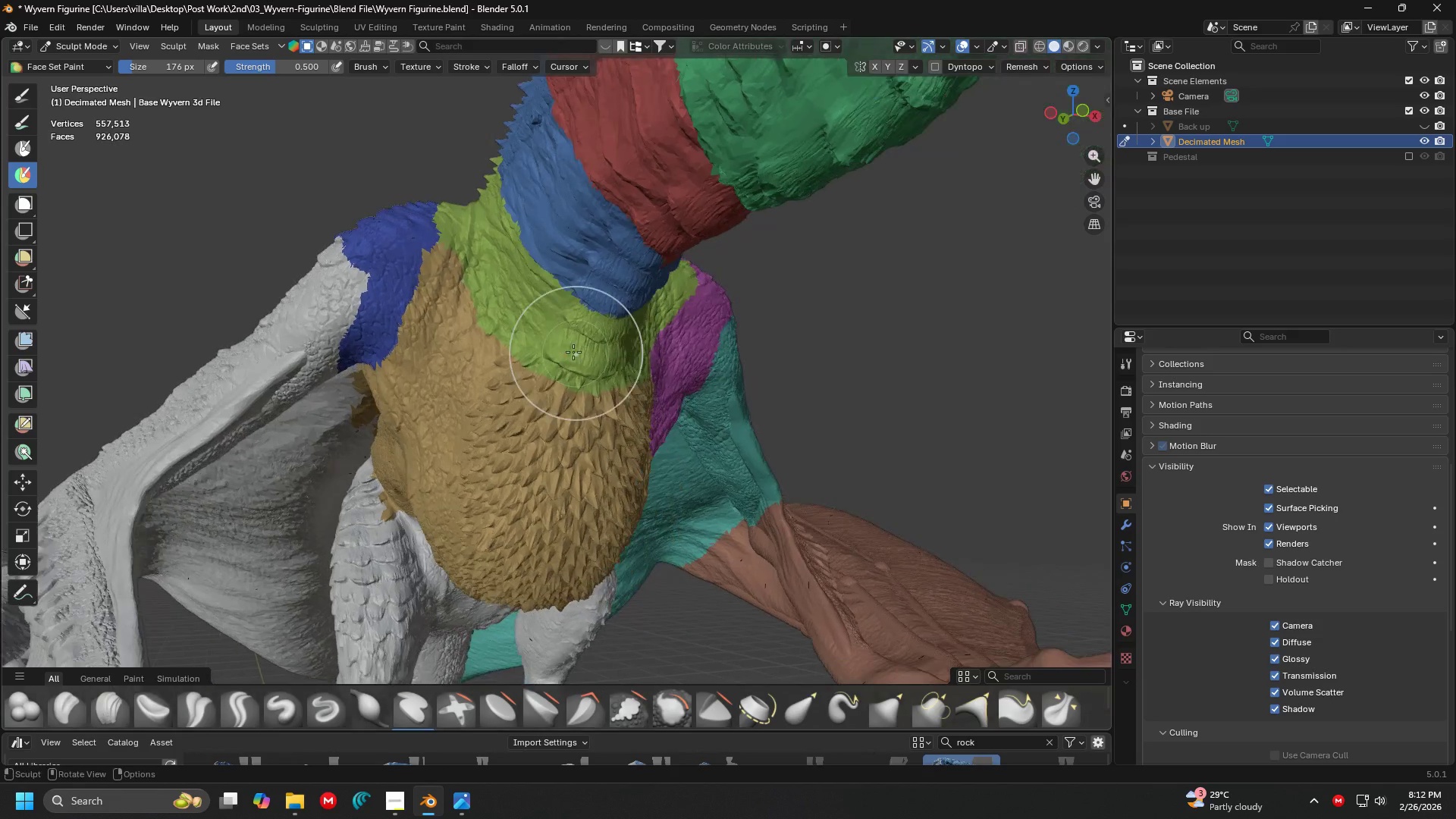 
scroll: coordinate [750, 381], scroll_direction: down, amount: 7.0
 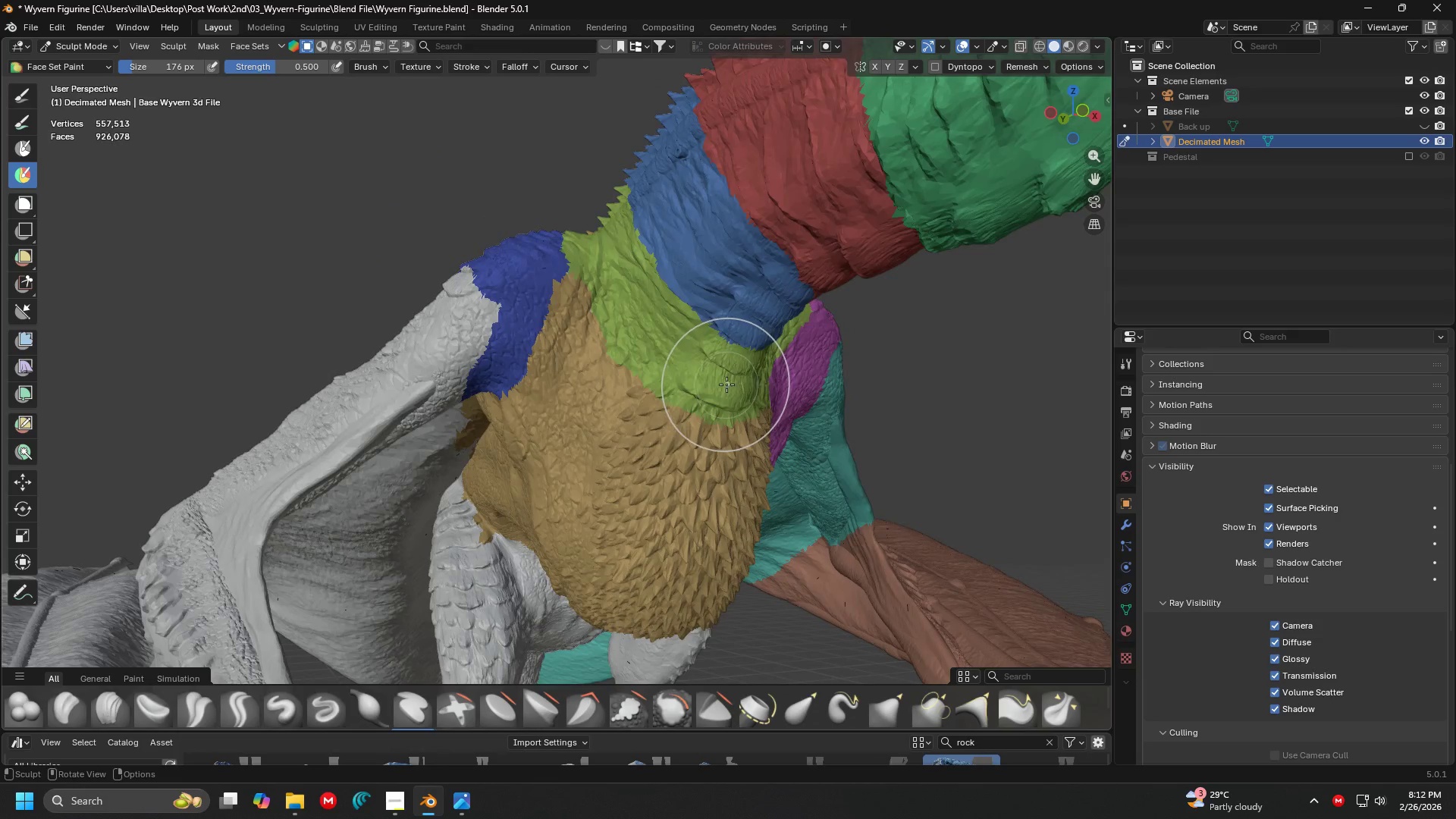 
key(Shift+ShiftLeft)
 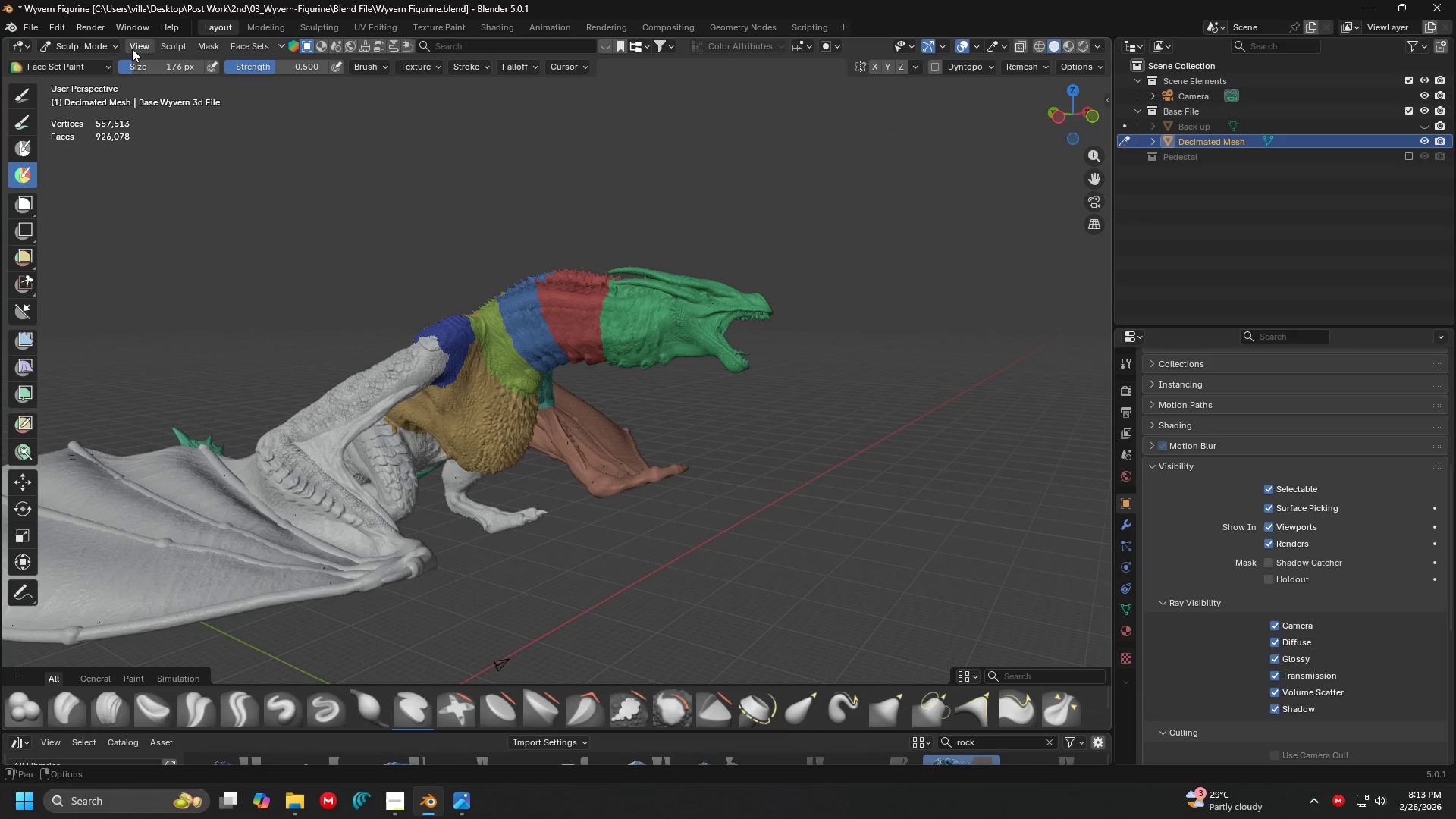 
scroll: coordinate [578, 364], scroll_direction: down, amount: 5.0
 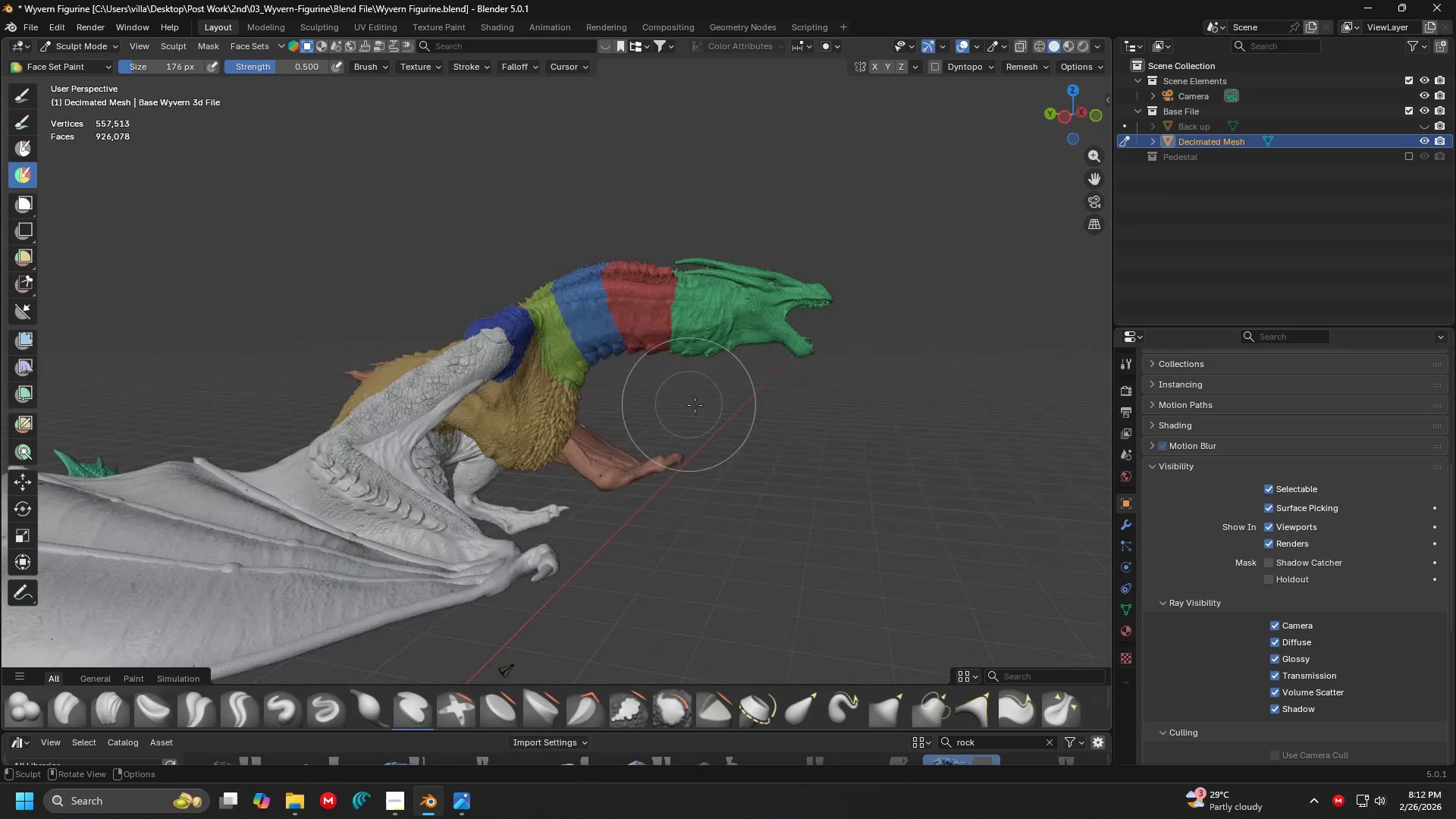 
left_click([17, 102])
 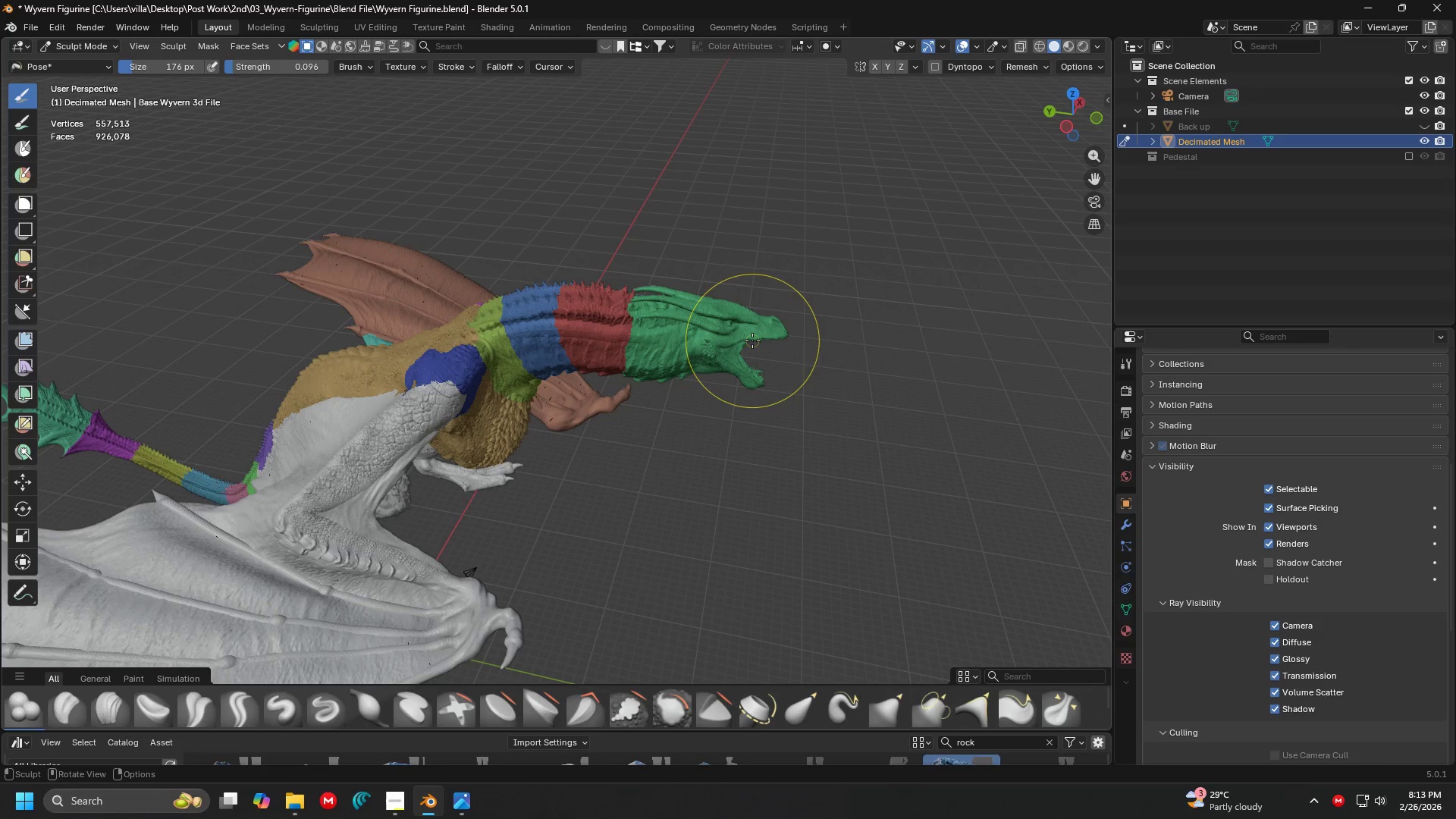 
wait(7.27)
 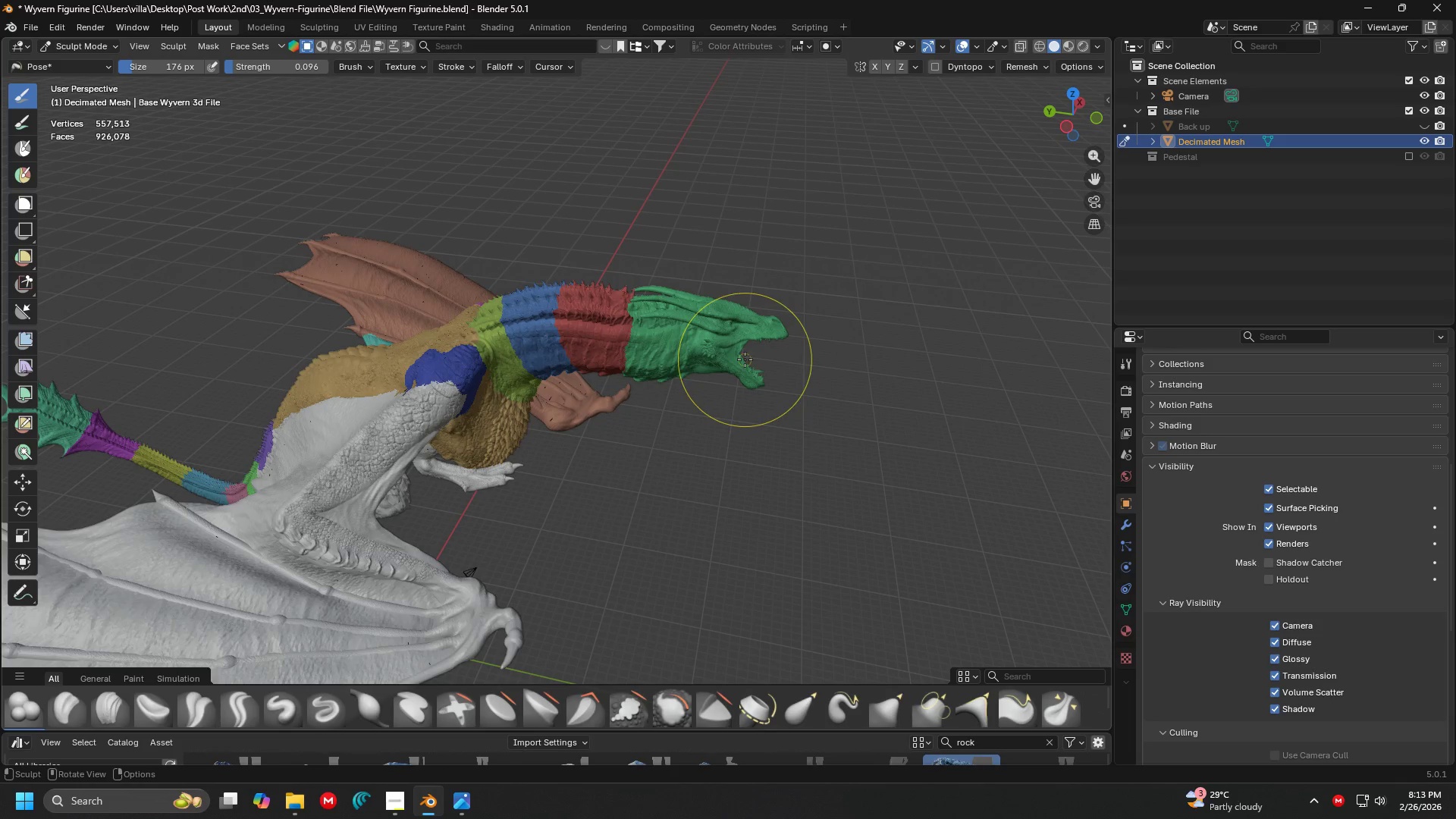 
left_click_drag(start_coordinate=[748, 340], to_coordinate=[780, 601])
 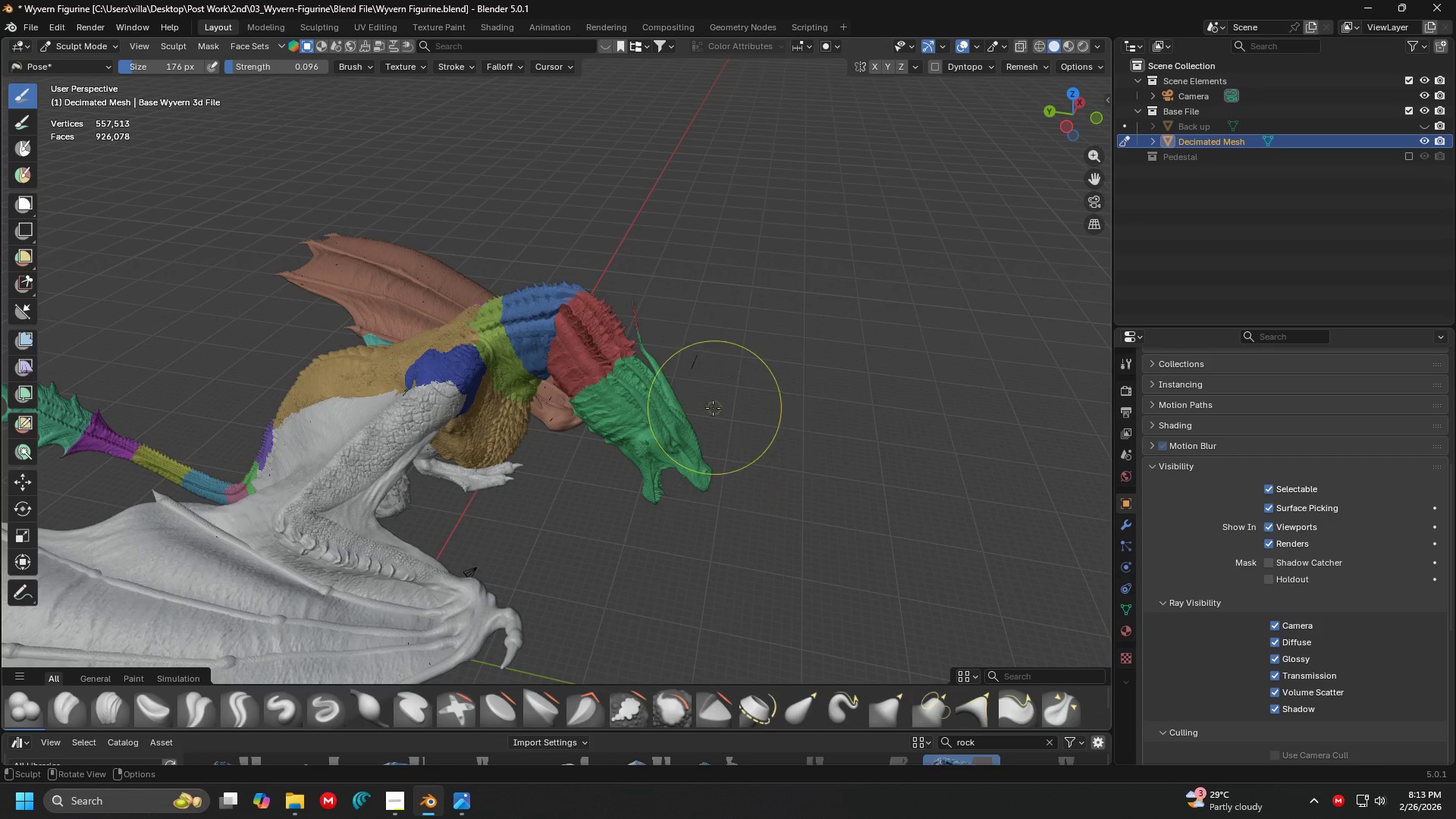 
key(Shift+ShiftLeft)
 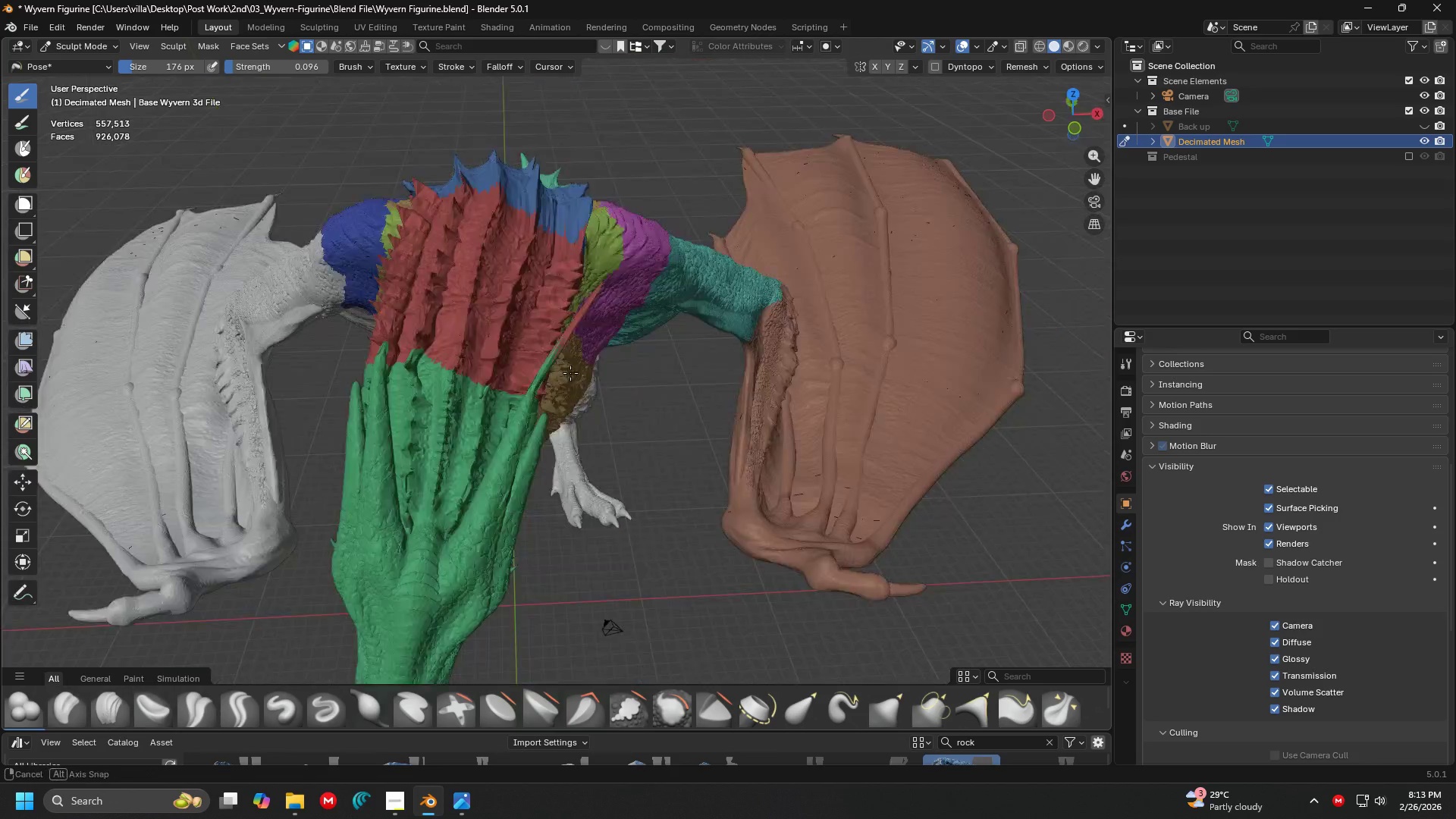 
scroll: coordinate [532, 348], scroll_direction: up, amount: 7.0
 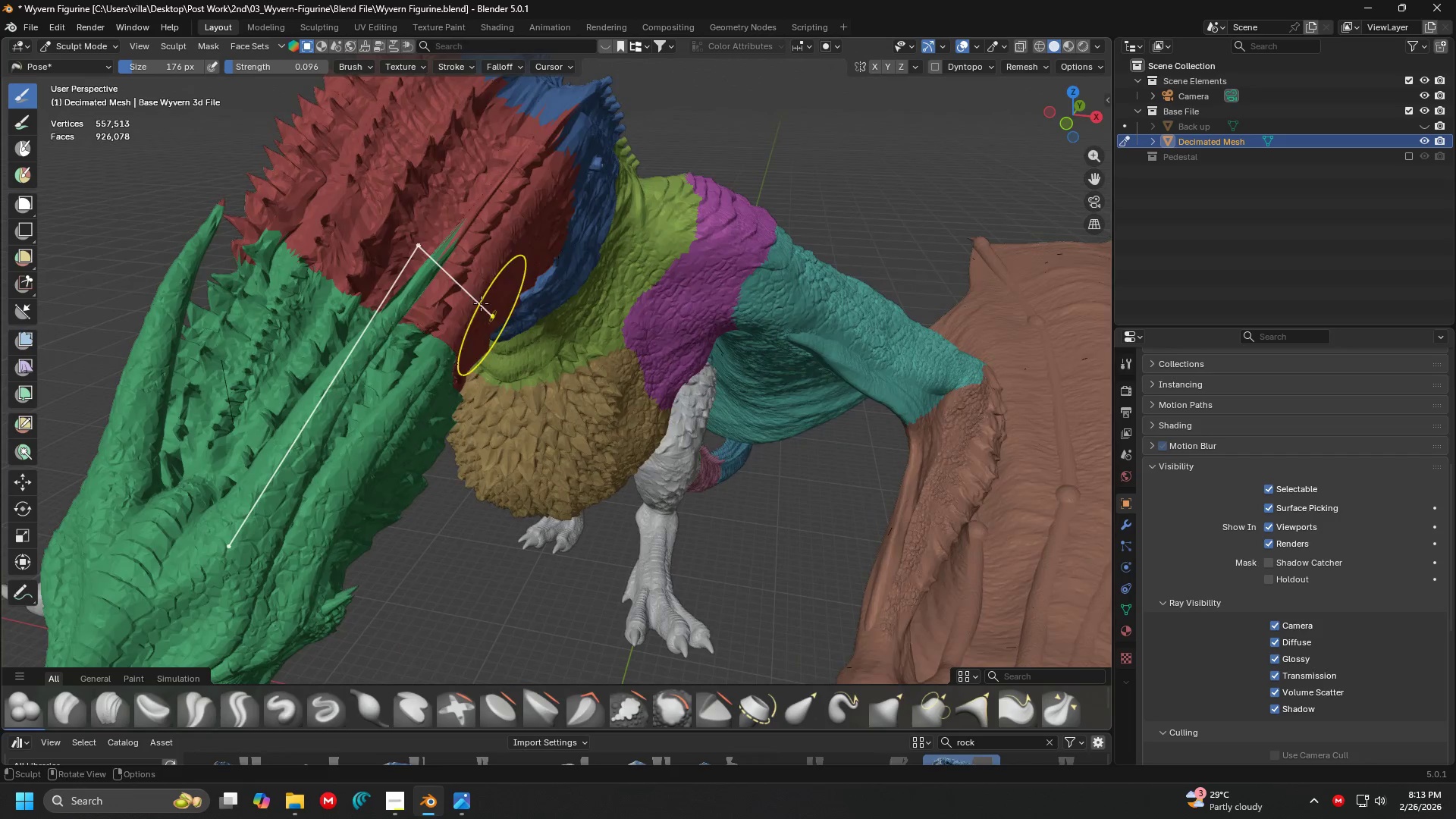 
key(Control+Z)
 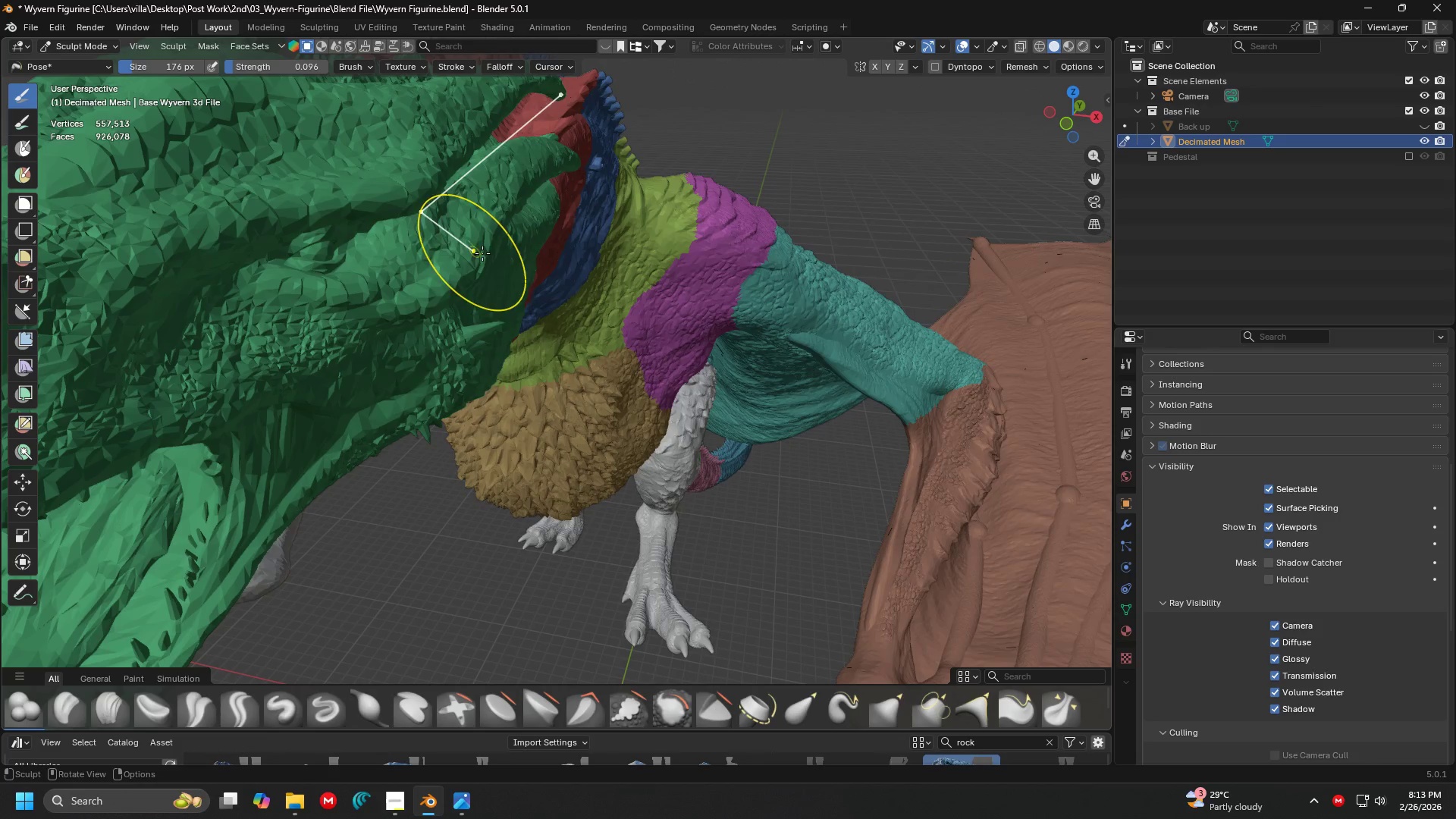 
key(Shift+ShiftLeft)
 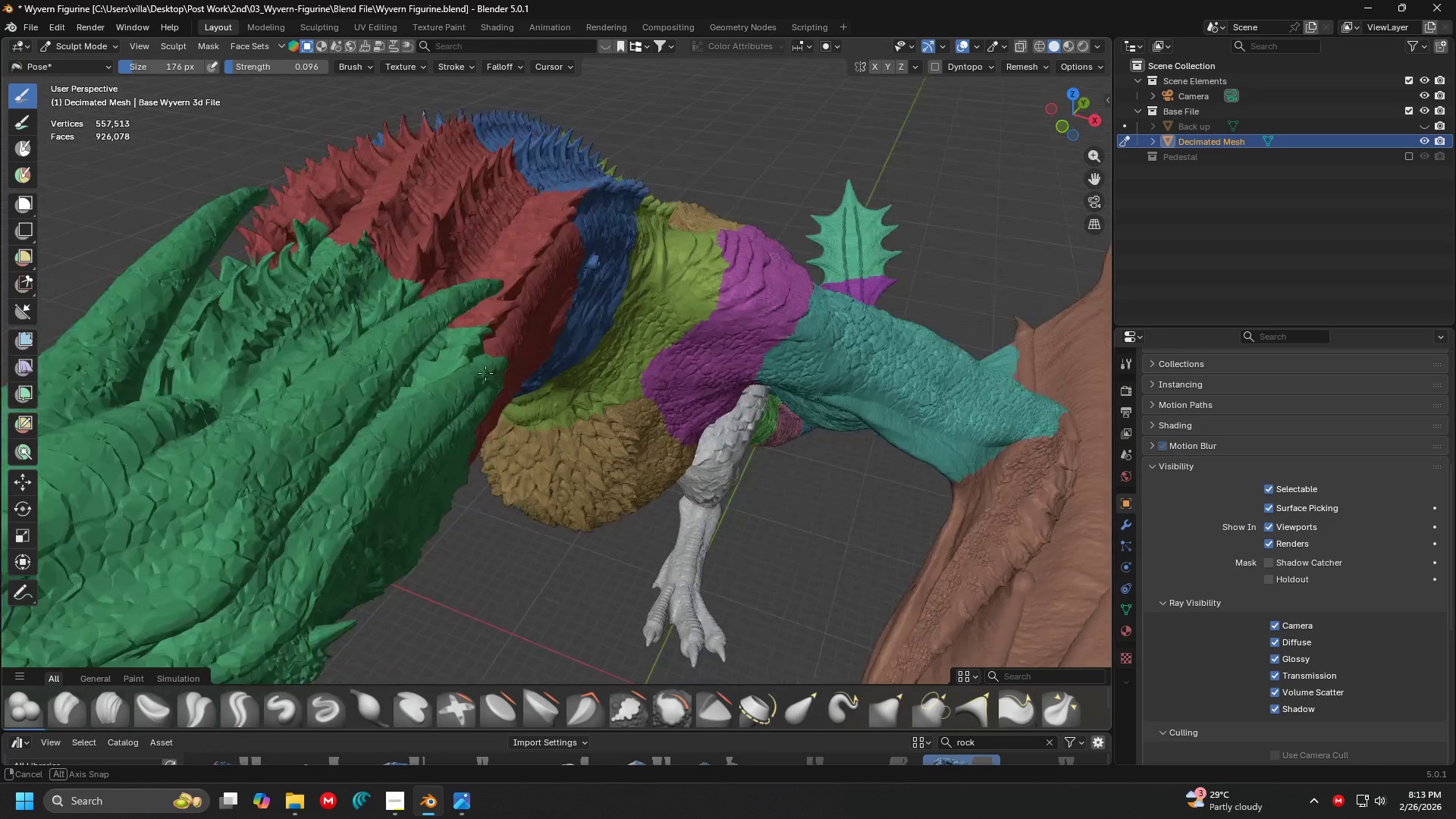 
key(Shift+ShiftLeft)
 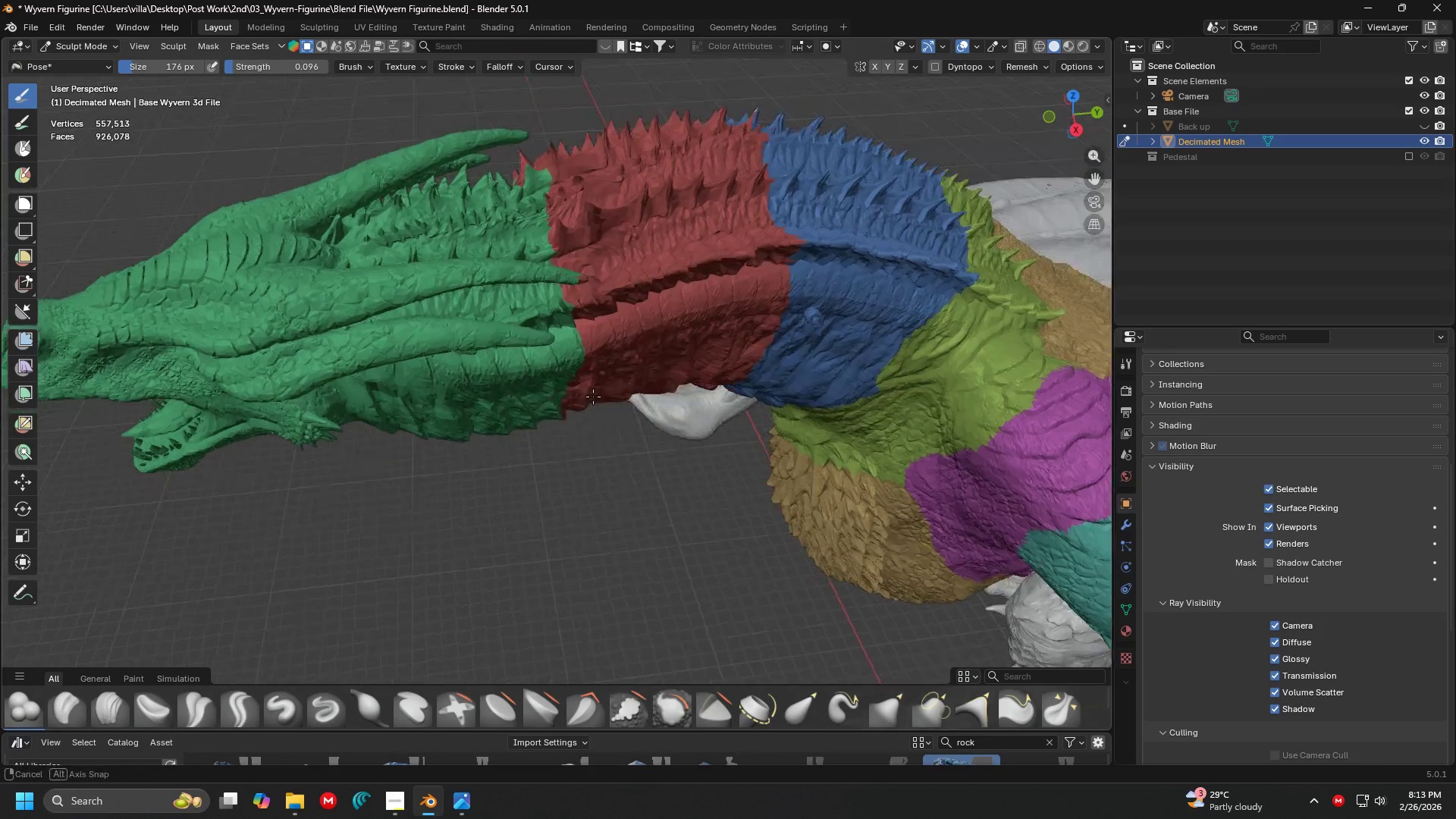 
key(Shift+ShiftLeft)
 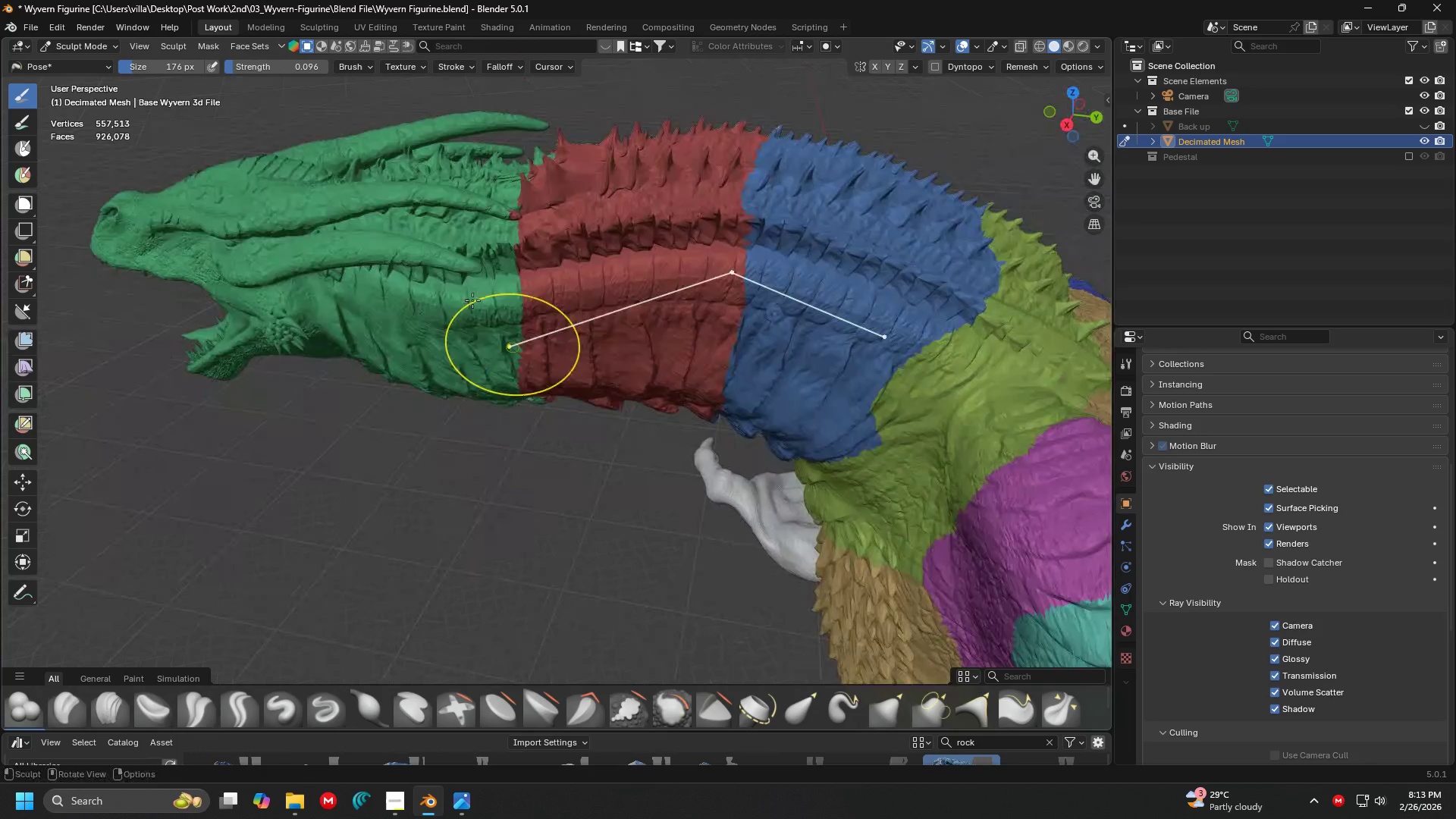 
scroll: coordinate [472, 300], scroll_direction: up, amount: 1.0
 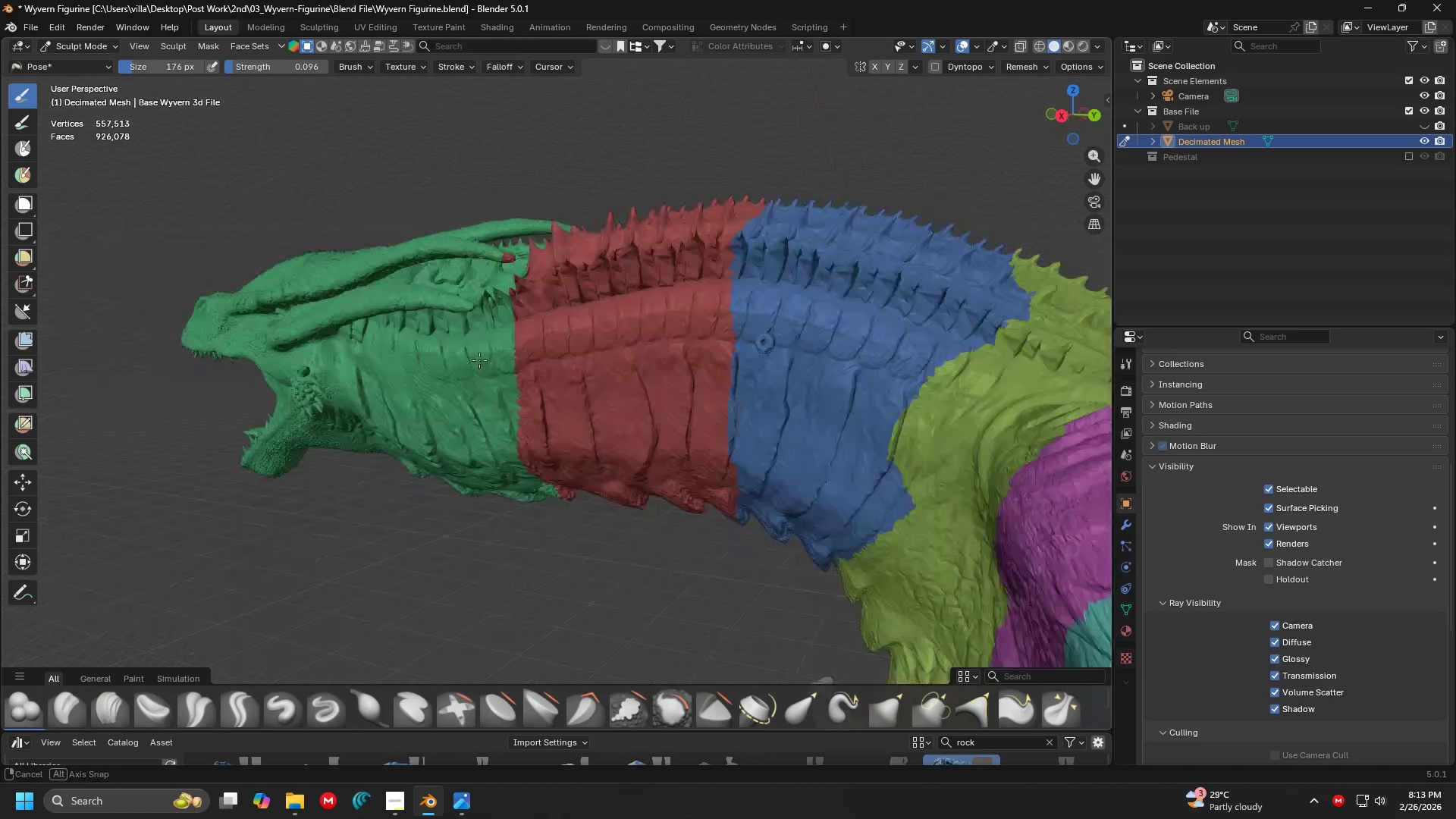 
key(Shift+ShiftLeft)
 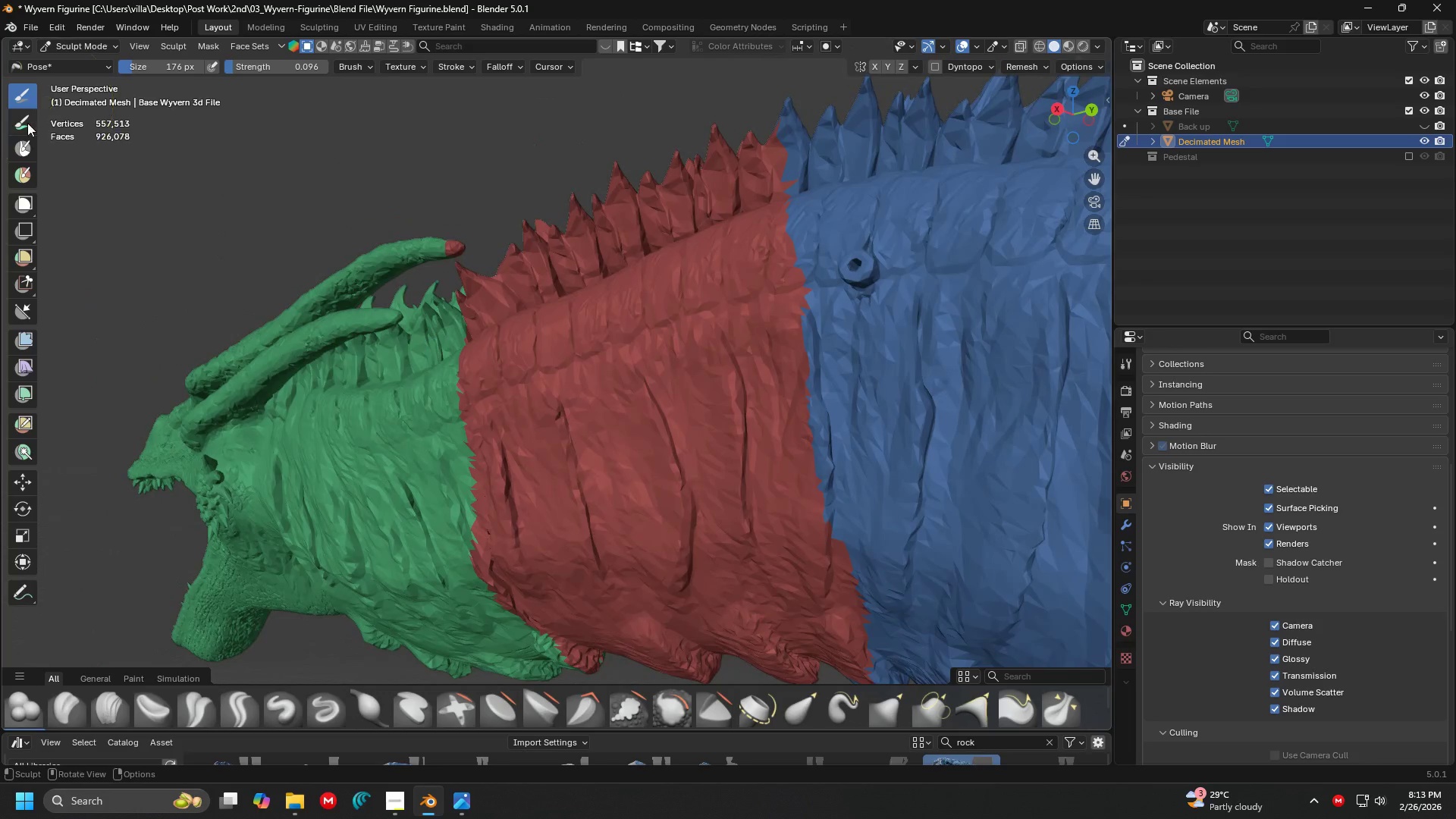 
scroll: coordinate [460, 311], scroll_direction: up, amount: 2.0
 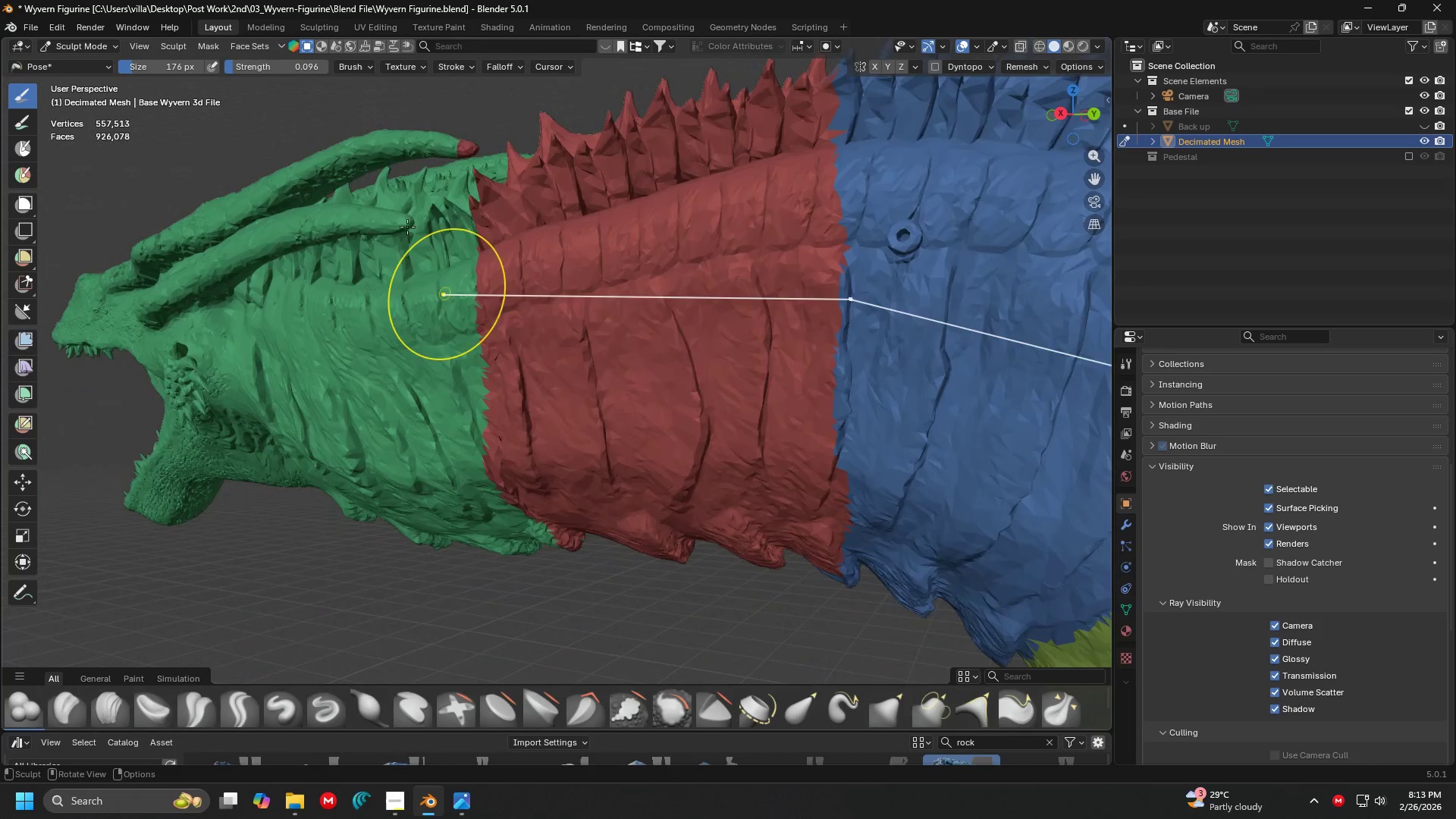 
left_click([22, 175])
 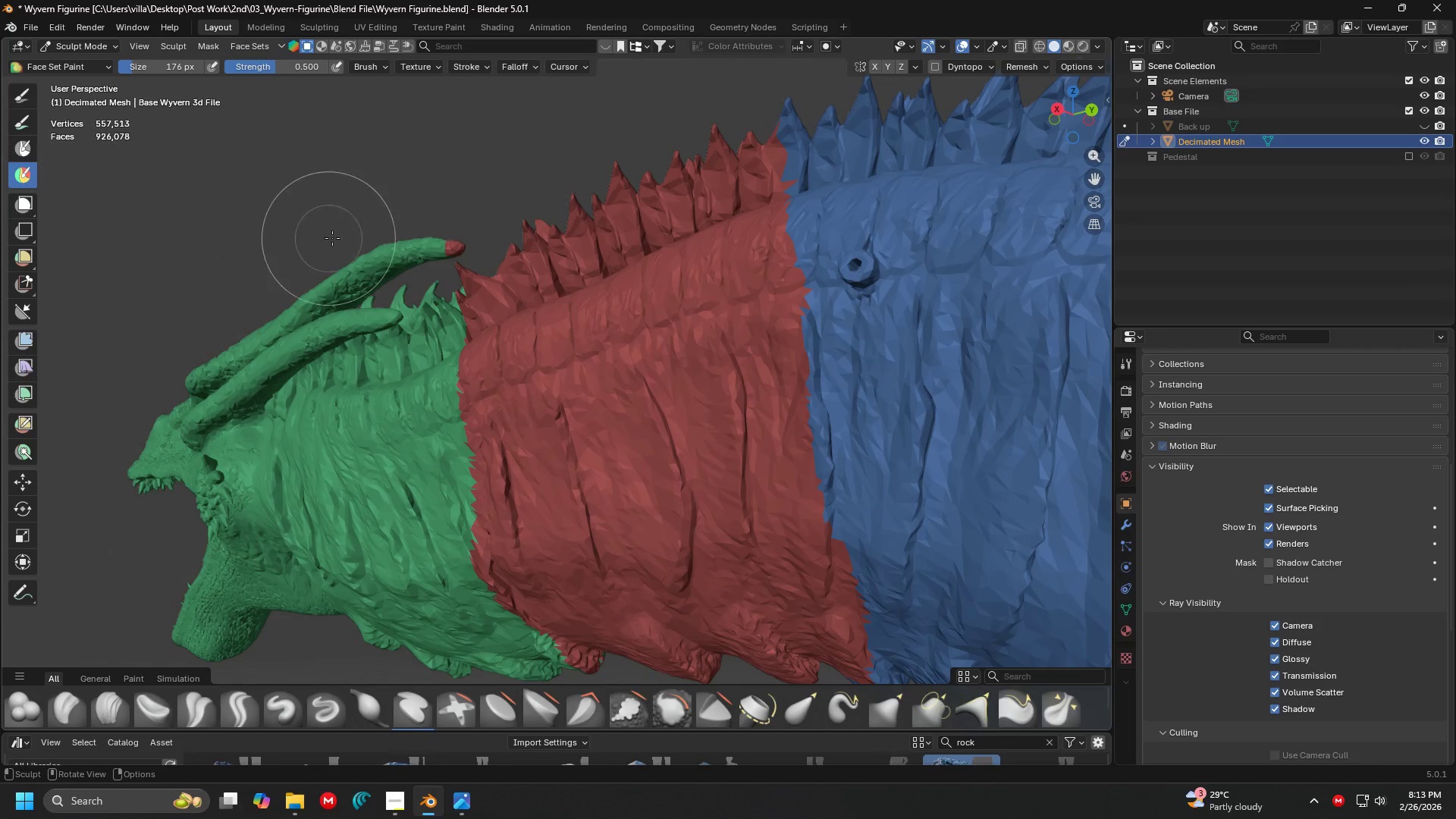 
hold_key(key=ControlLeft, duration=1.39)
left_click_drag(start_coordinate=[386, 263], to_coordinate=[421, 246])
 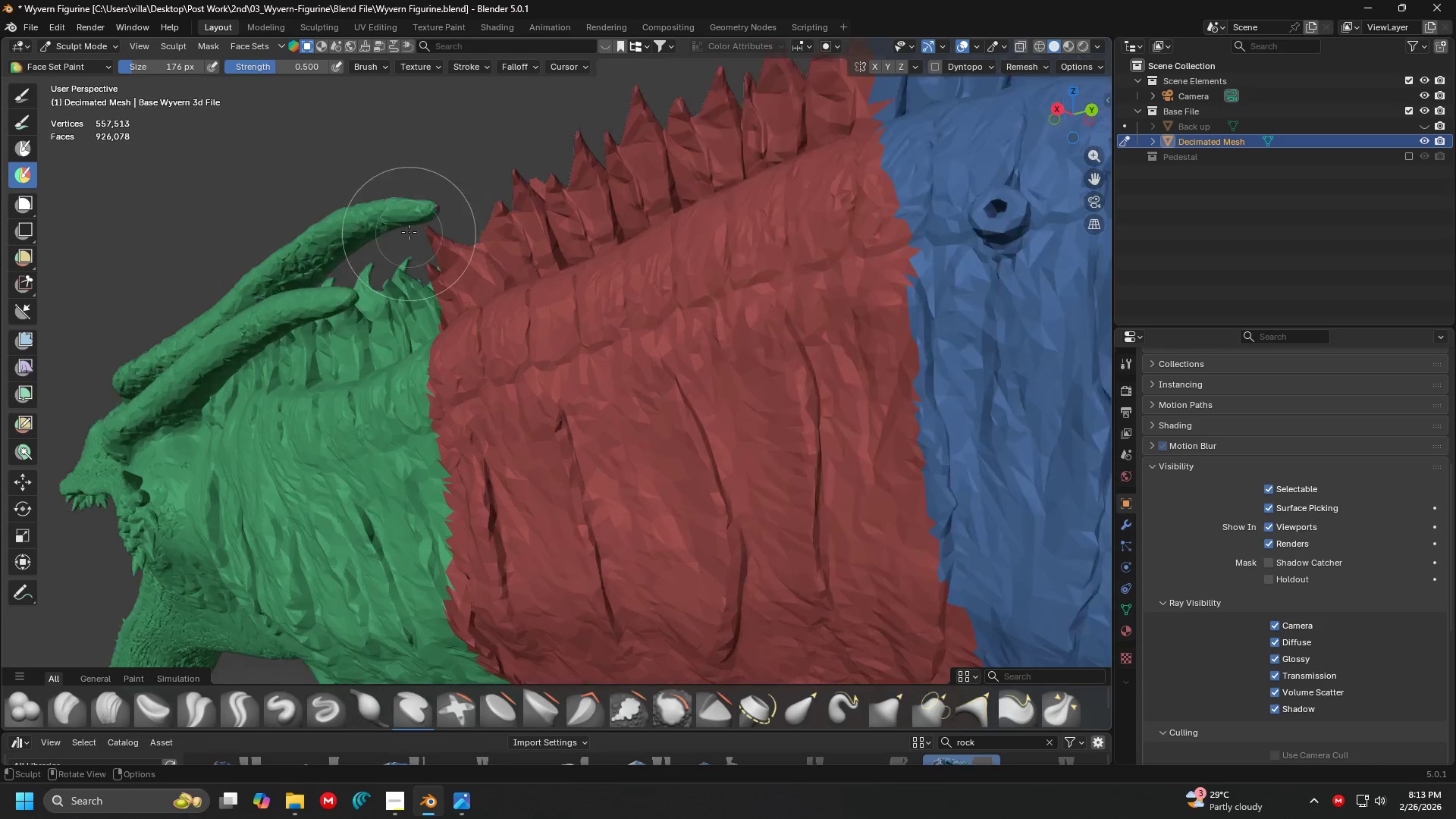 
key(Shift+ShiftLeft)
 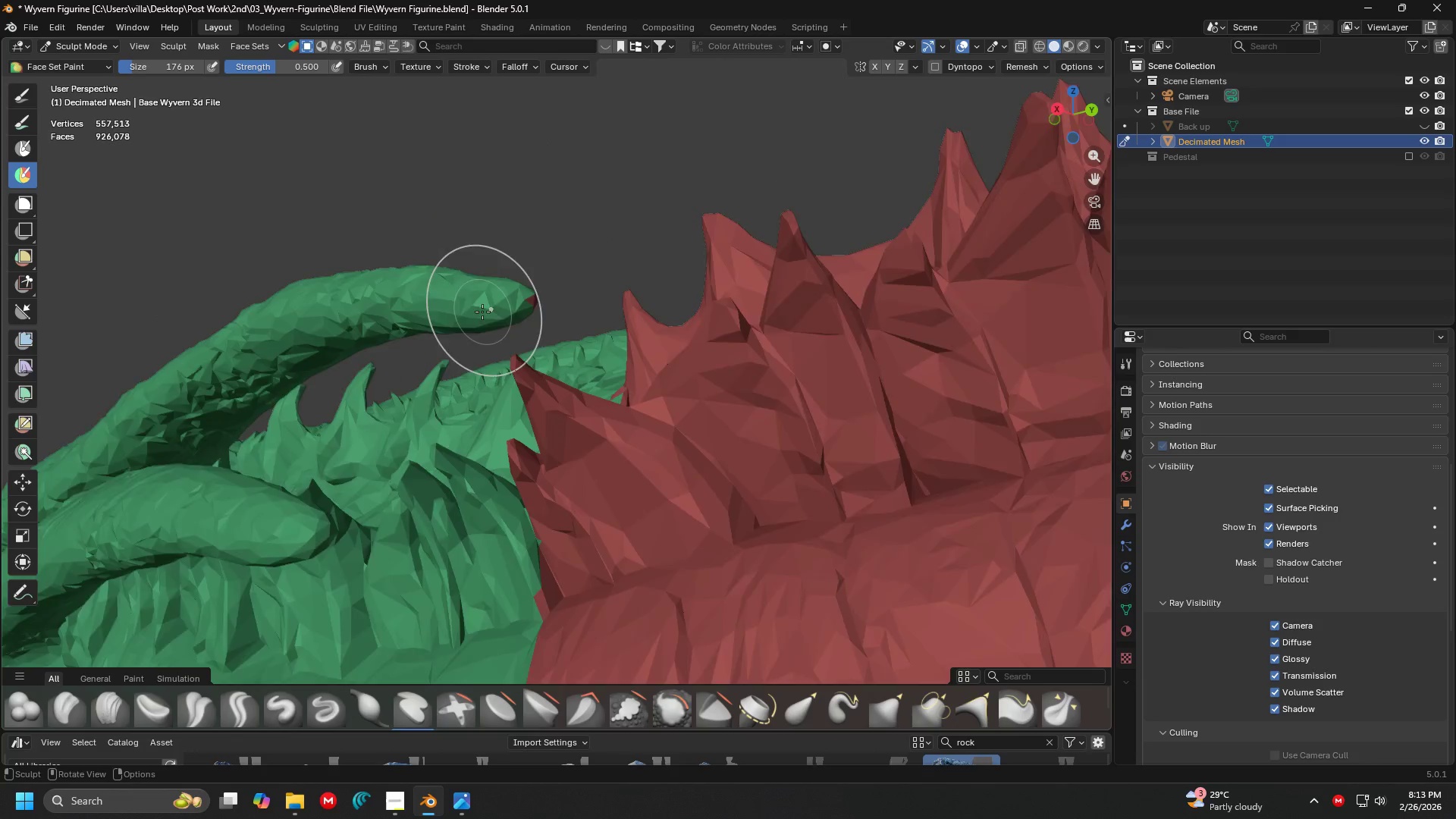 
hold_key(key=ControlLeft, duration=0.91)
 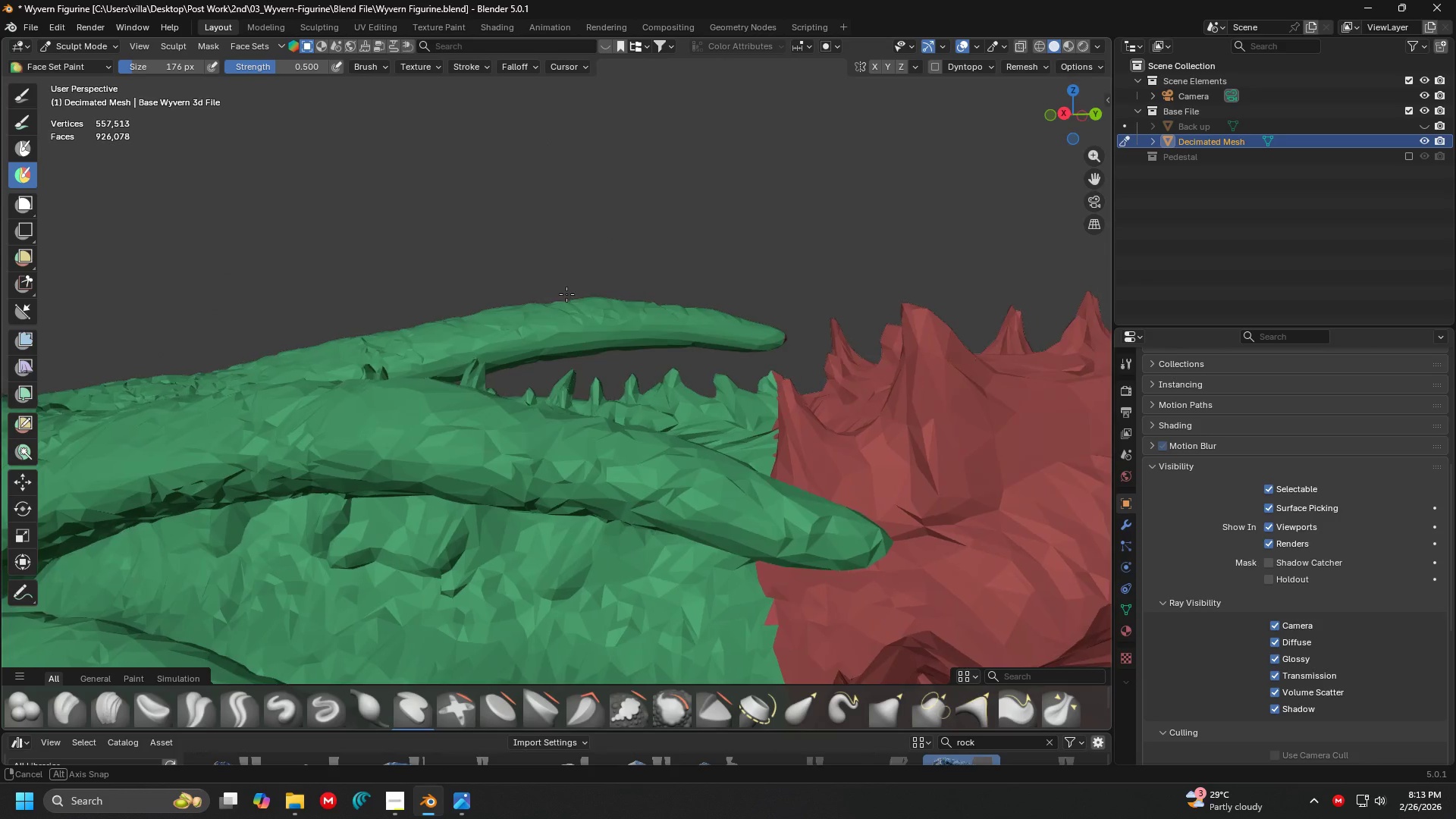 
scroll: coordinate [482, 312], scroll_direction: up, amount: 6.0
 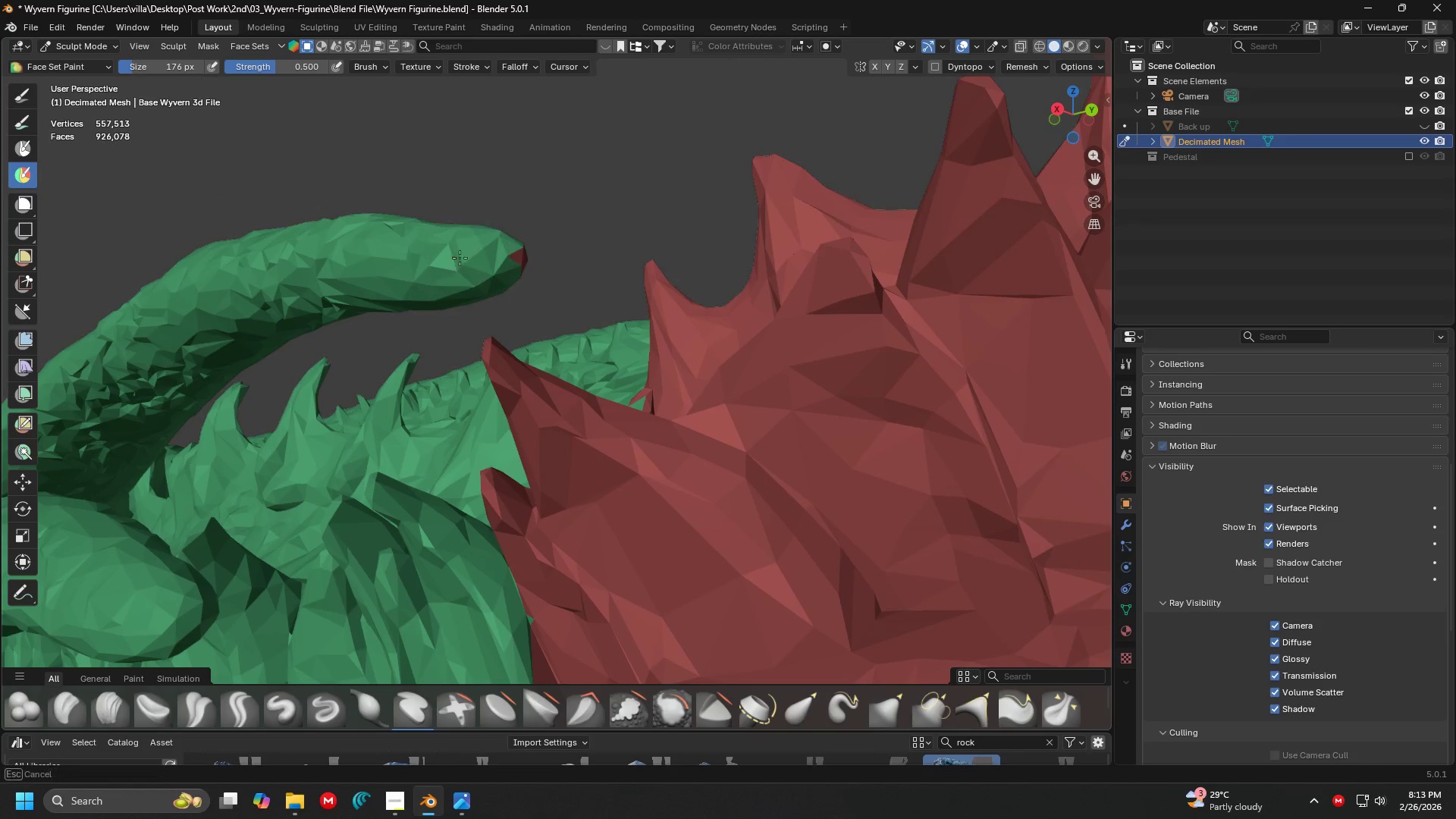 
left_click_drag(start_coordinate=[457, 258], to_coordinate=[513, 254])
 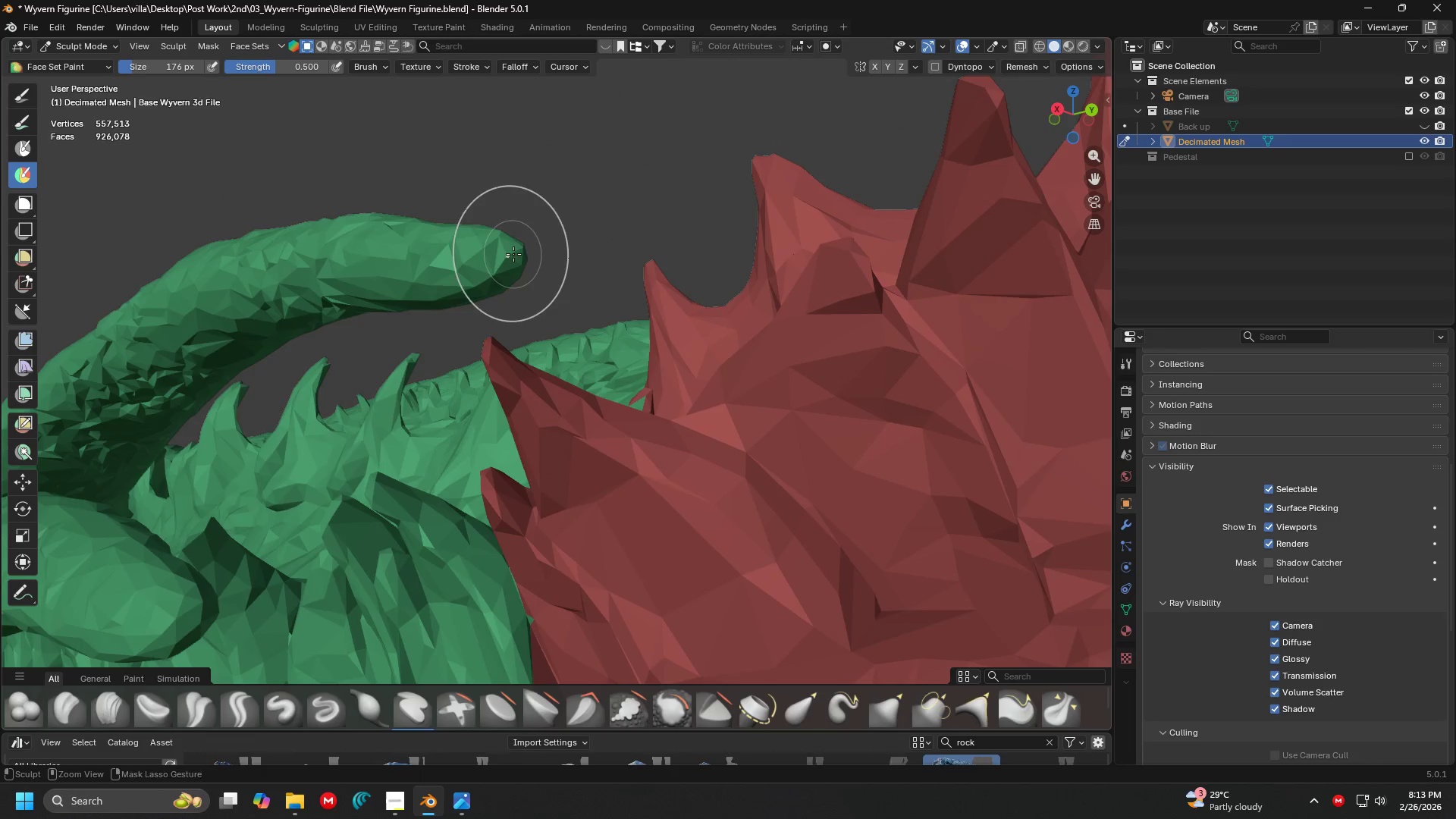 
hold_key(key=ControlLeft, duration=4.55)
scroll: coordinate [880, 318], scroll_direction: up, amount: 2.0
 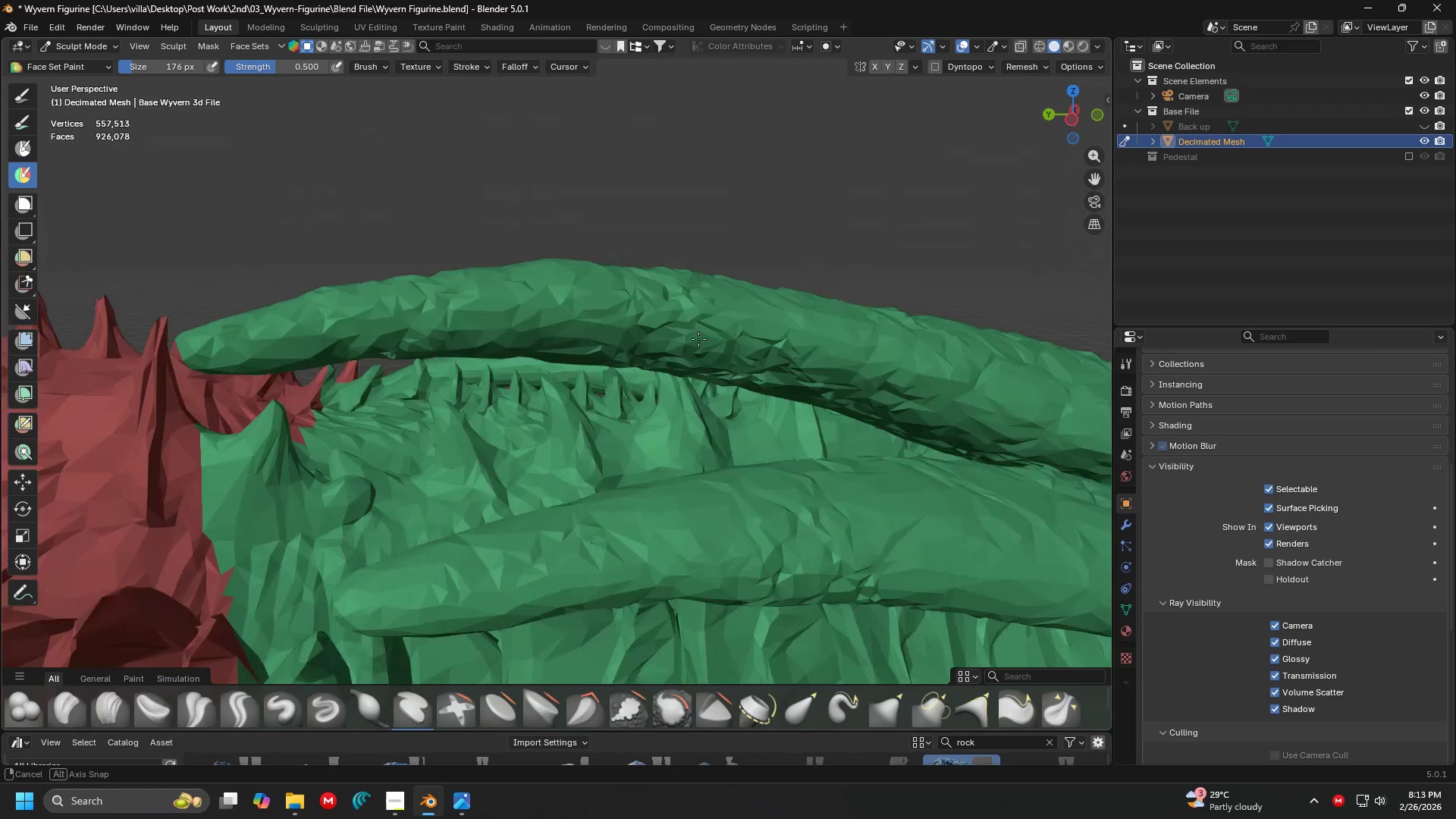 
key(Shift+ShiftLeft)
 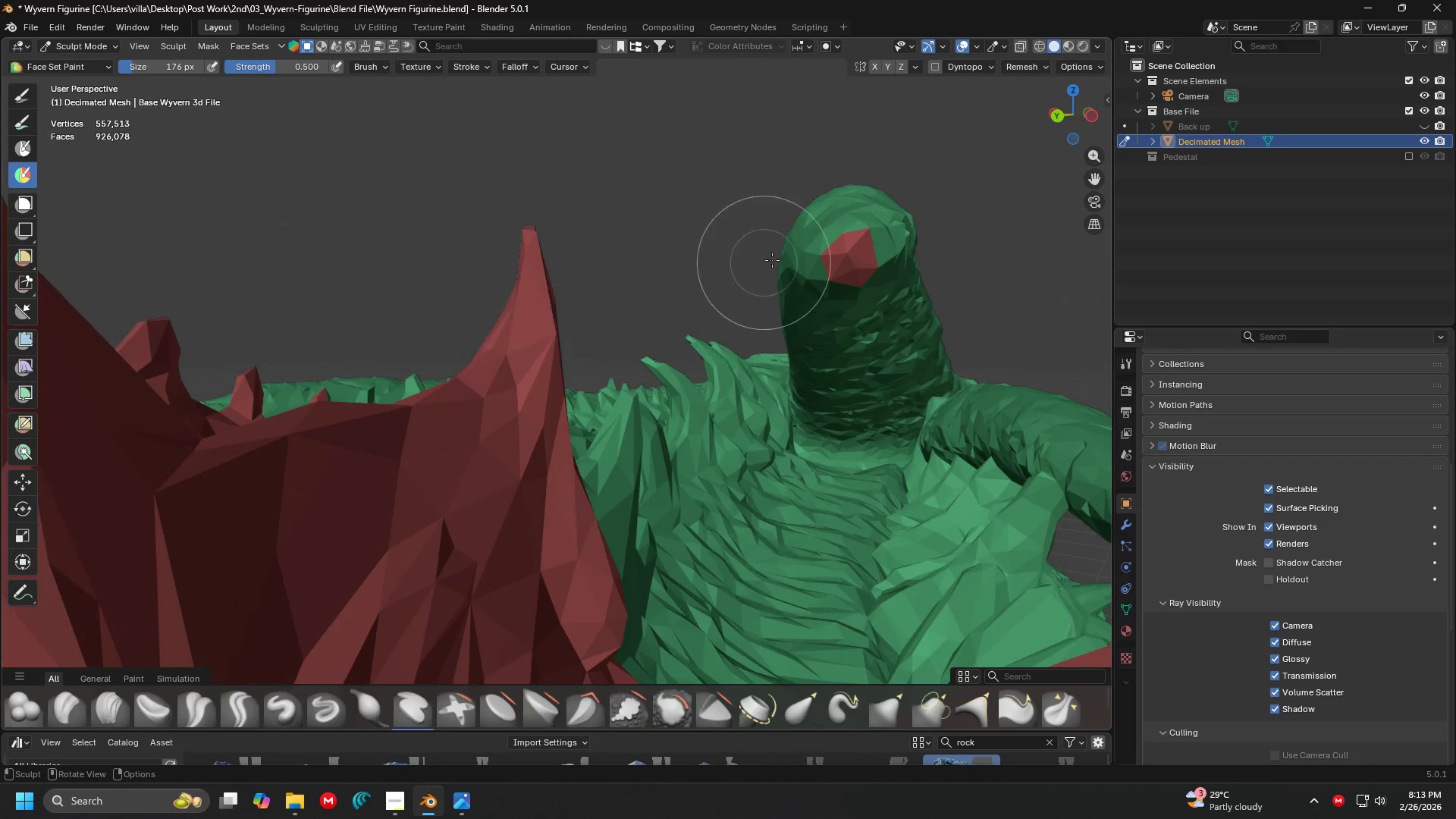 
scroll: coordinate [796, 325], scroll_direction: up, amount: 3.0
 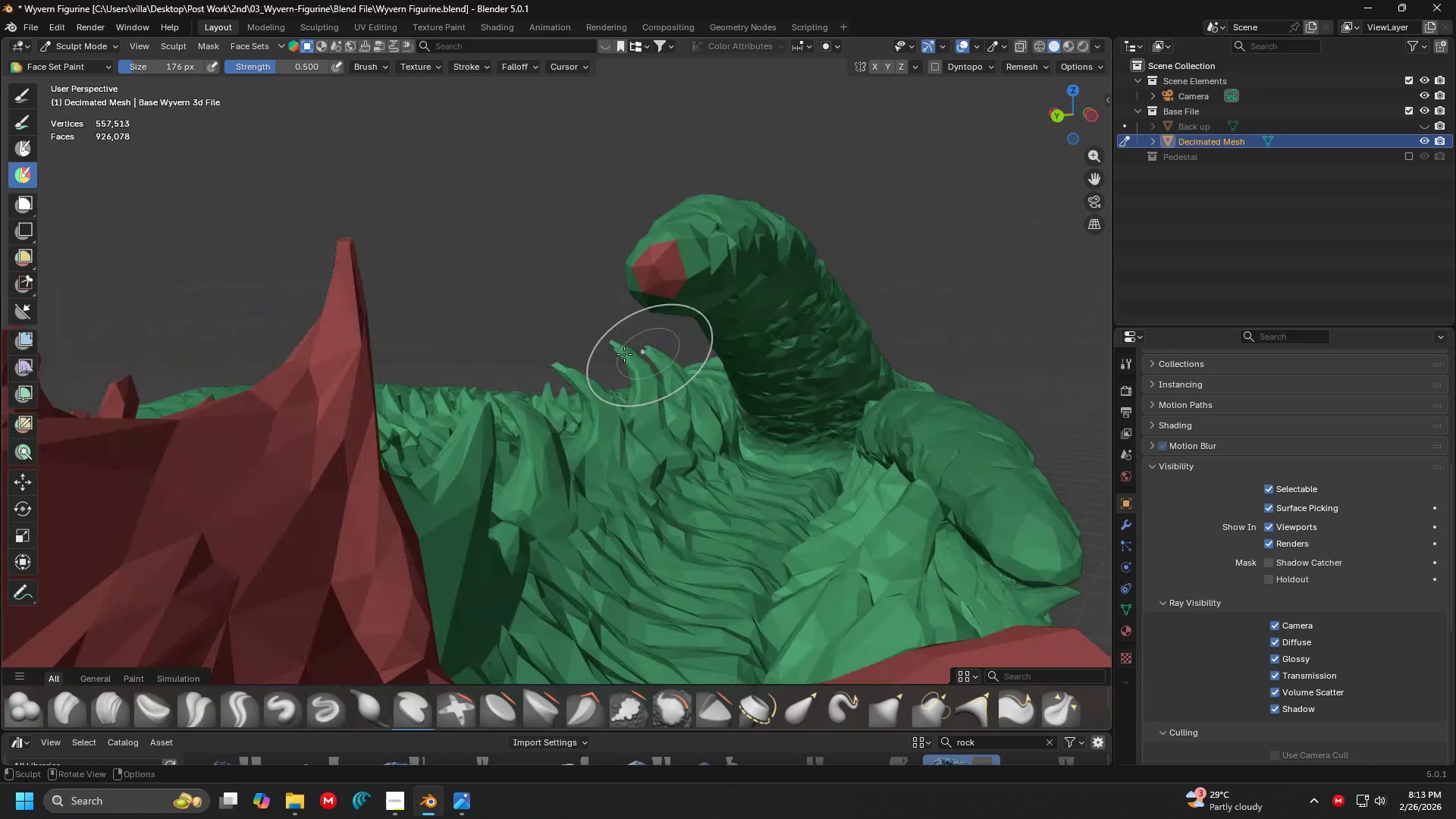 
hold_key(key=ControlLeft, duration=1.42)
left_click_drag(start_coordinate=[841, 253], to_coordinate=[845, 278])
 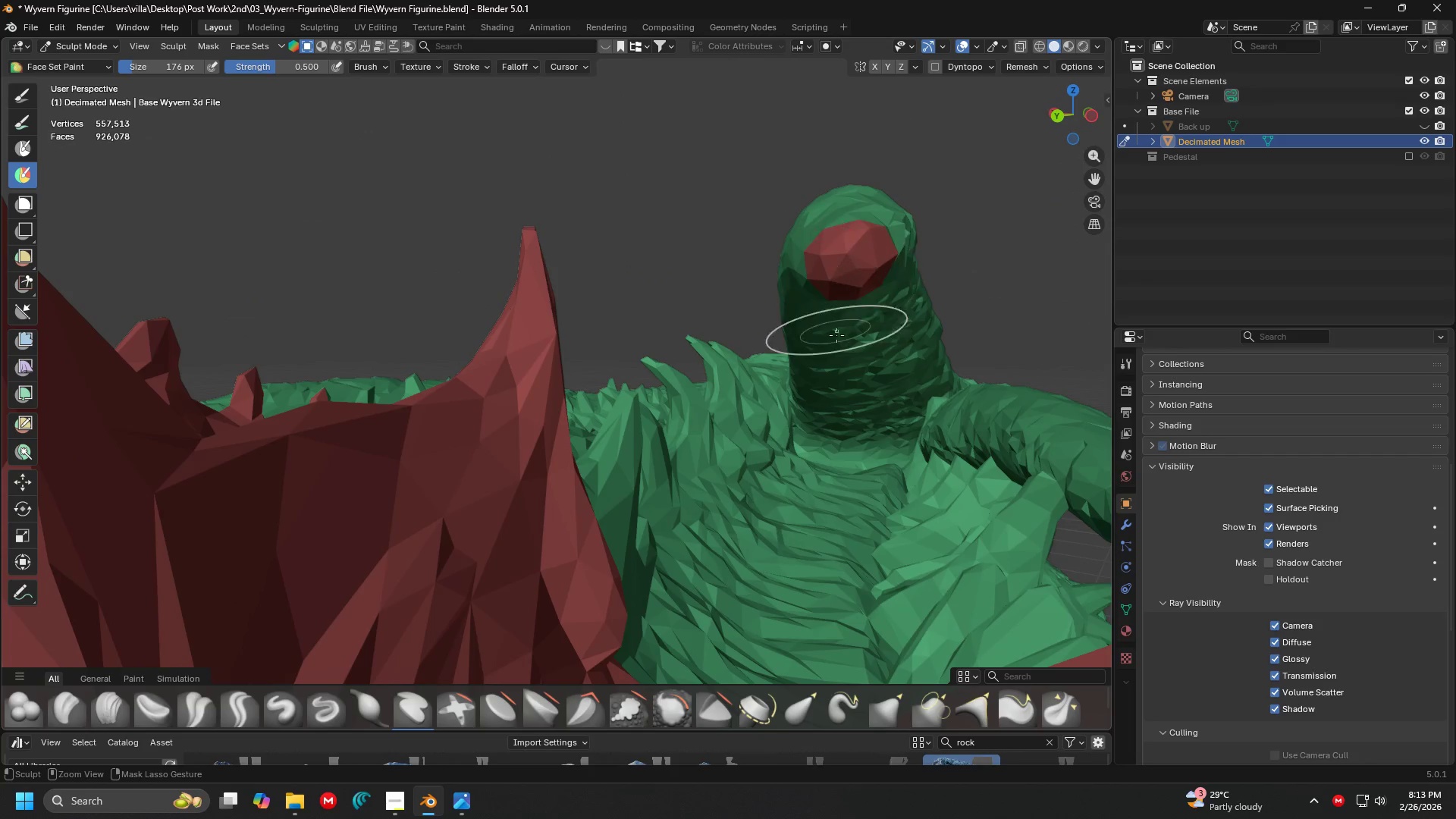 
left_click_drag(start_coordinate=[855, 346], to_coordinate=[875, 219])
 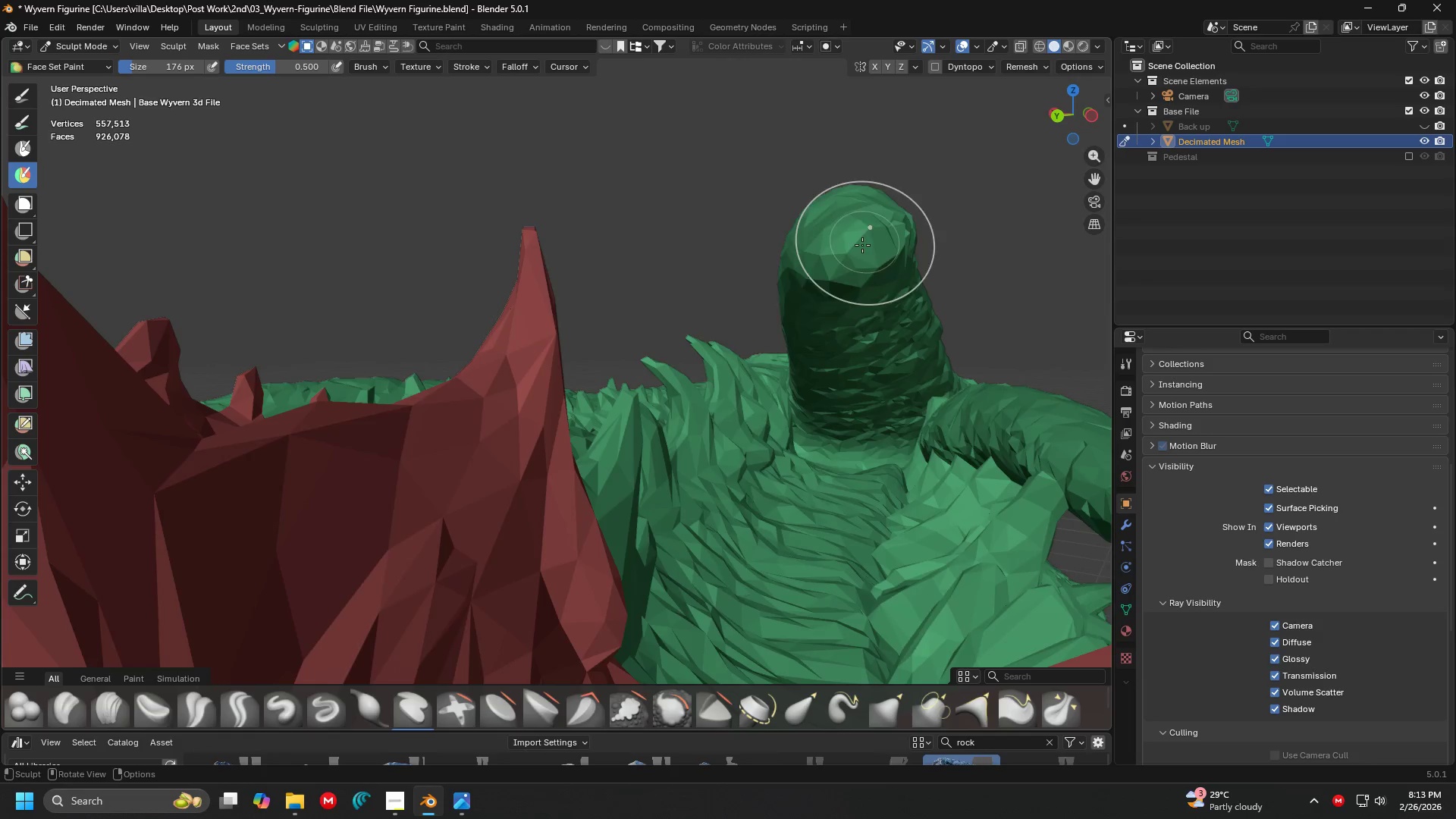 
scroll: coordinate [832, 315], scroll_direction: down, amount: 3.0
 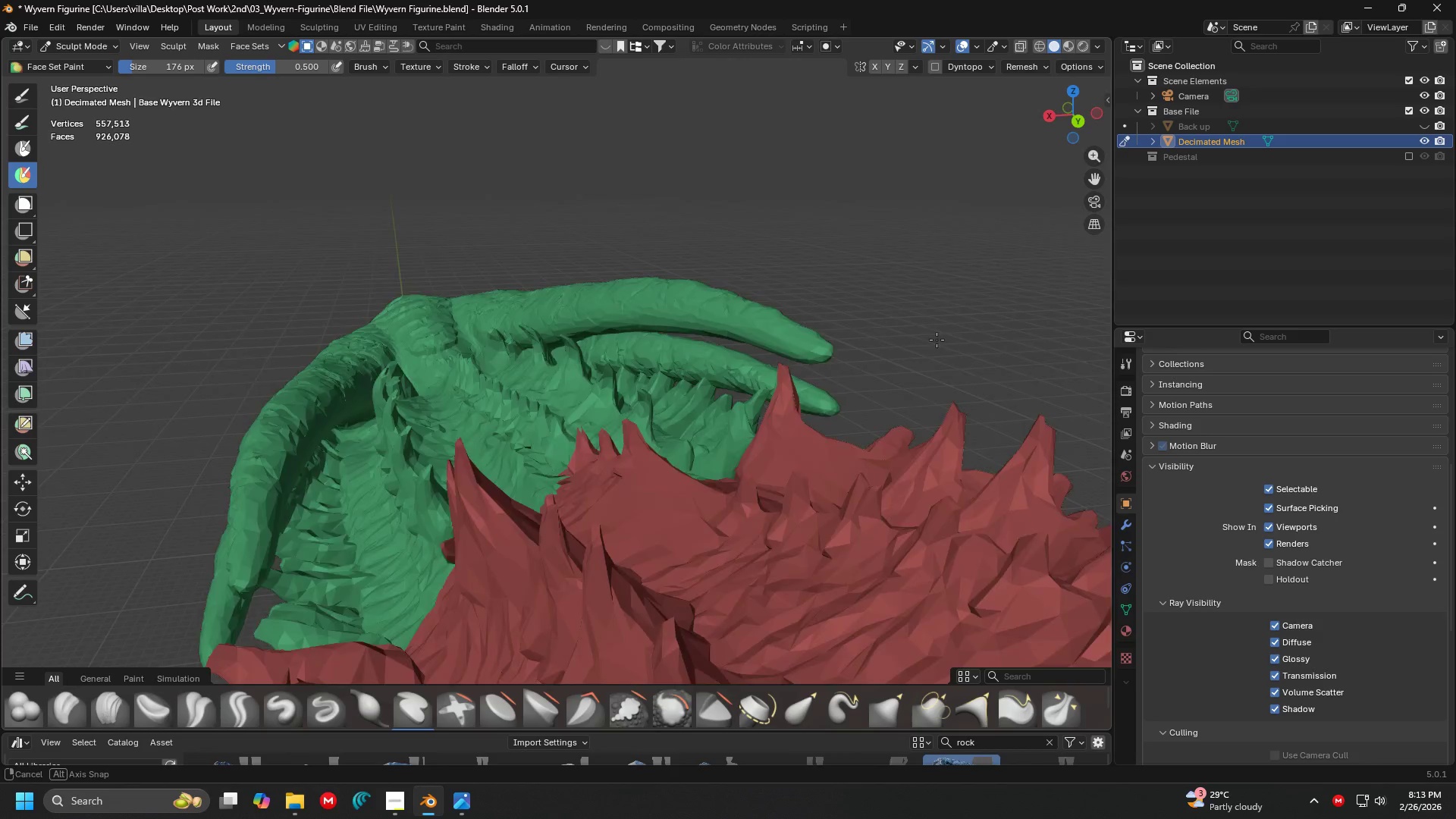 
key(Shift+ShiftLeft)
 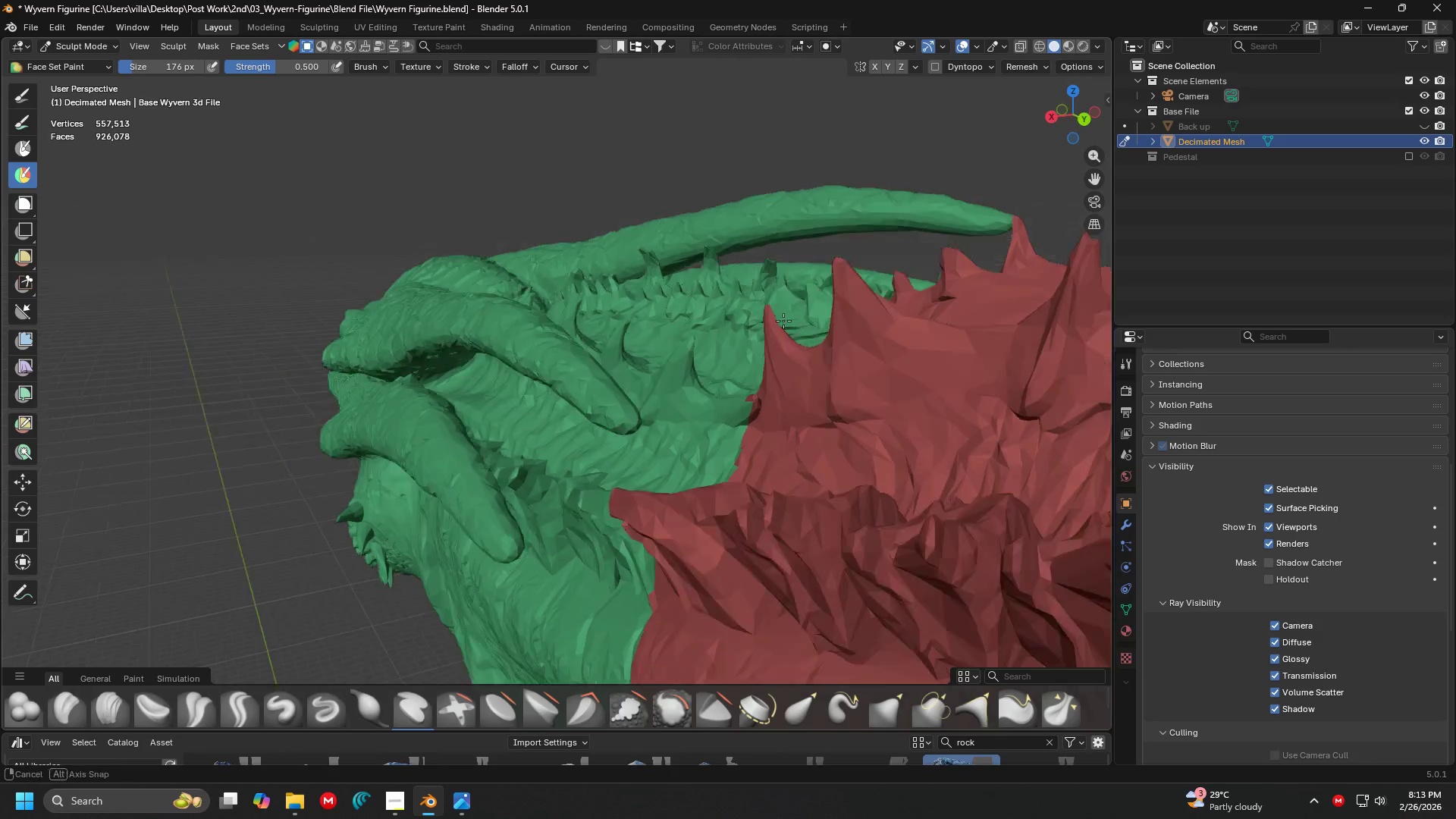 
scroll: coordinate [797, 309], scroll_direction: up, amount: 3.0
 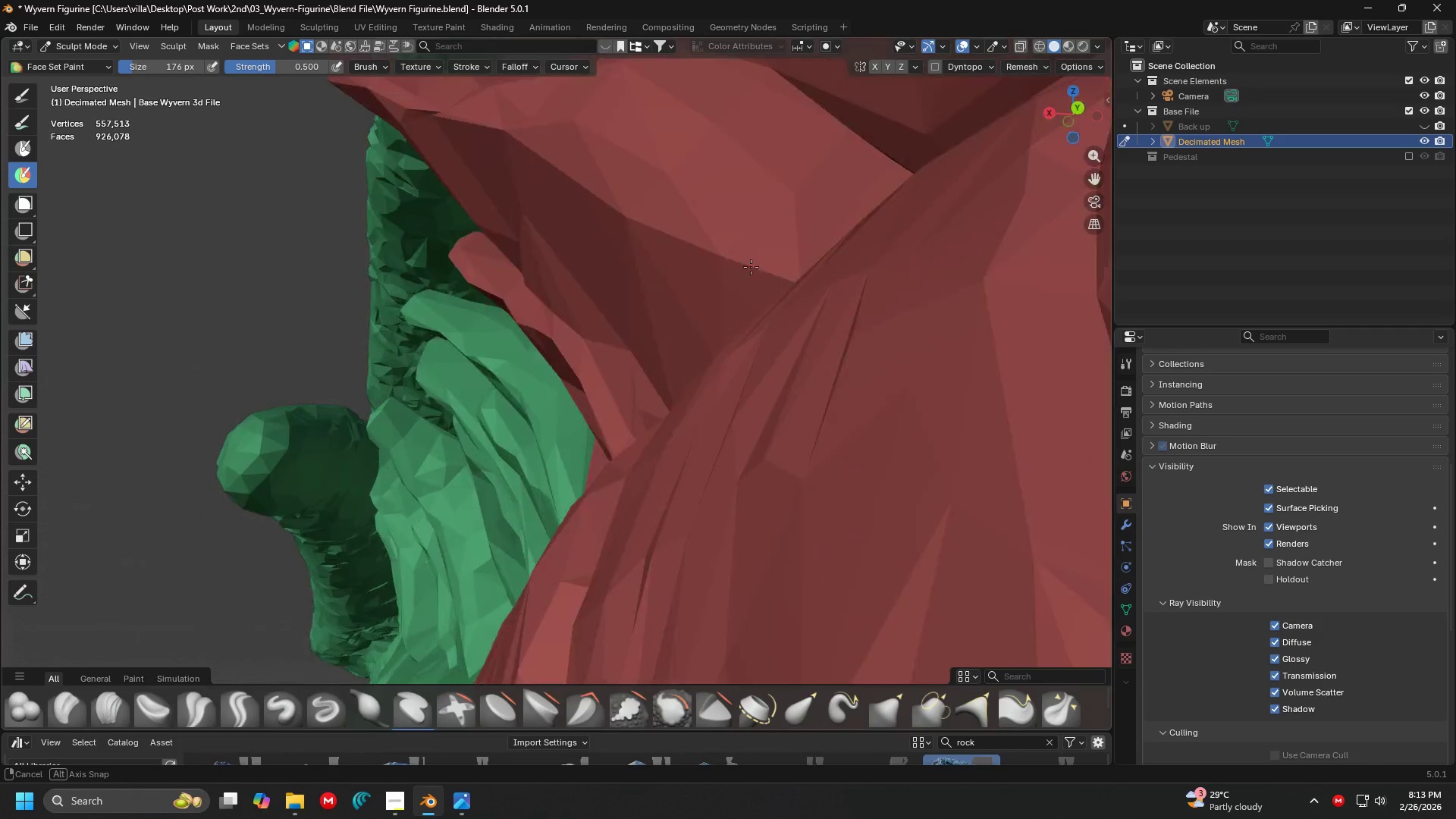 
key(Shift+ShiftLeft)
 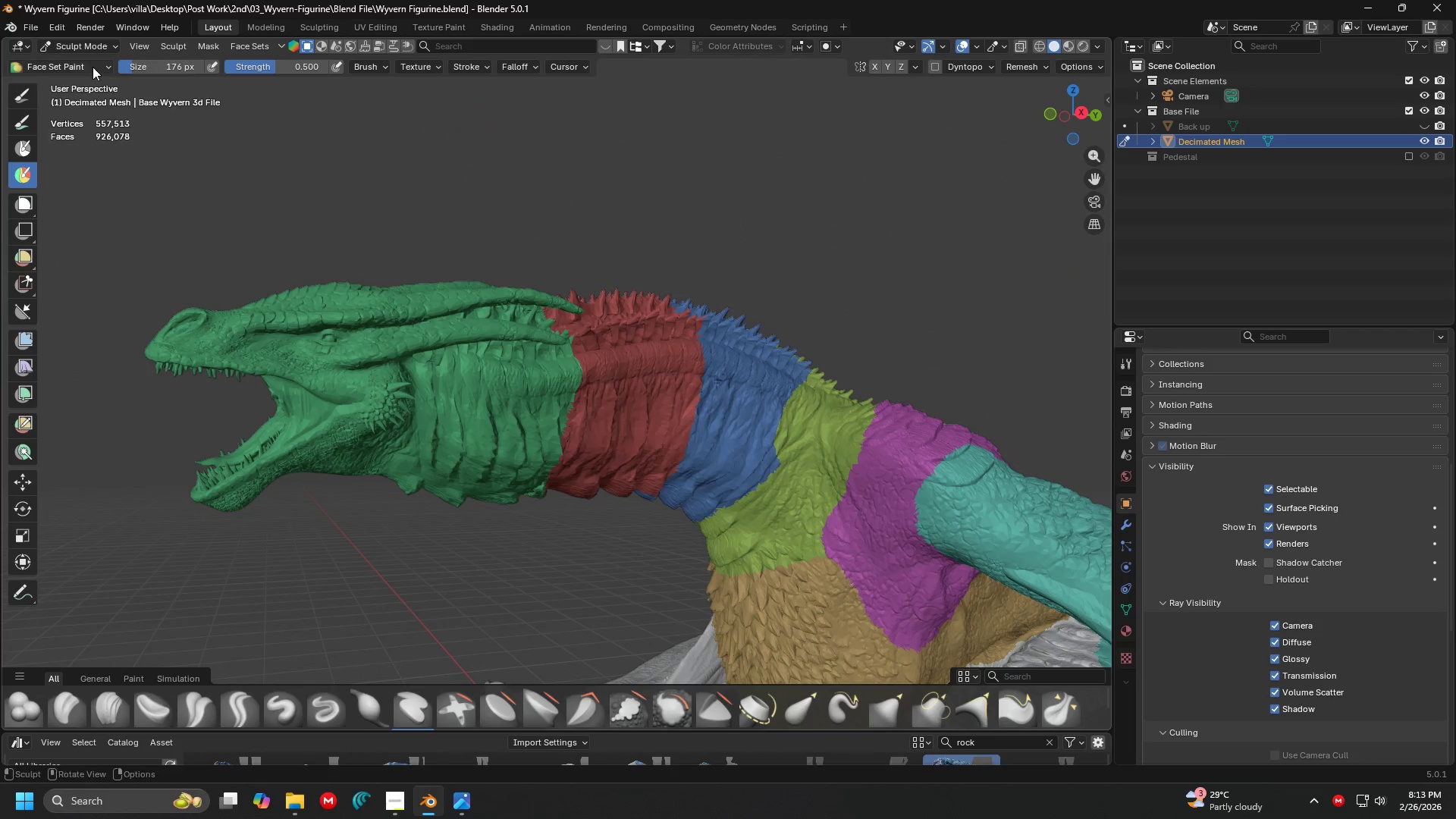 
scroll: coordinate [630, 209], scroll_direction: down, amount: 11.0
 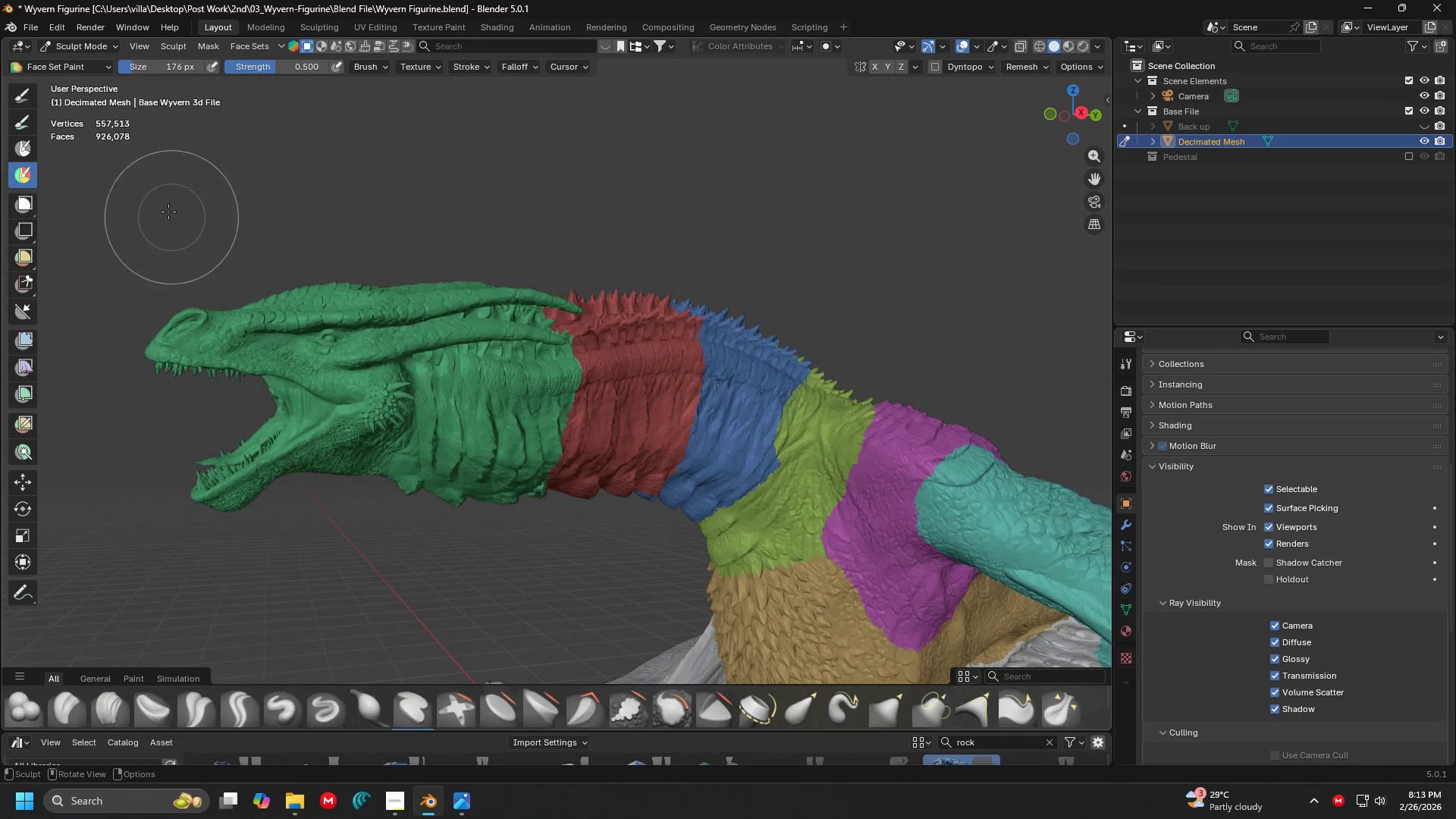 
left_click([20, 98])
 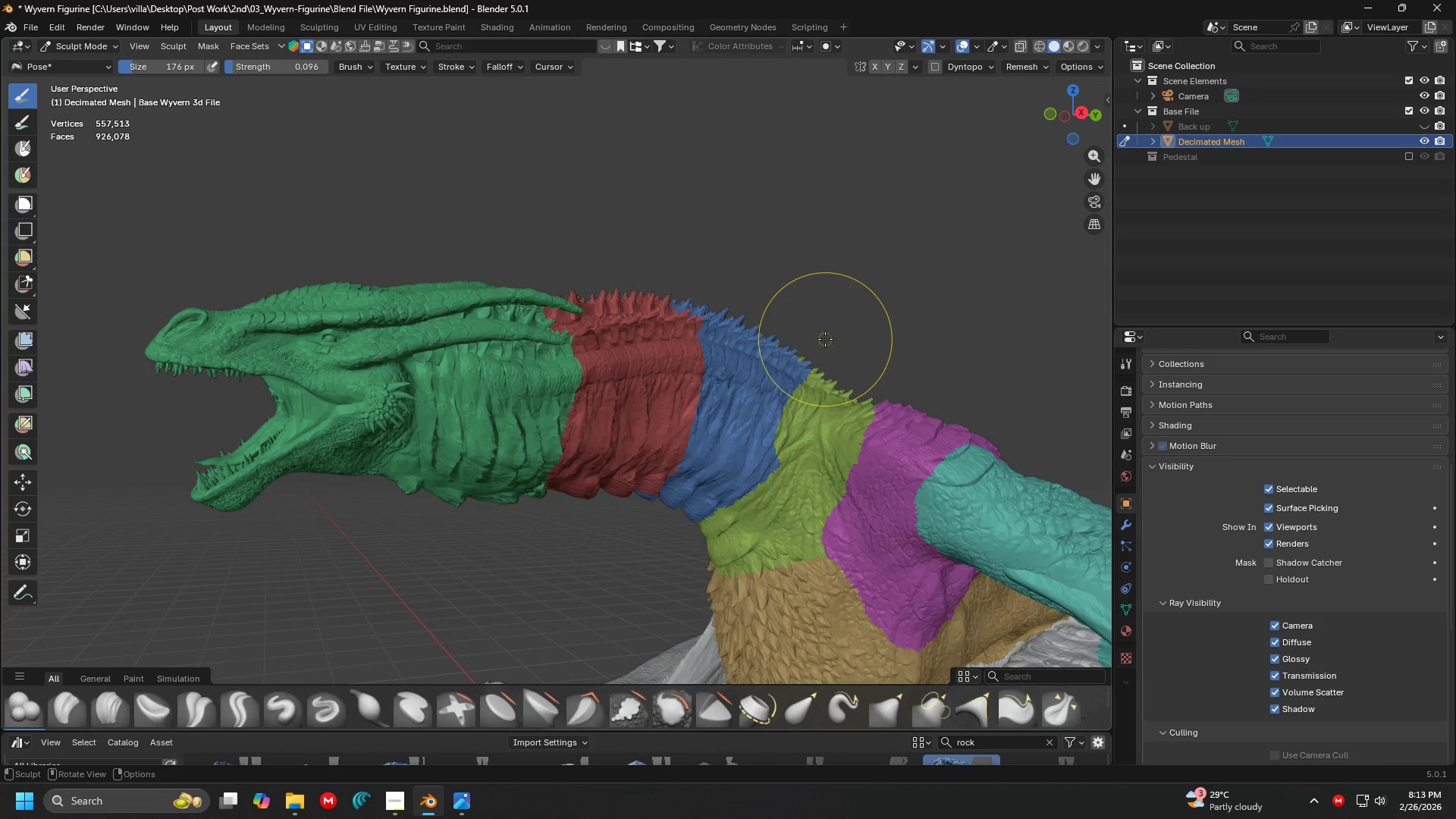 
key(N)
 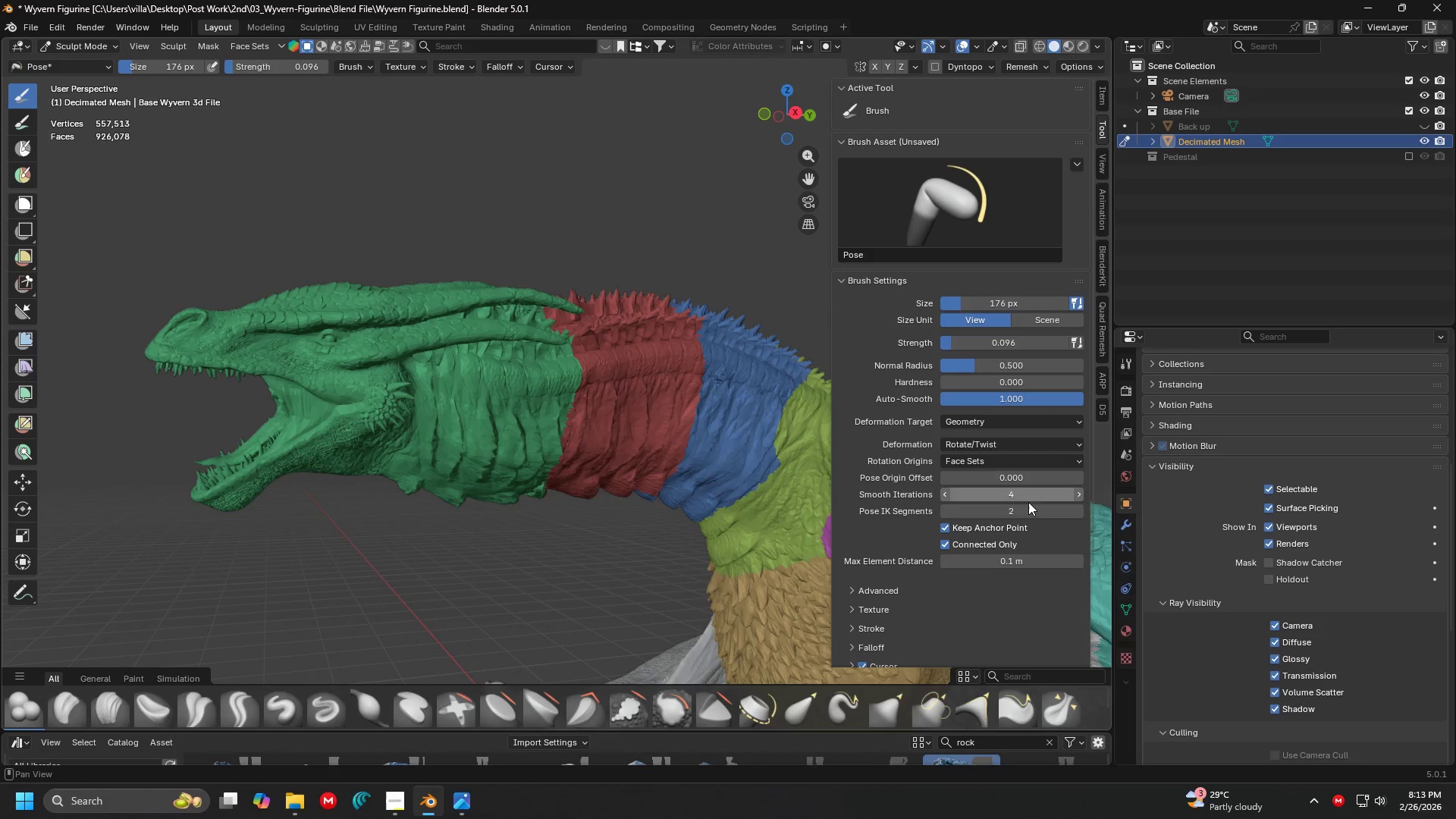 
left_click([1019, 516])
 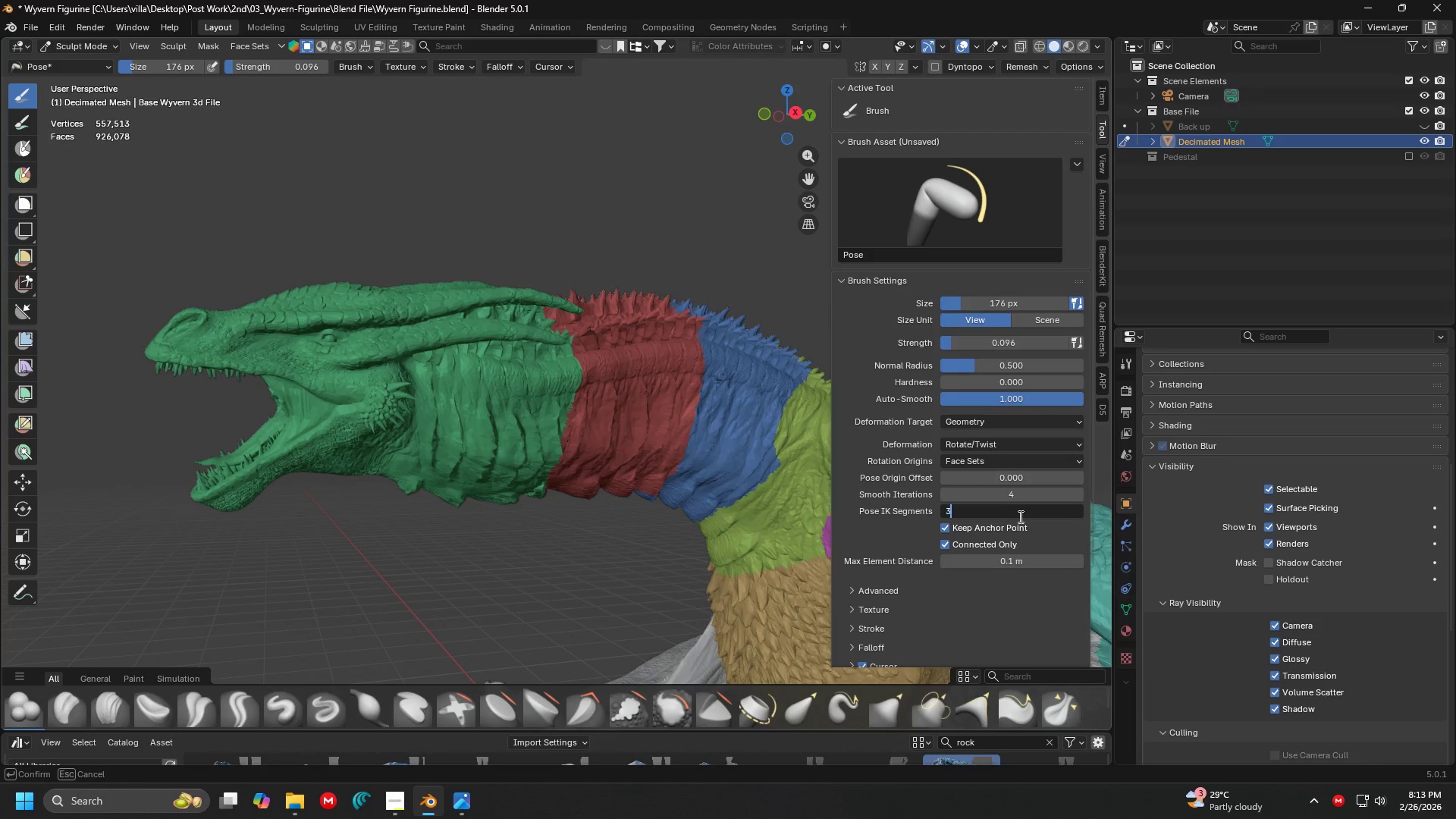 
key(3)
 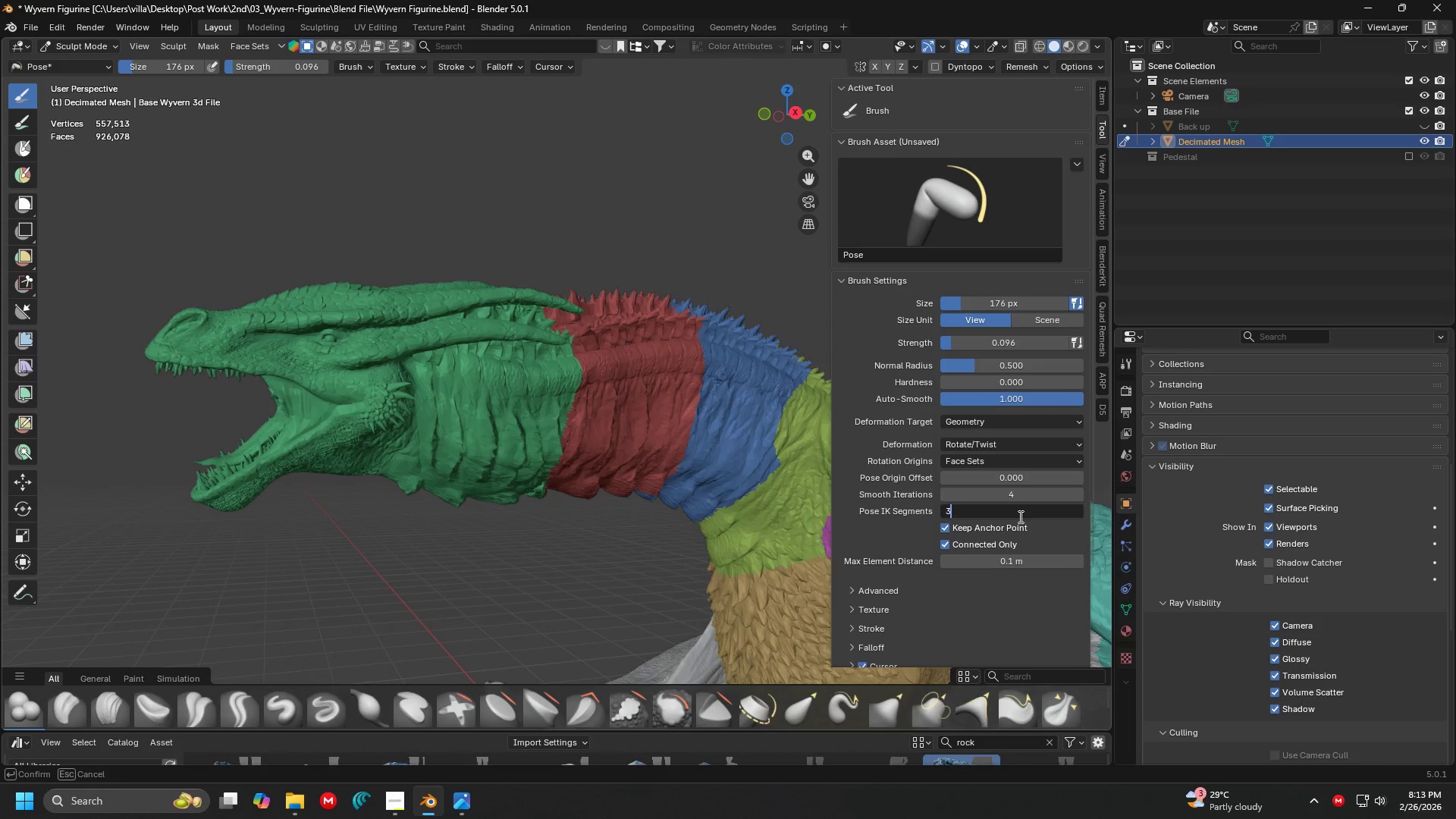 
key(Backspace)
 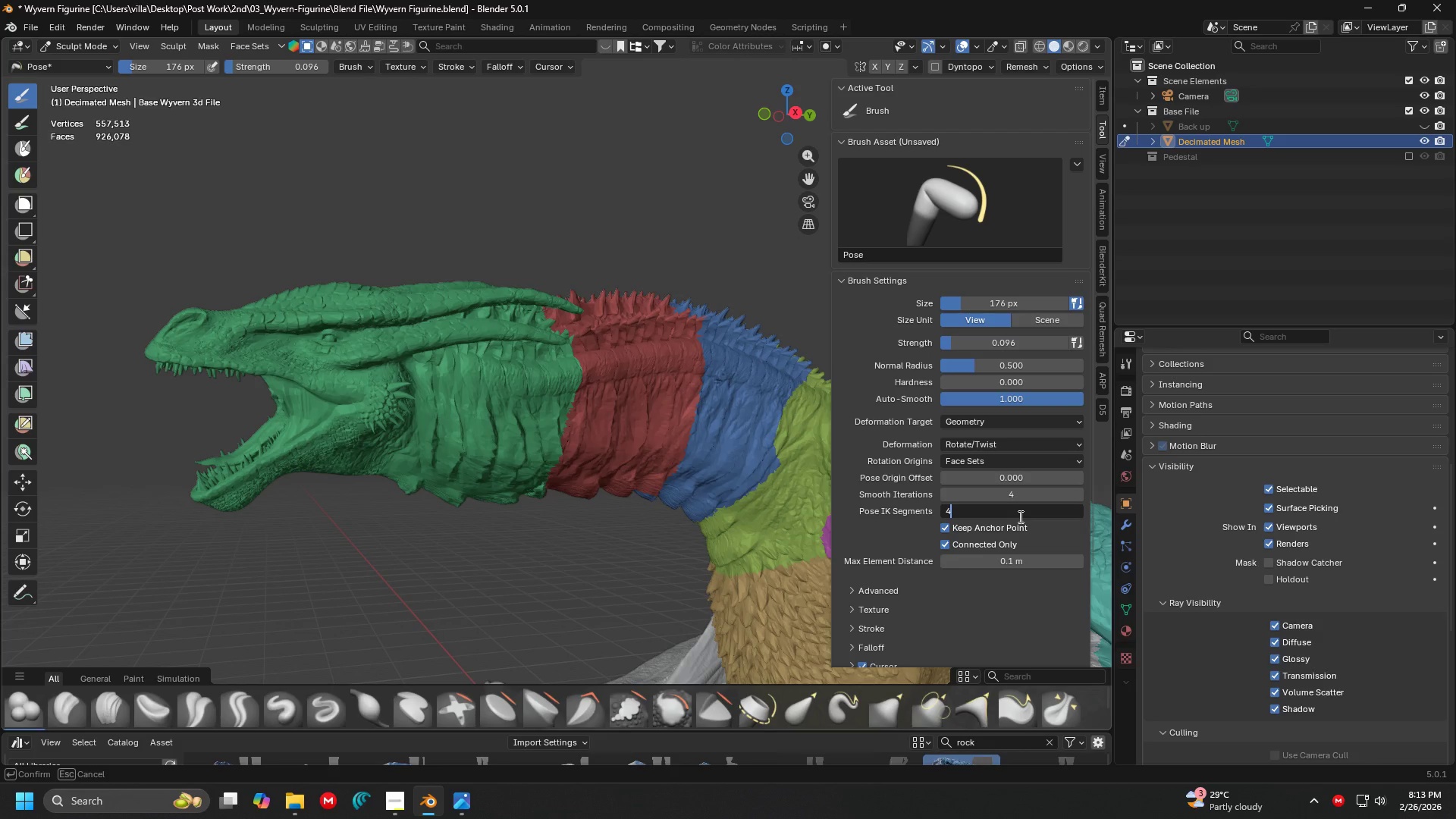 
key(4)
 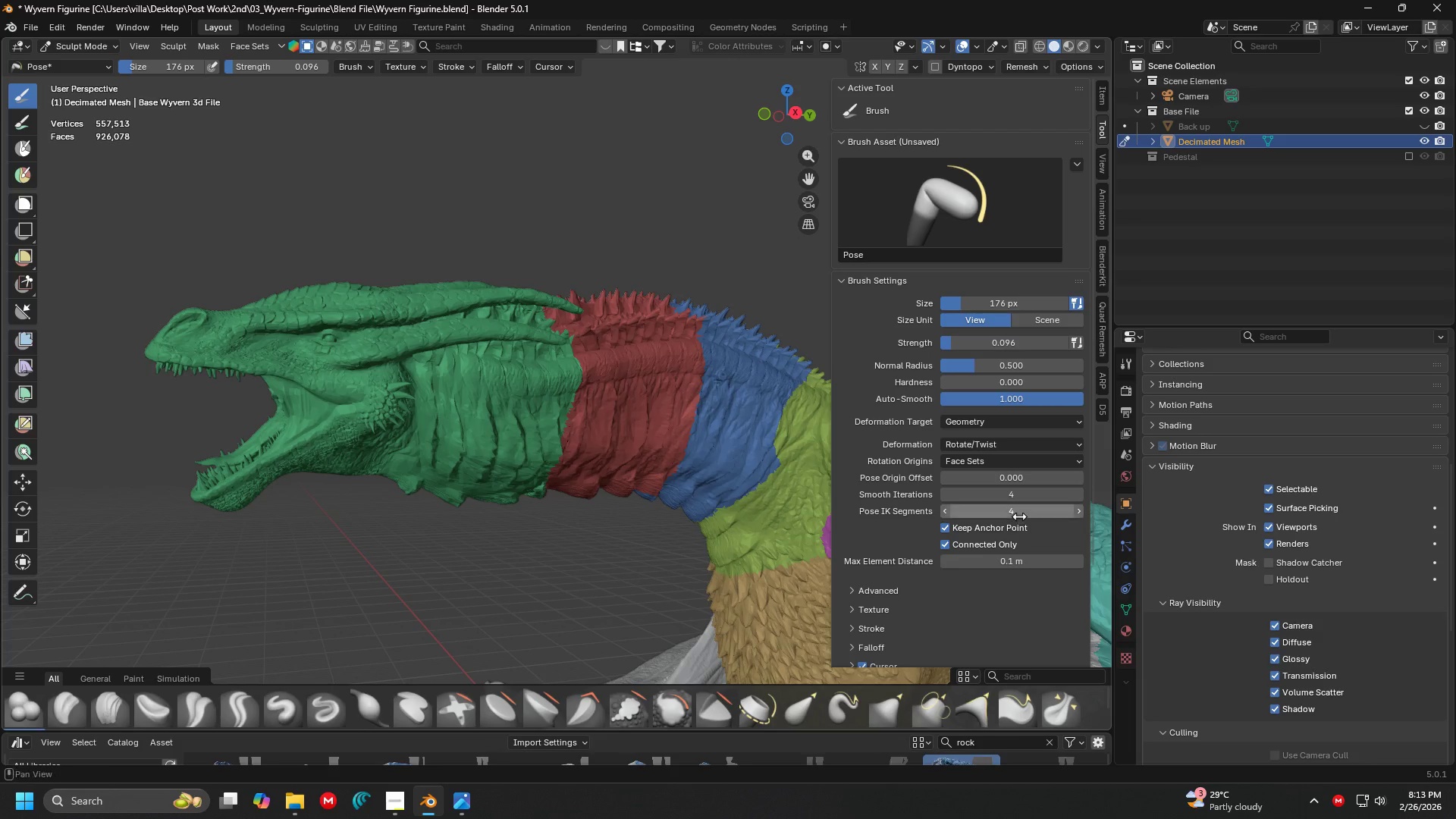 
key(Enter)
 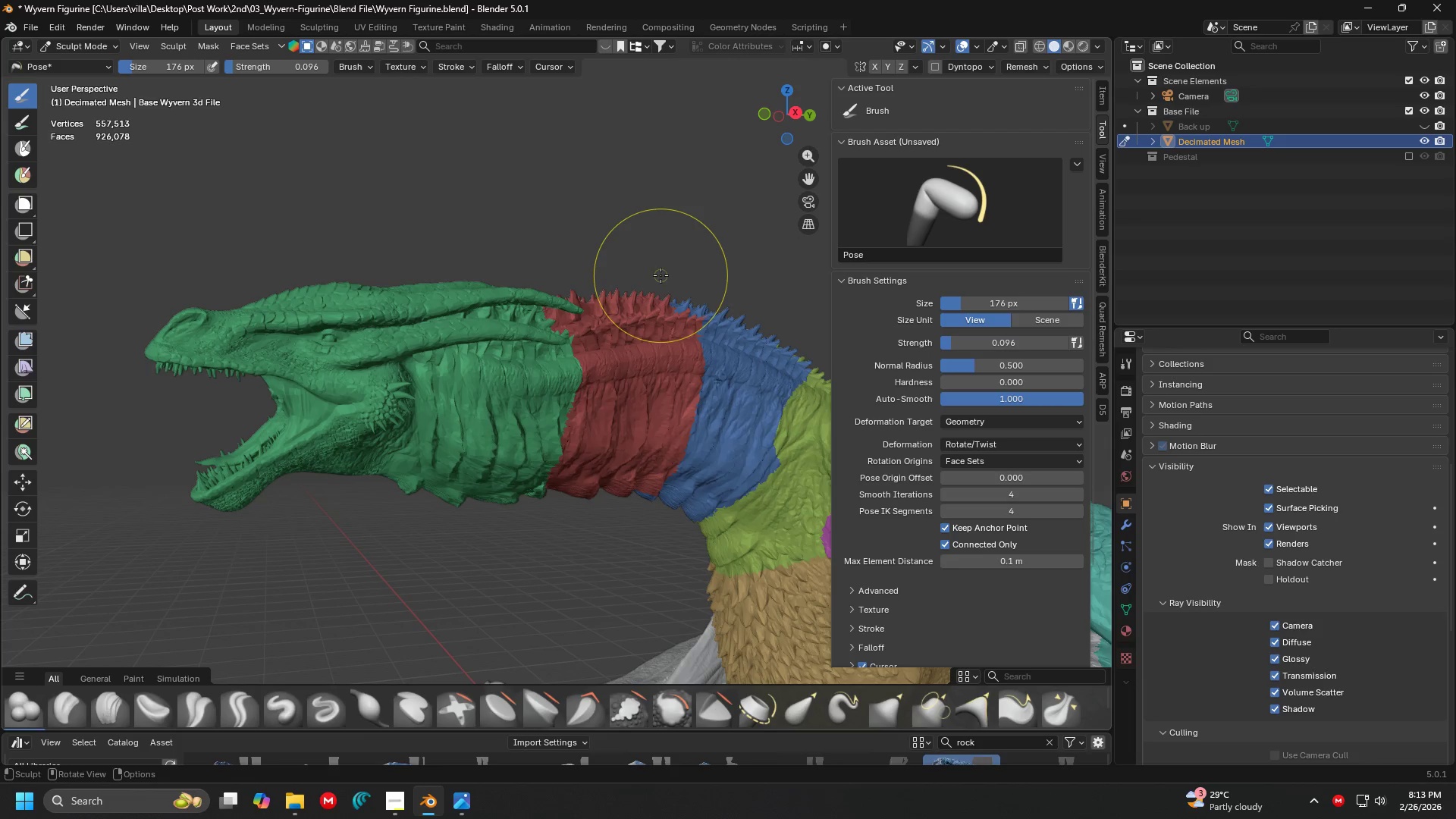 
key(N)
 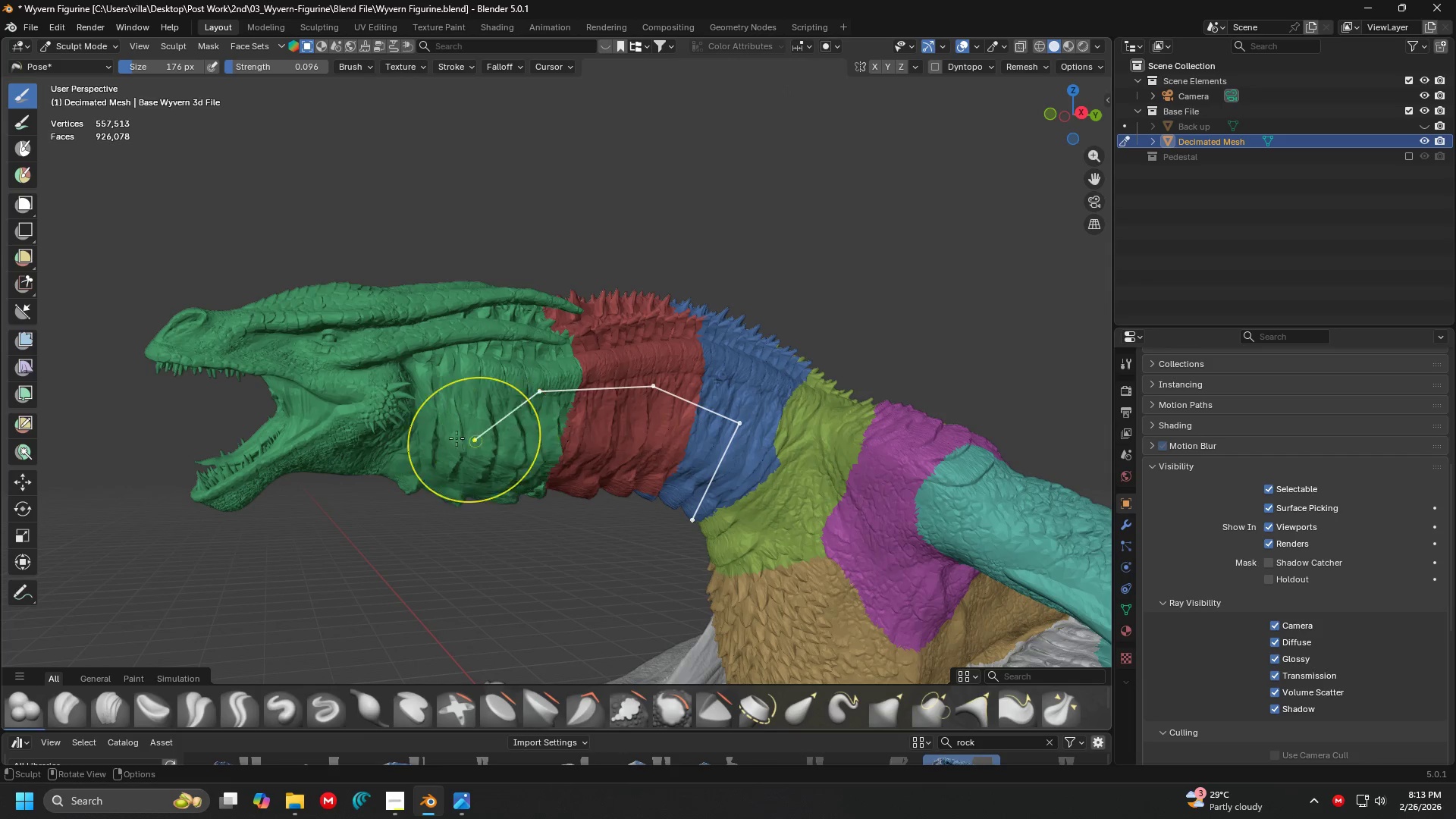 
wait(5.81)
 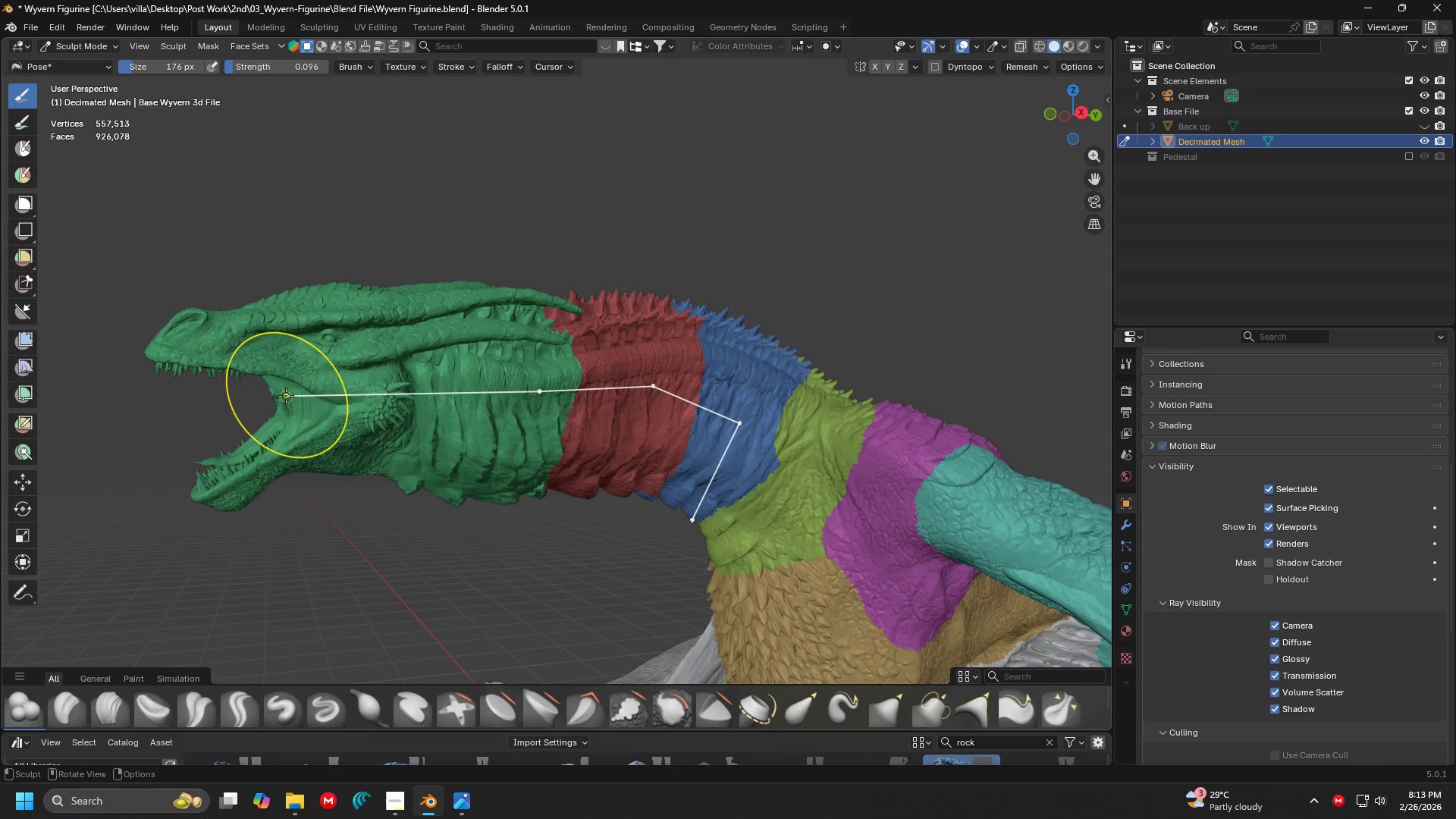 
scroll: coordinate [321, 362], scroll_direction: down, amount: 1.0
 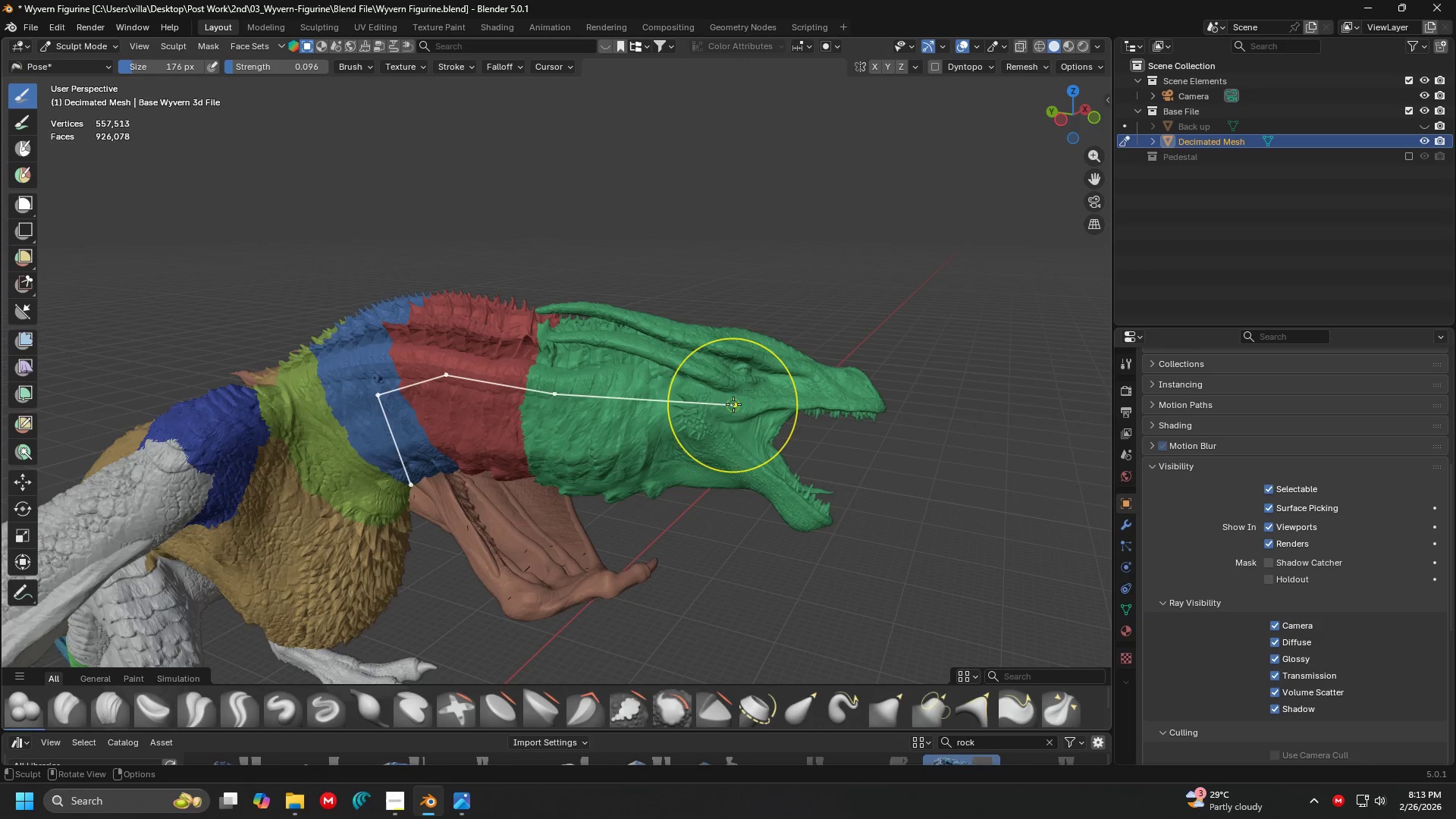 
left_click_drag(start_coordinate=[705, 364], to_coordinate=[806, 174])
 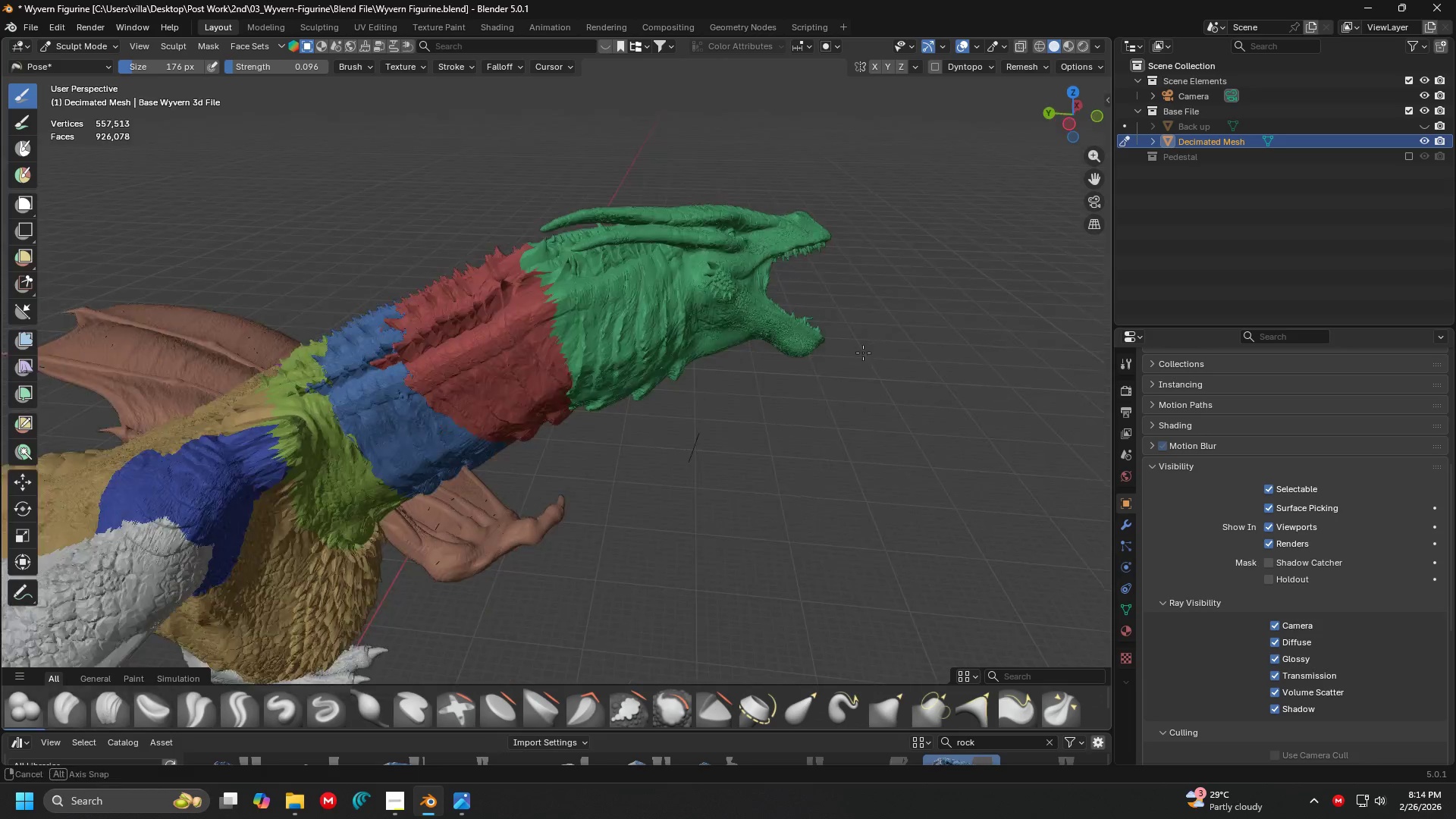 
key(Control+ControlLeft)
 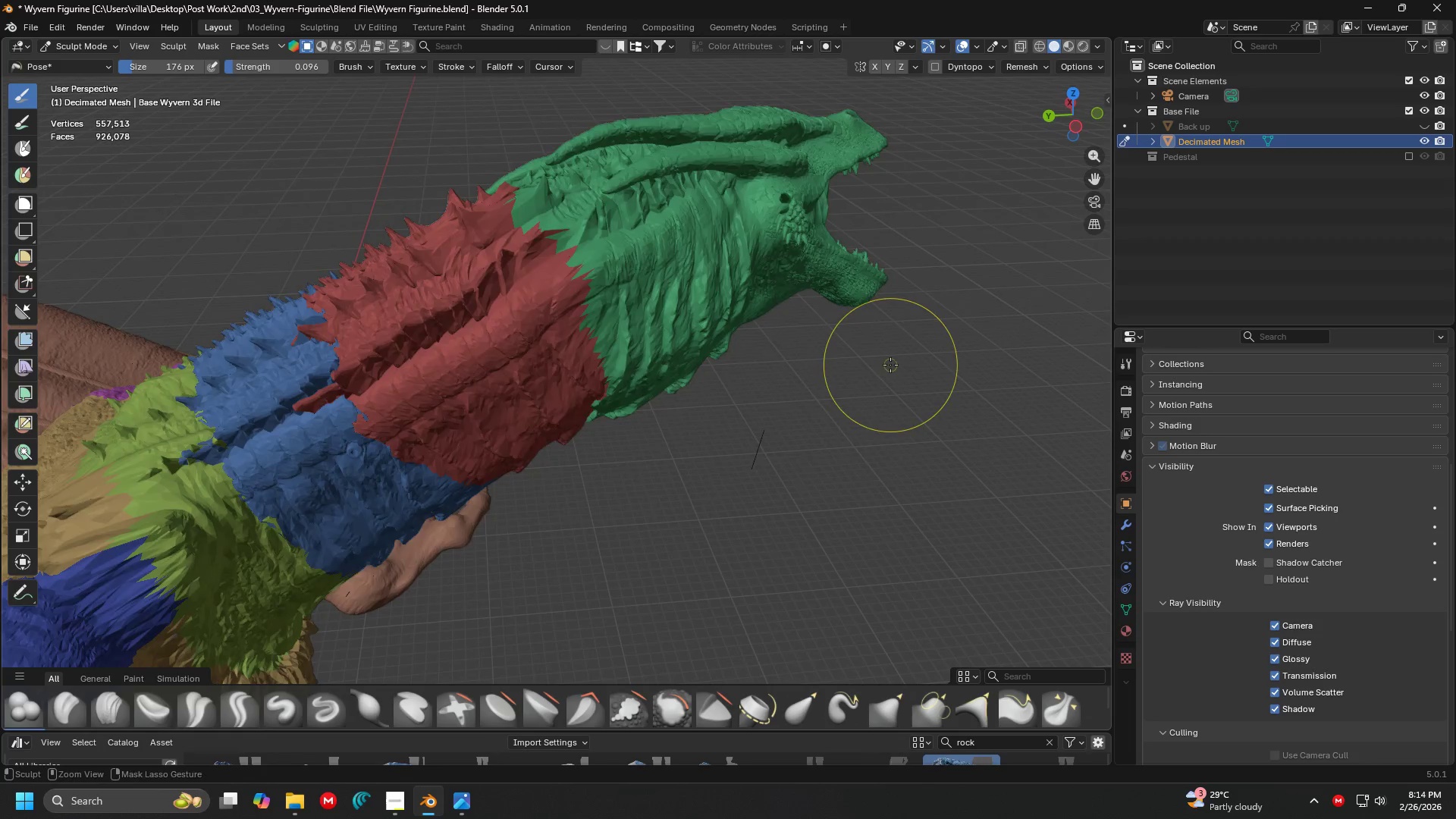 
key(Control+Z)
 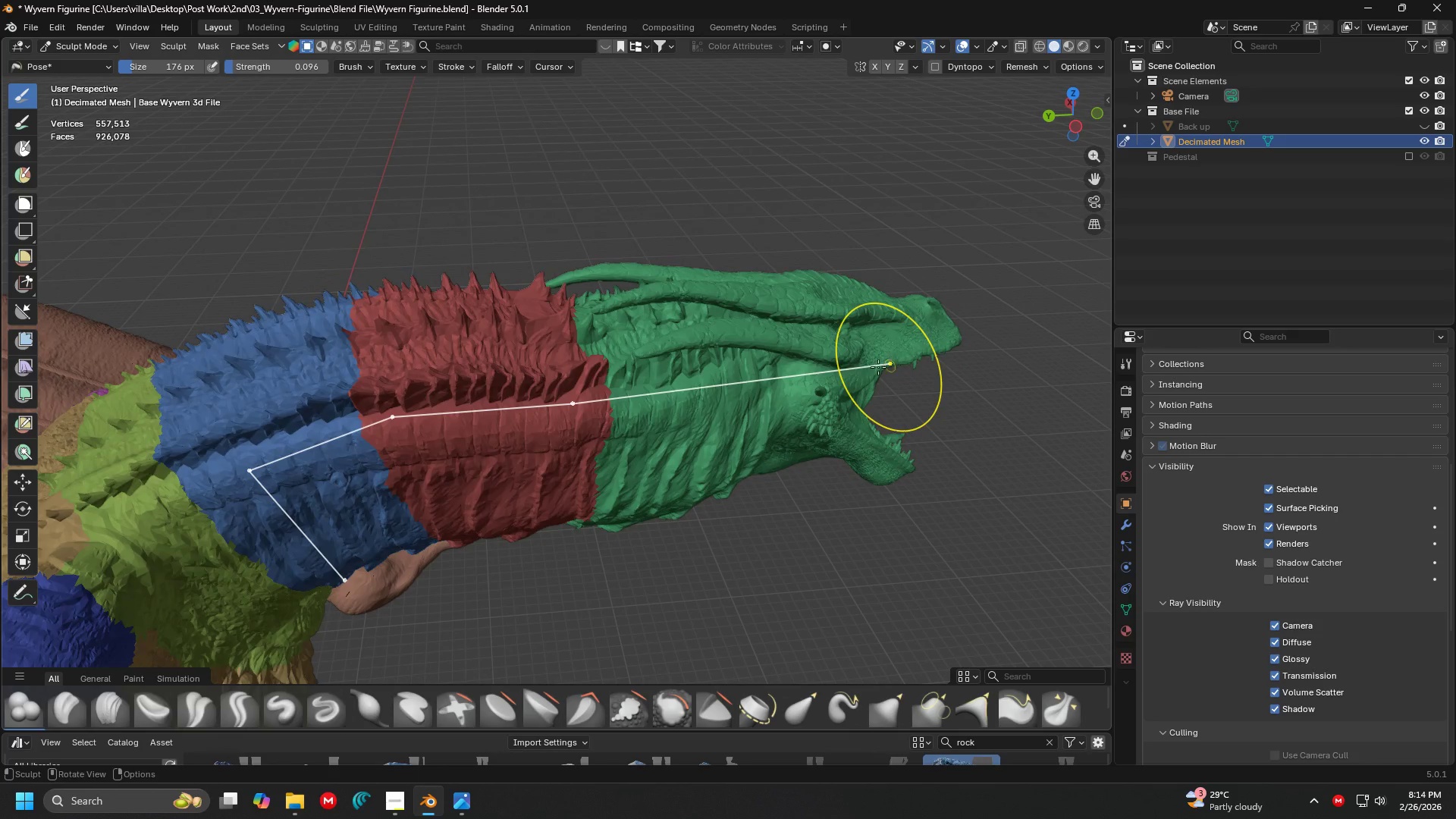 
scroll: coordinate [890, 365], scroll_direction: up, amount: 2.0
 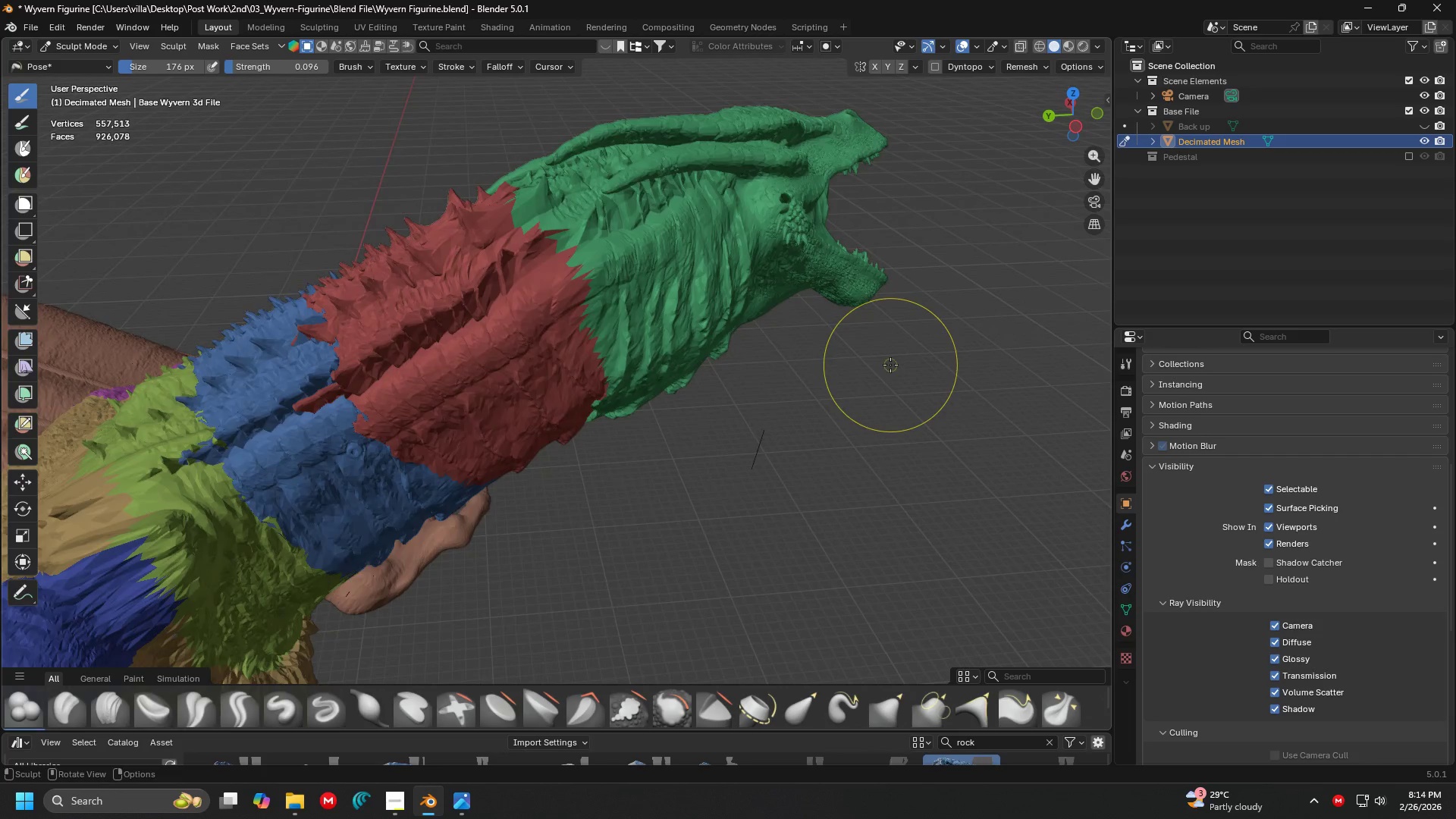 
hold_key(key=ShiftLeft, duration=0.33)
 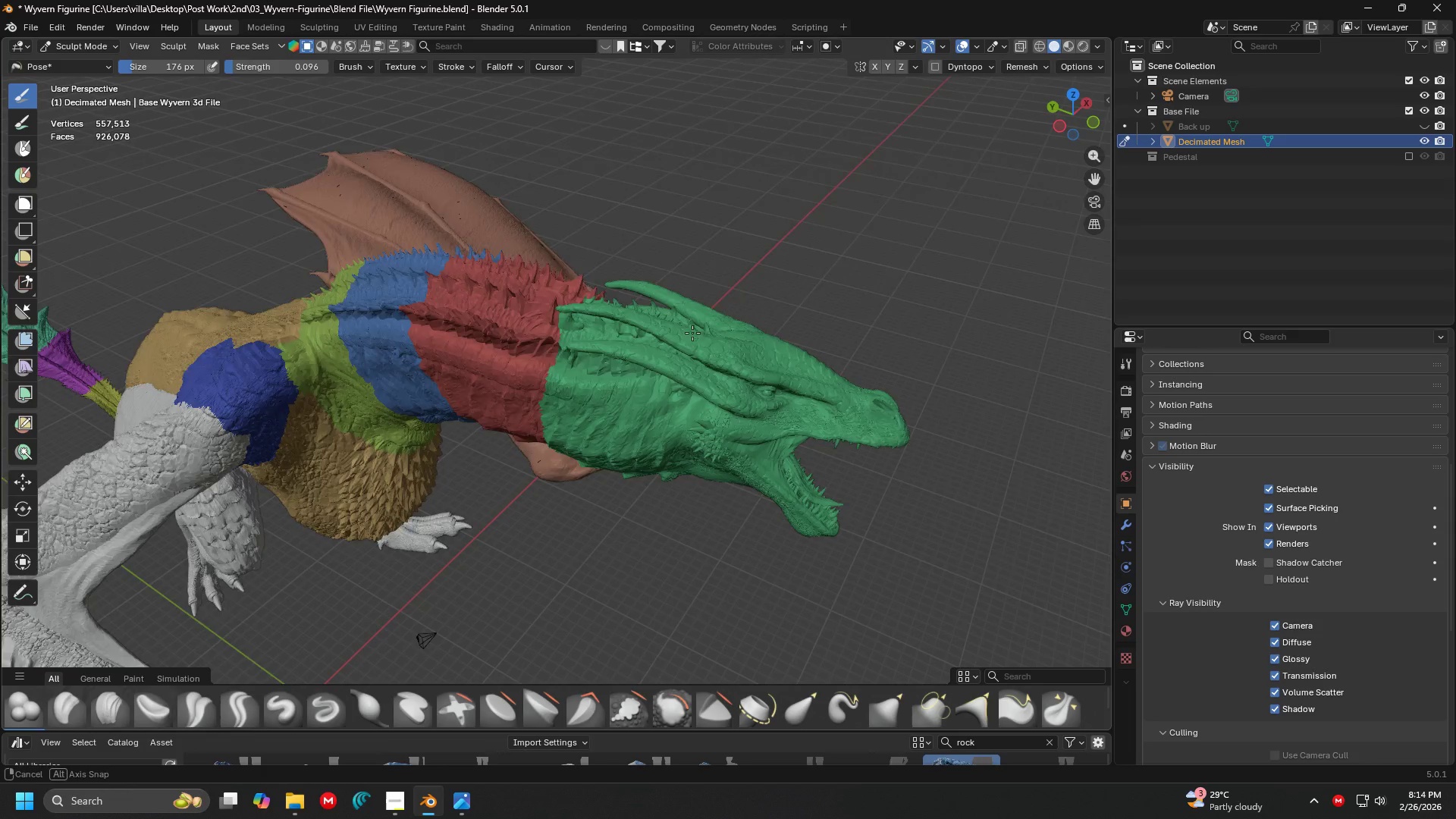 
hold_key(key=ShiftLeft, duration=0.36)
 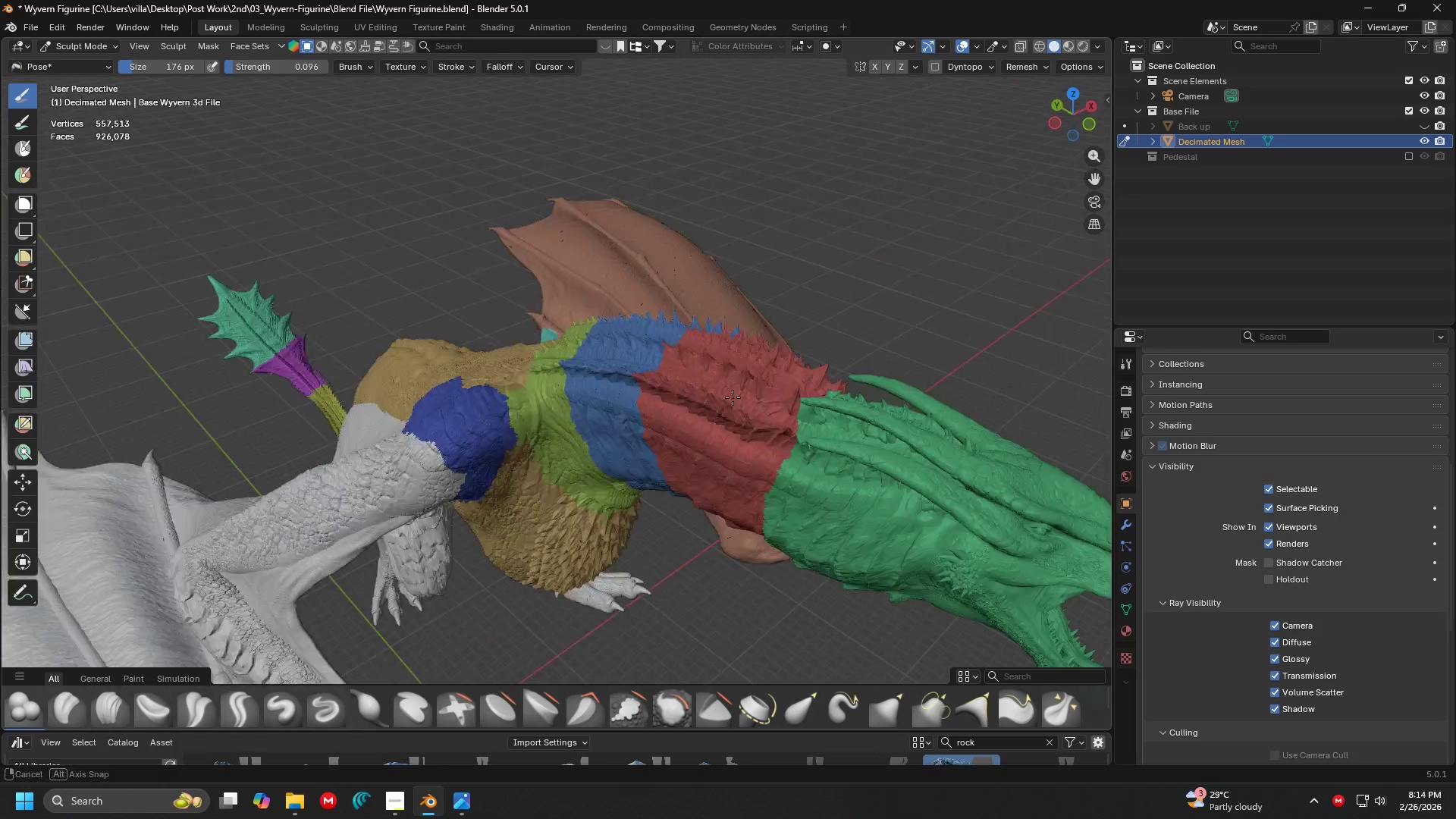 
scroll: coordinate [808, 319], scroll_direction: down, amount: 3.0
 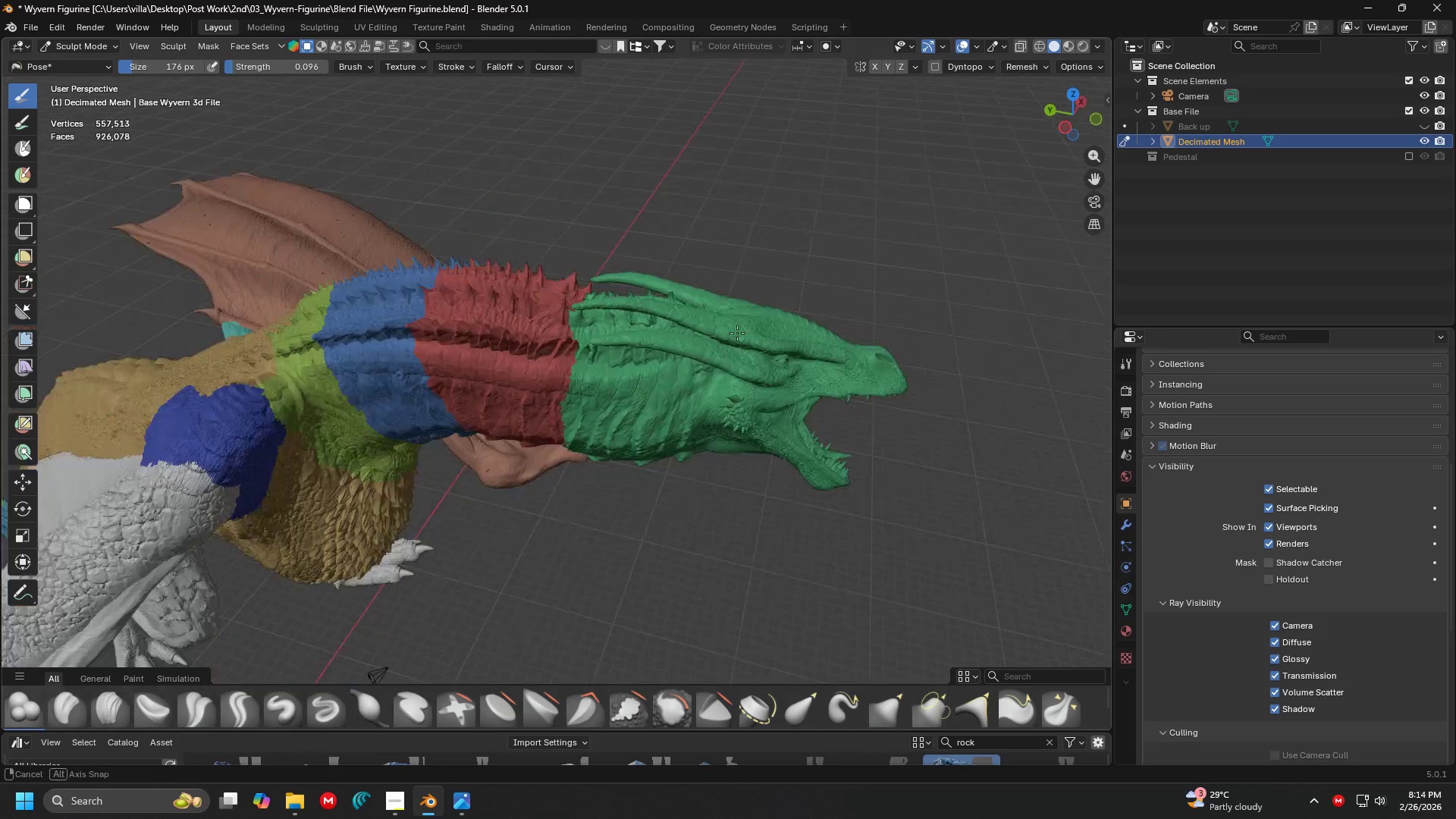 
scroll: coordinate [465, 412], scroll_direction: up, amount: 7.0
 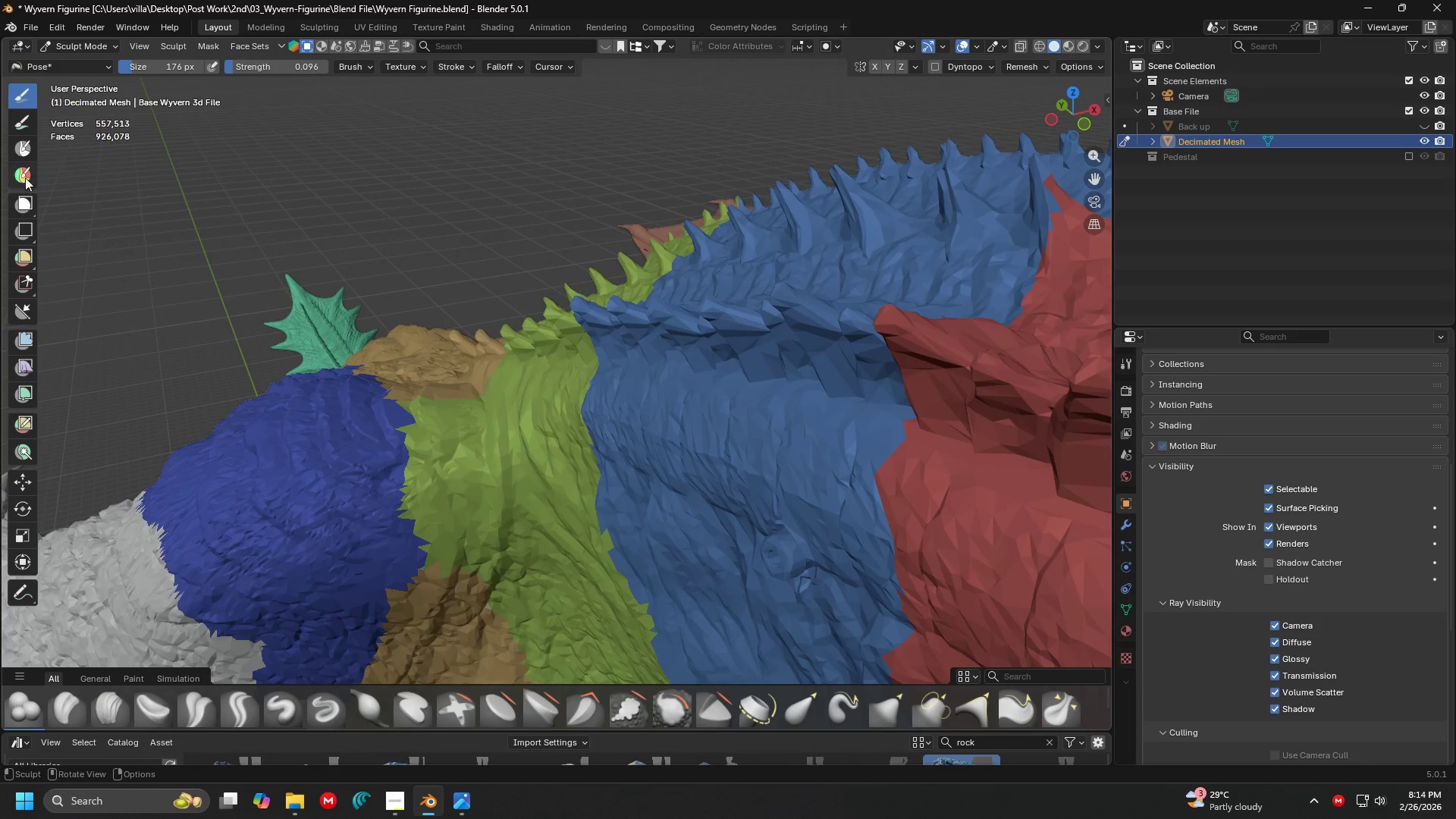 
left_click([21, 178])
 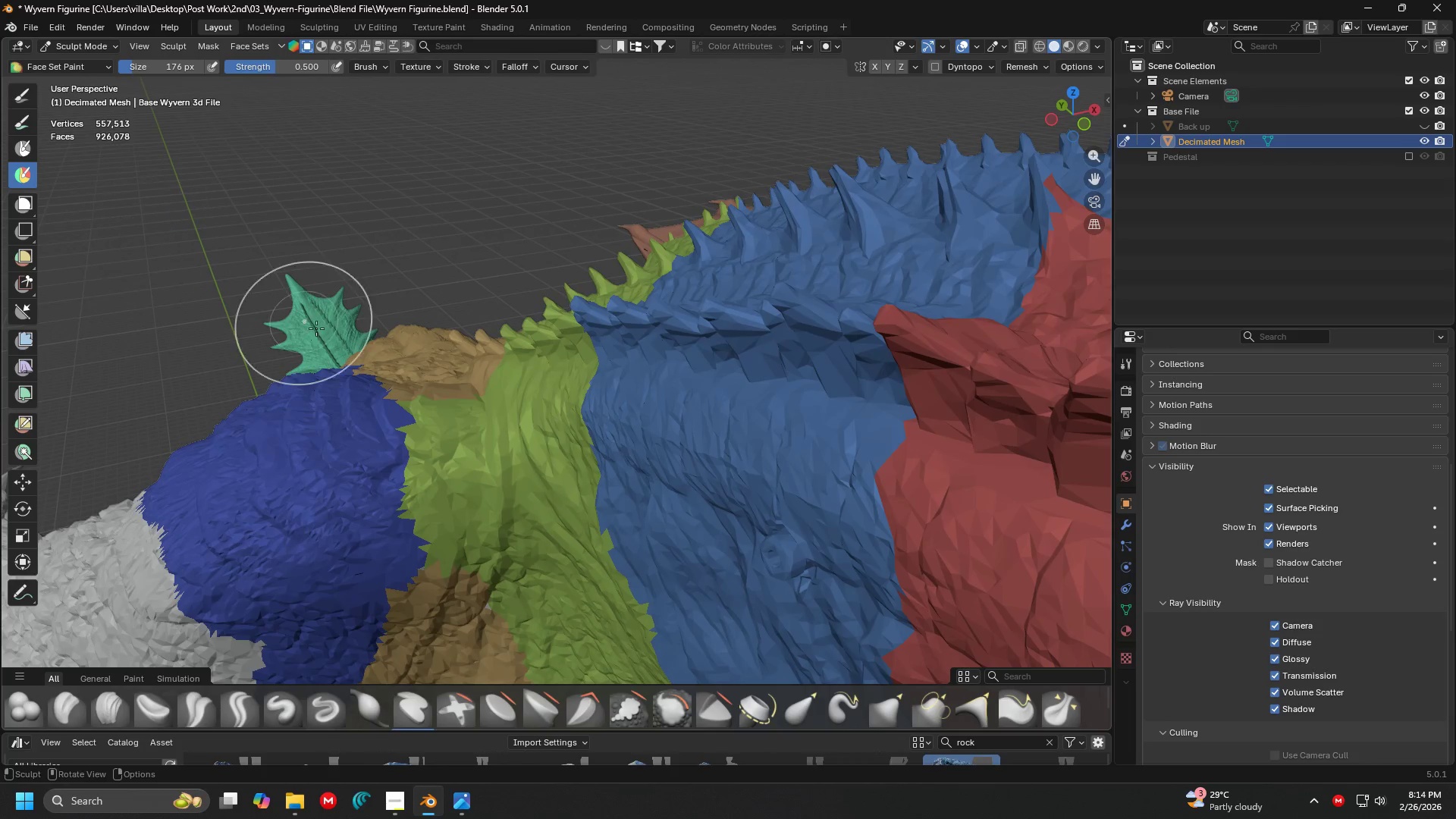 
key(Shift+ShiftLeft)
 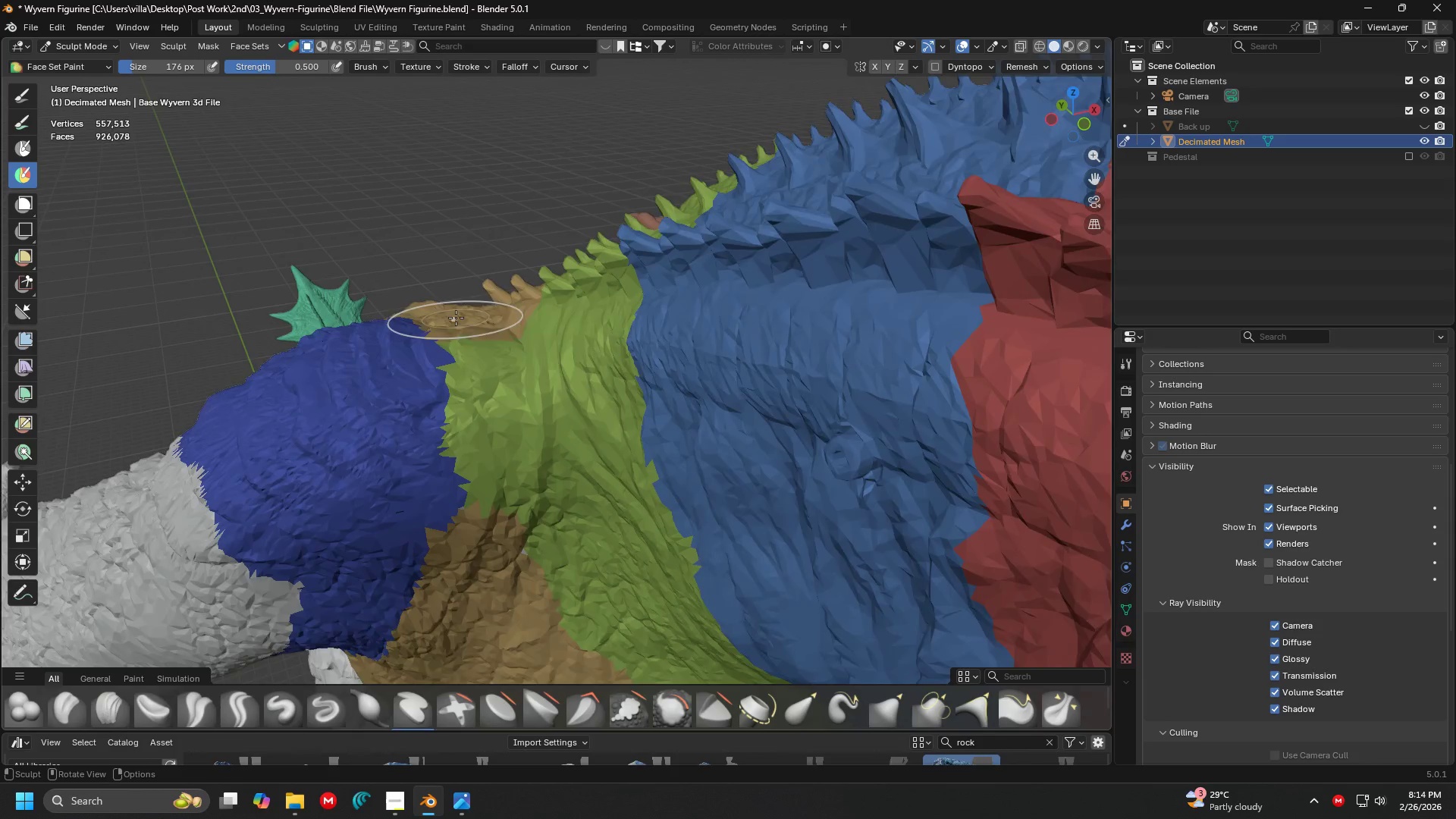 
scroll: coordinate [454, 337], scroll_direction: up, amount: 1.0
 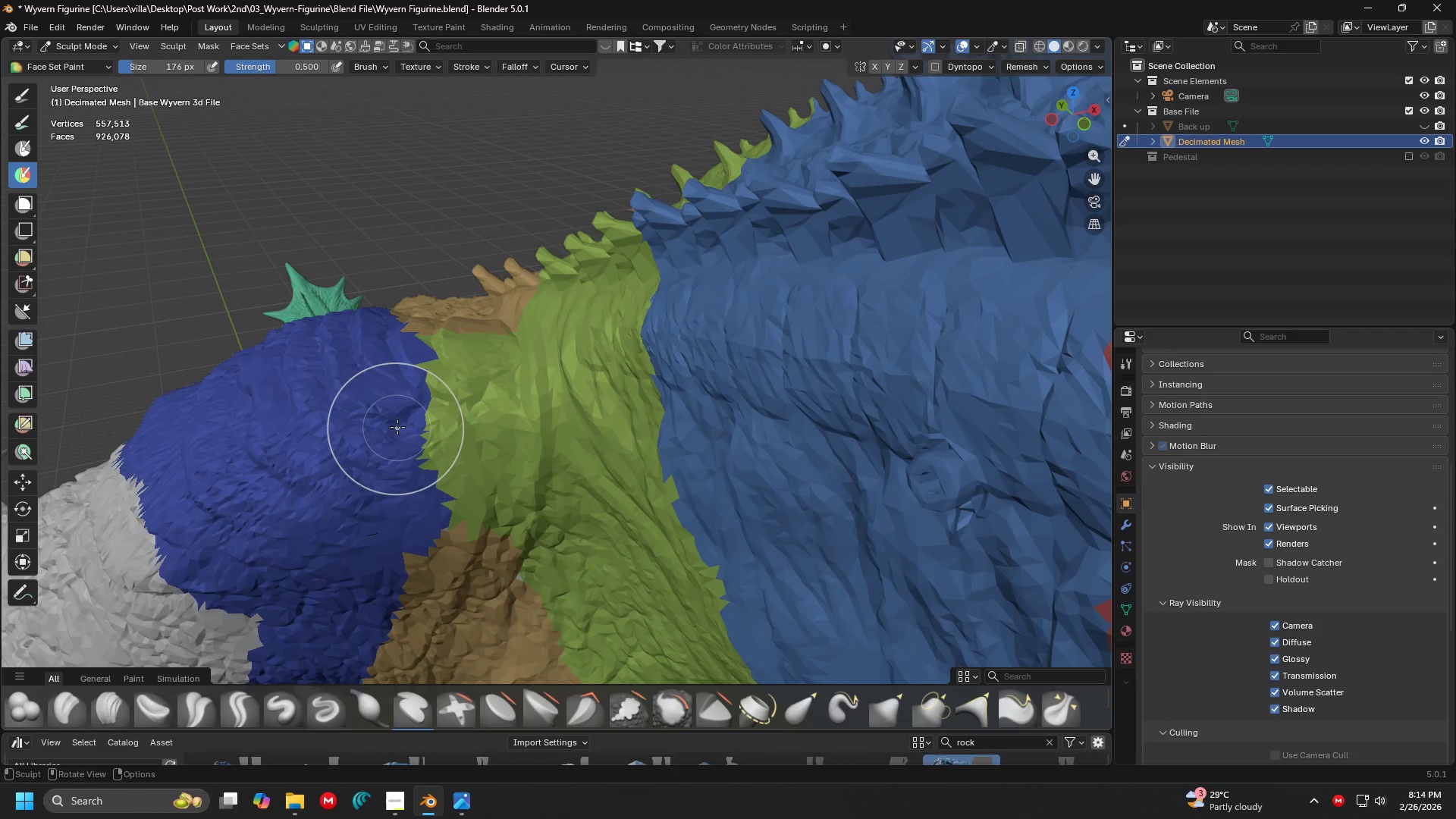 
hold_key(key=ControlLeft, duration=1.5)
left_click_drag(start_coordinate=[481, 567], to_coordinate=[486, 290])
 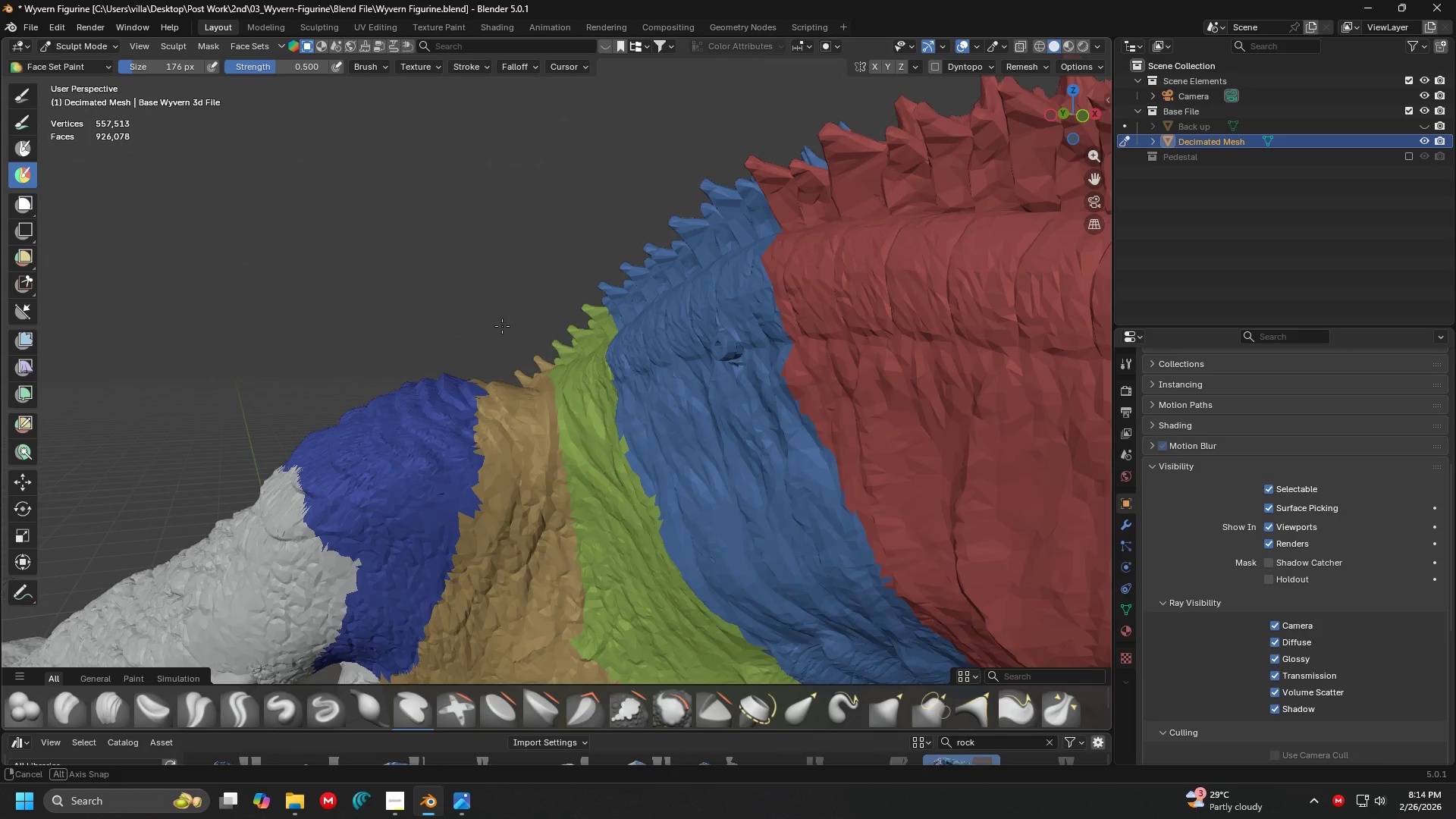 
hold_key(key=ControlLeft, duration=1.52)
 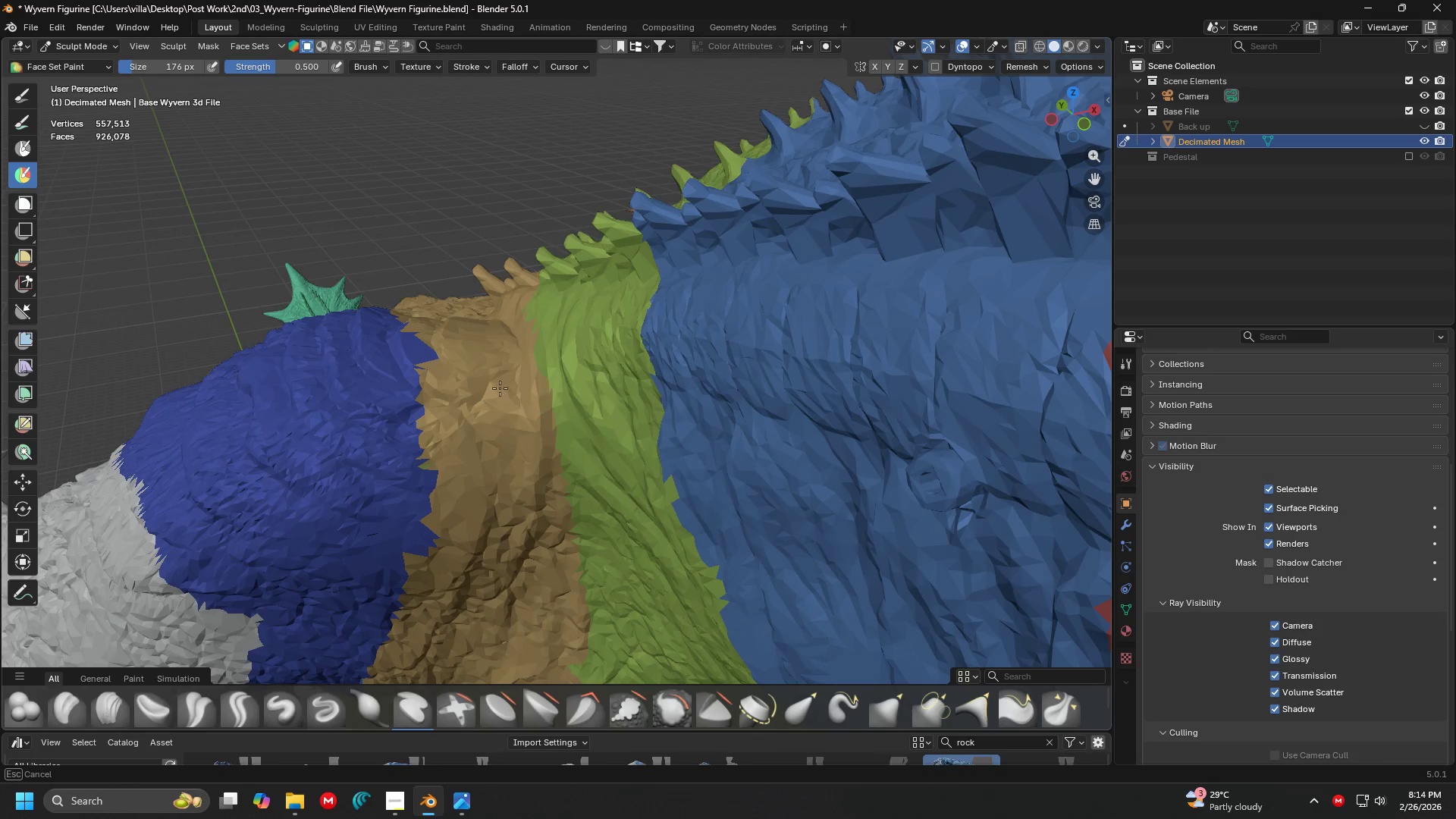 
hold_key(key=ControlLeft, duration=0.95)
 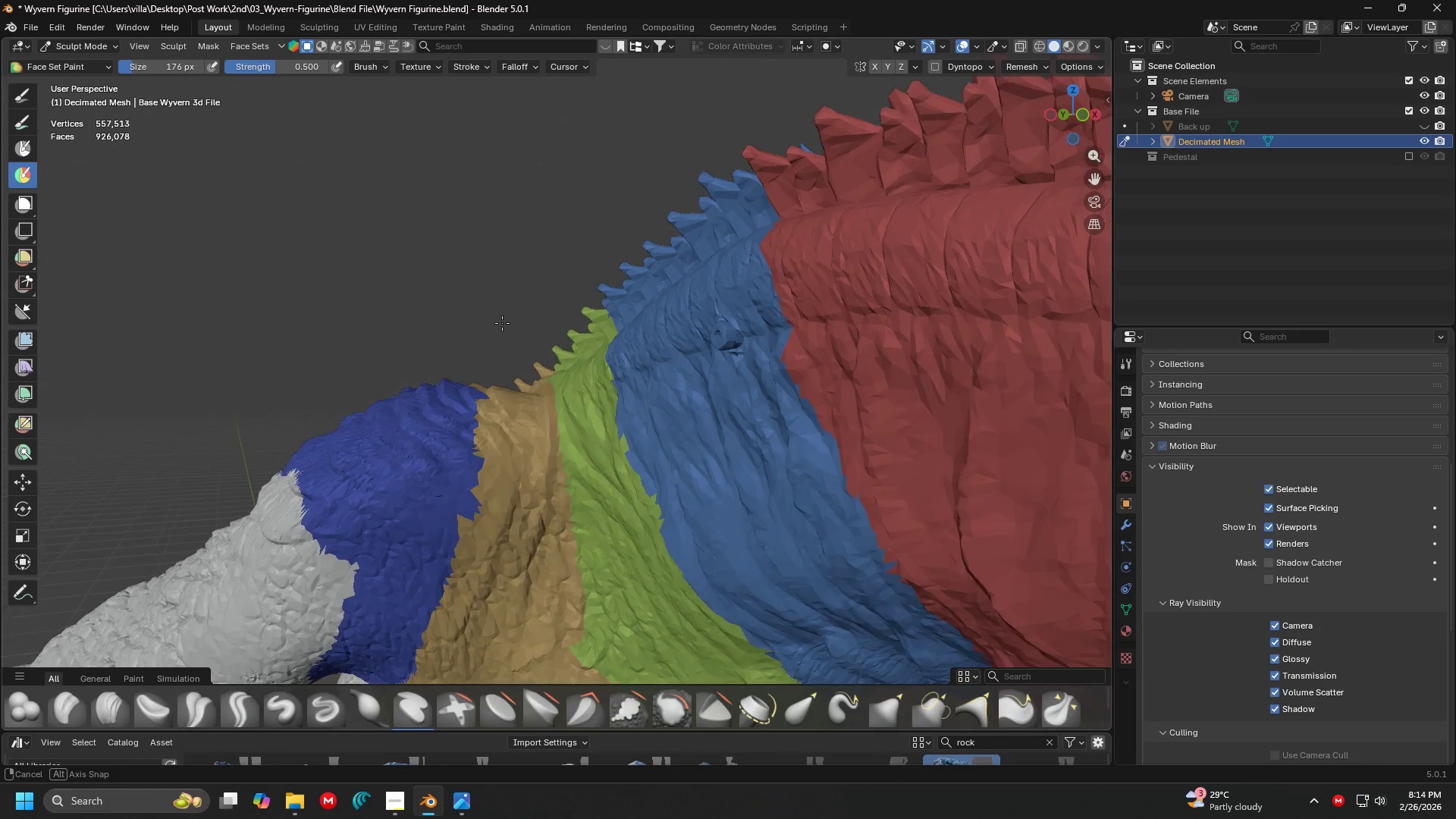 
hold_key(key=ControlLeft, duration=1.64)
 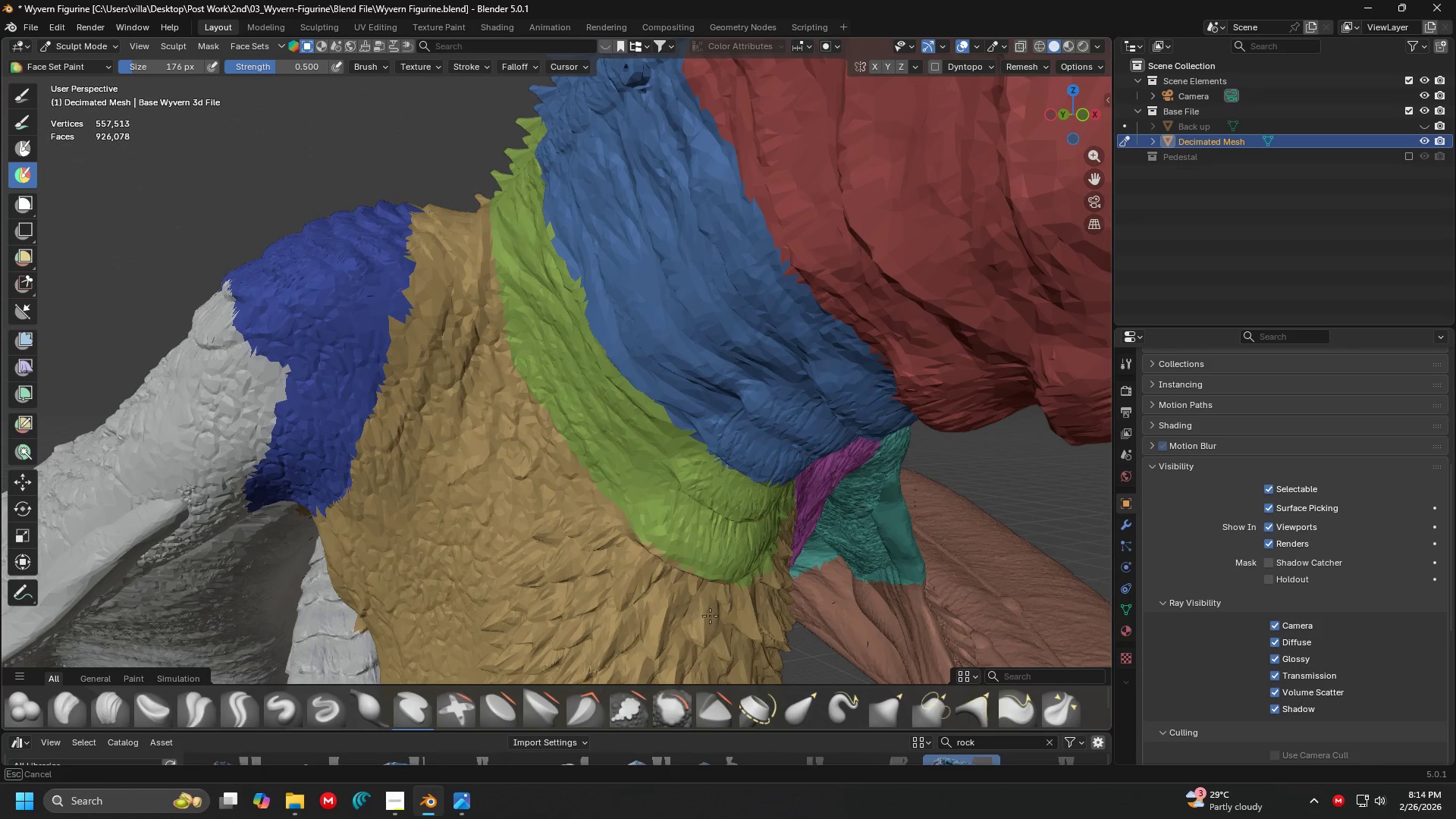 
key(Shift+ShiftLeft)
 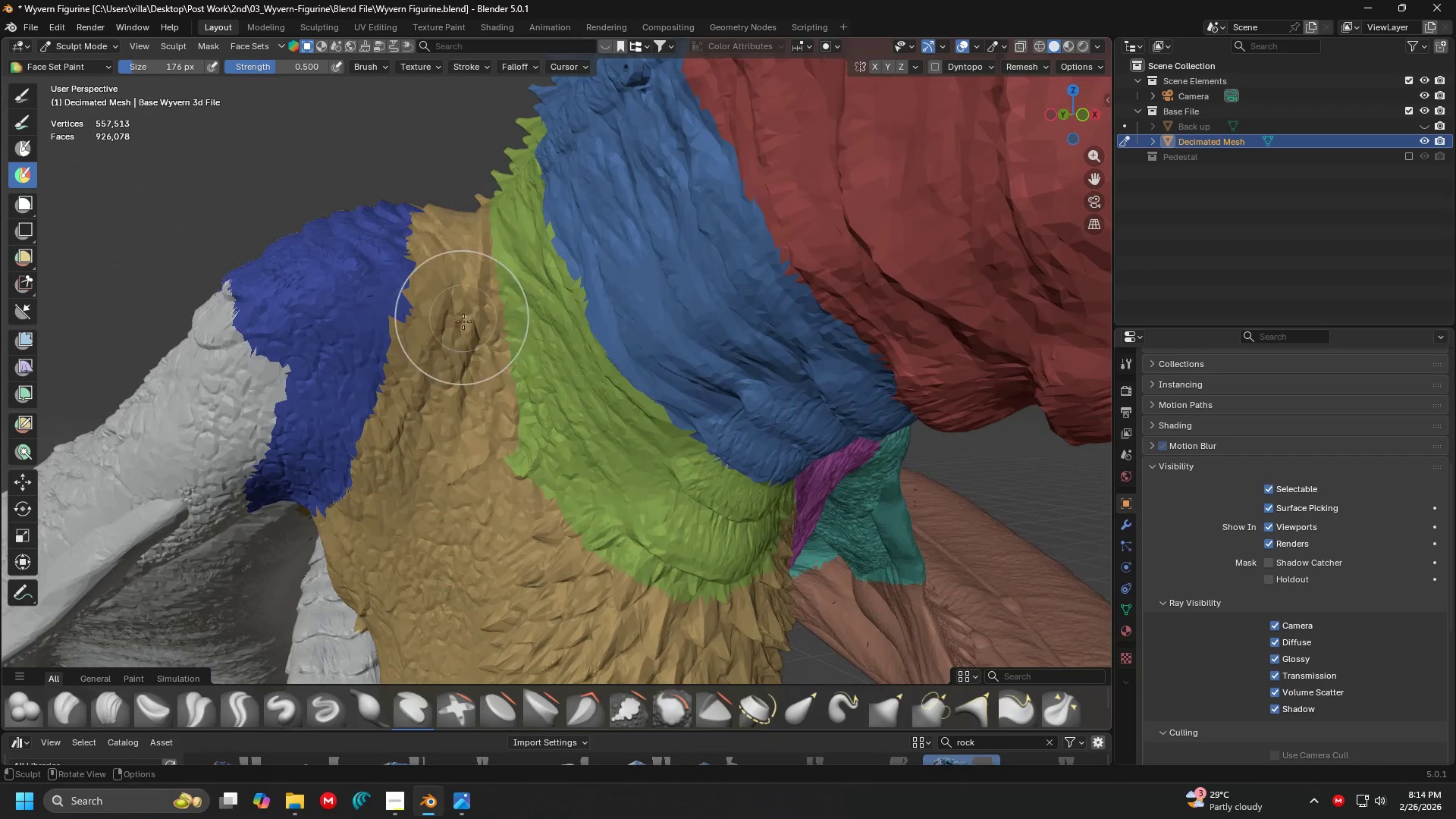 
scroll: coordinate [509, 370], scroll_direction: down, amount: 3.0
 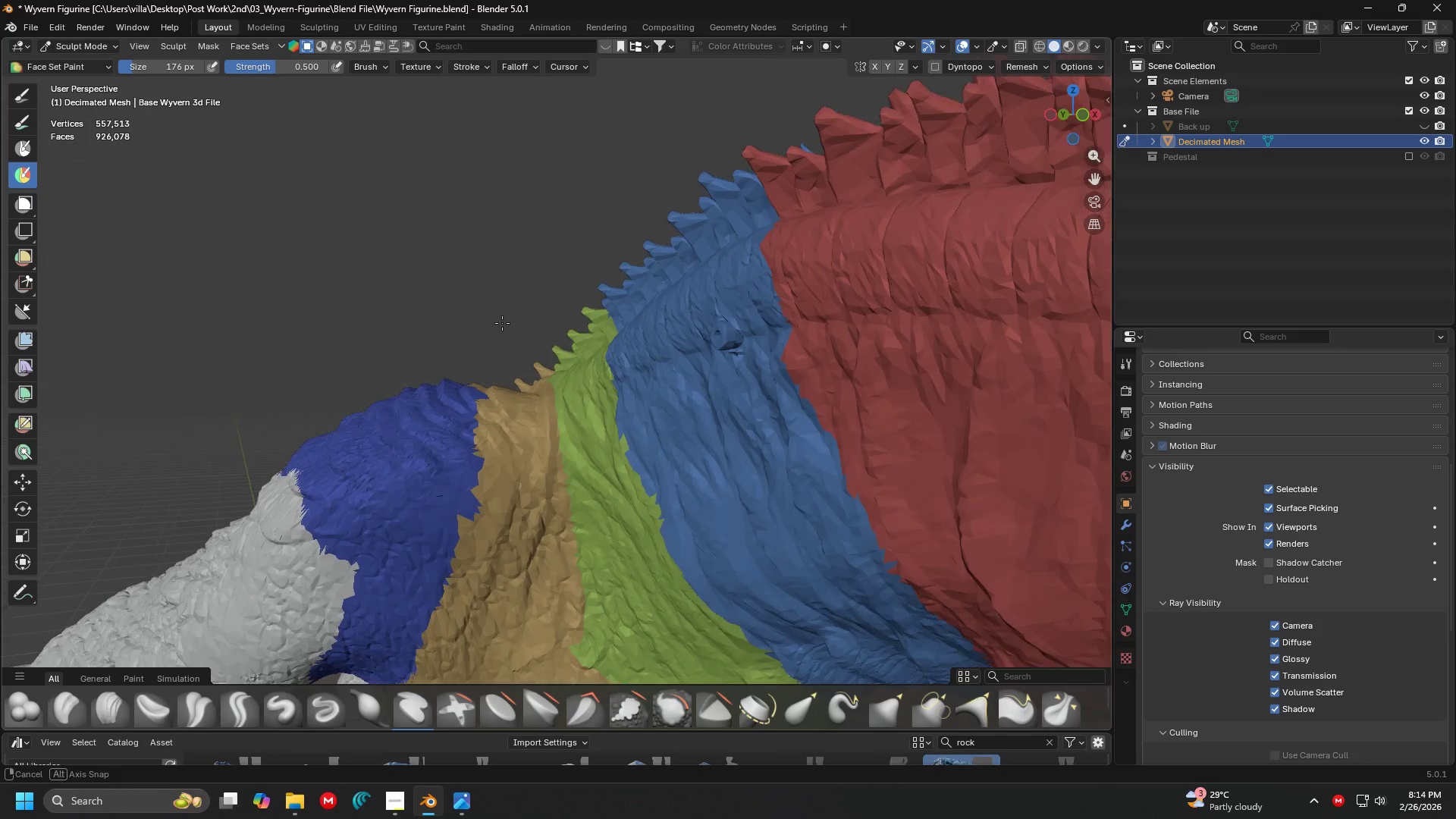 
left_click_drag(start_coordinate=[460, 353], to_coordinate=[745, 606])
 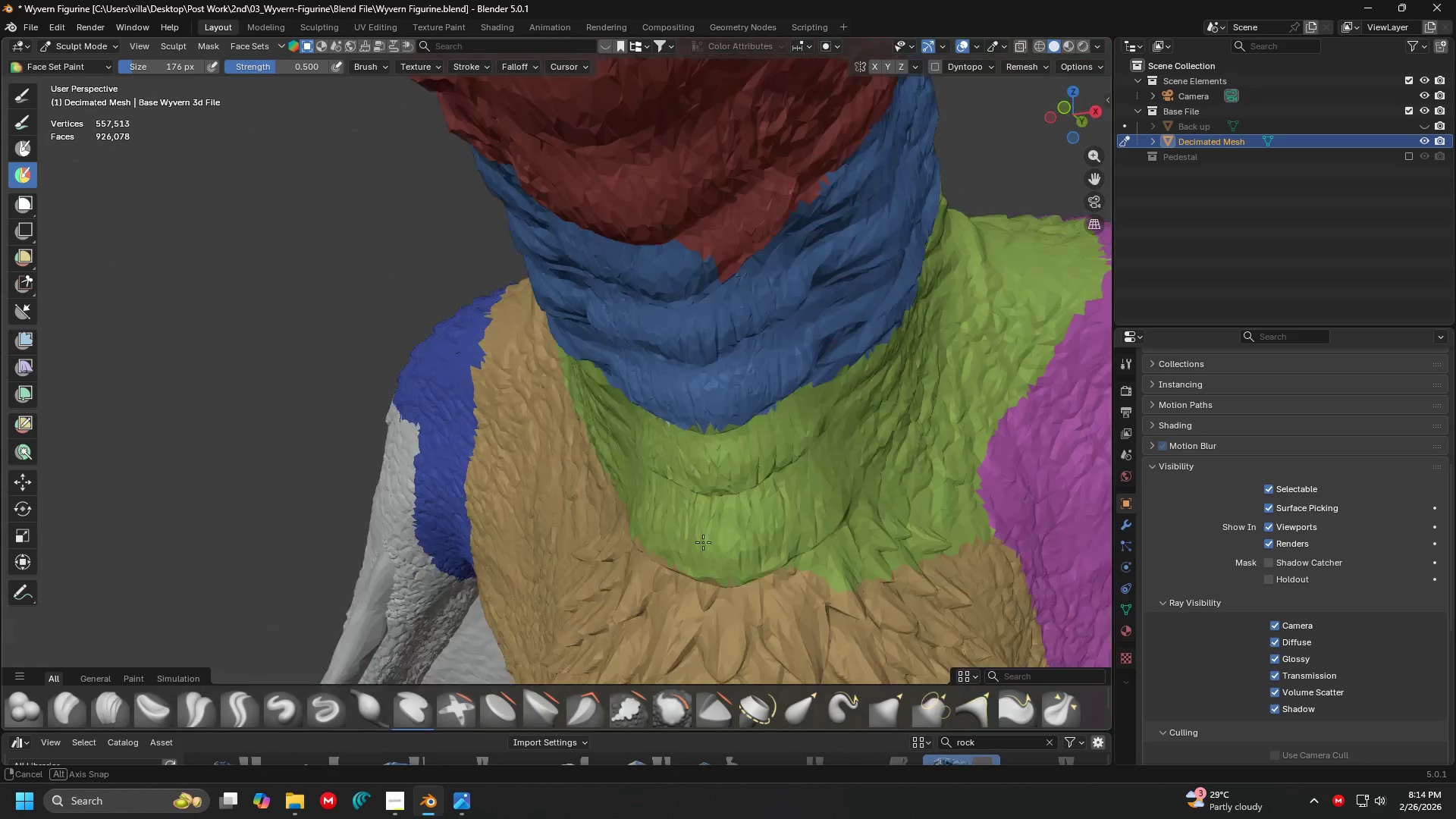 
hold_key(key=ControlLeft, duration=0.62)
 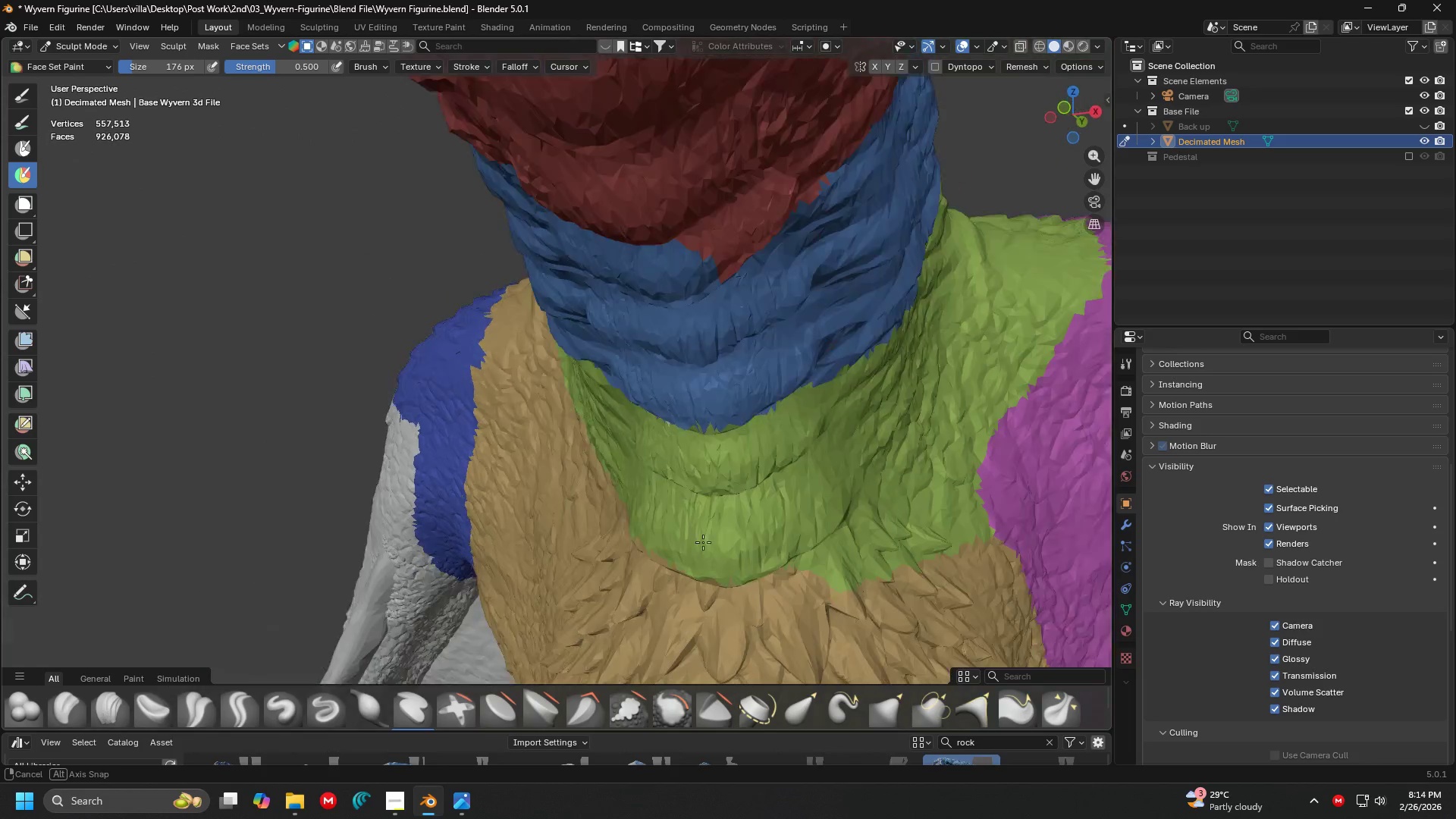 
hold_key(key=ControlLeft, duration=1.62)
 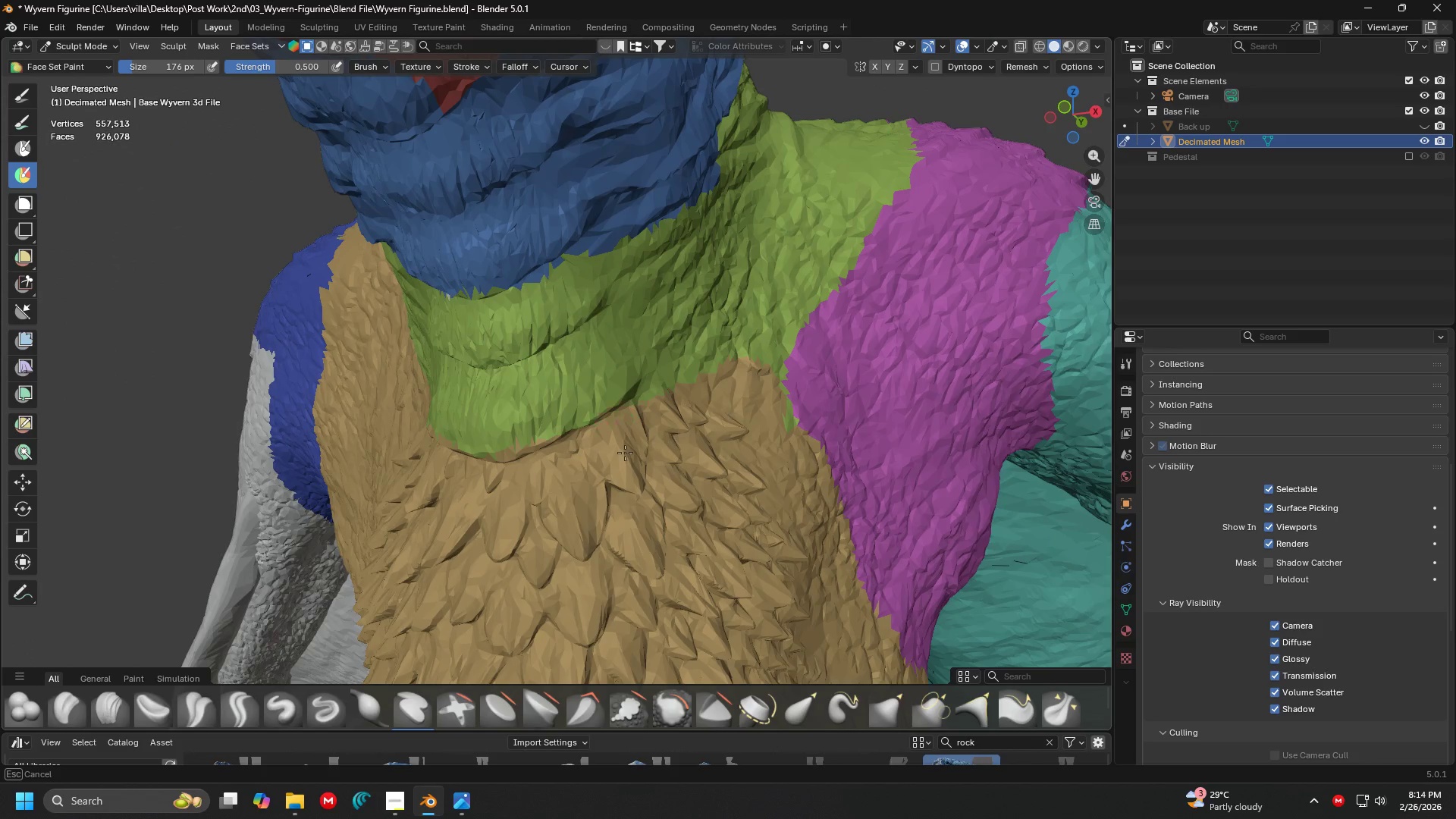 
key(Shift+ShiftLeft)
 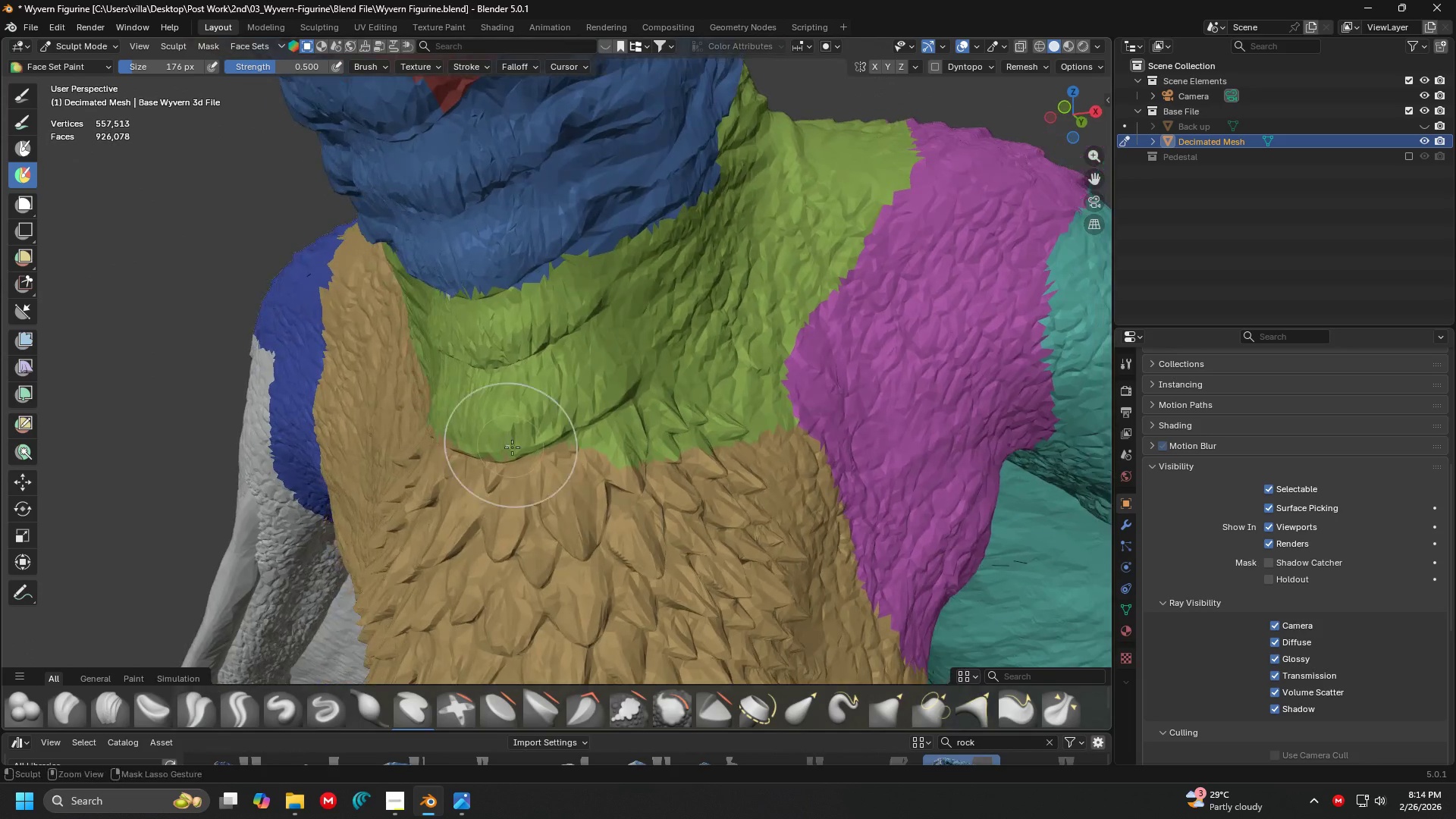 
left_click_drag(start_coordinate=[534, 480], to_coordinate=[748, 444])
 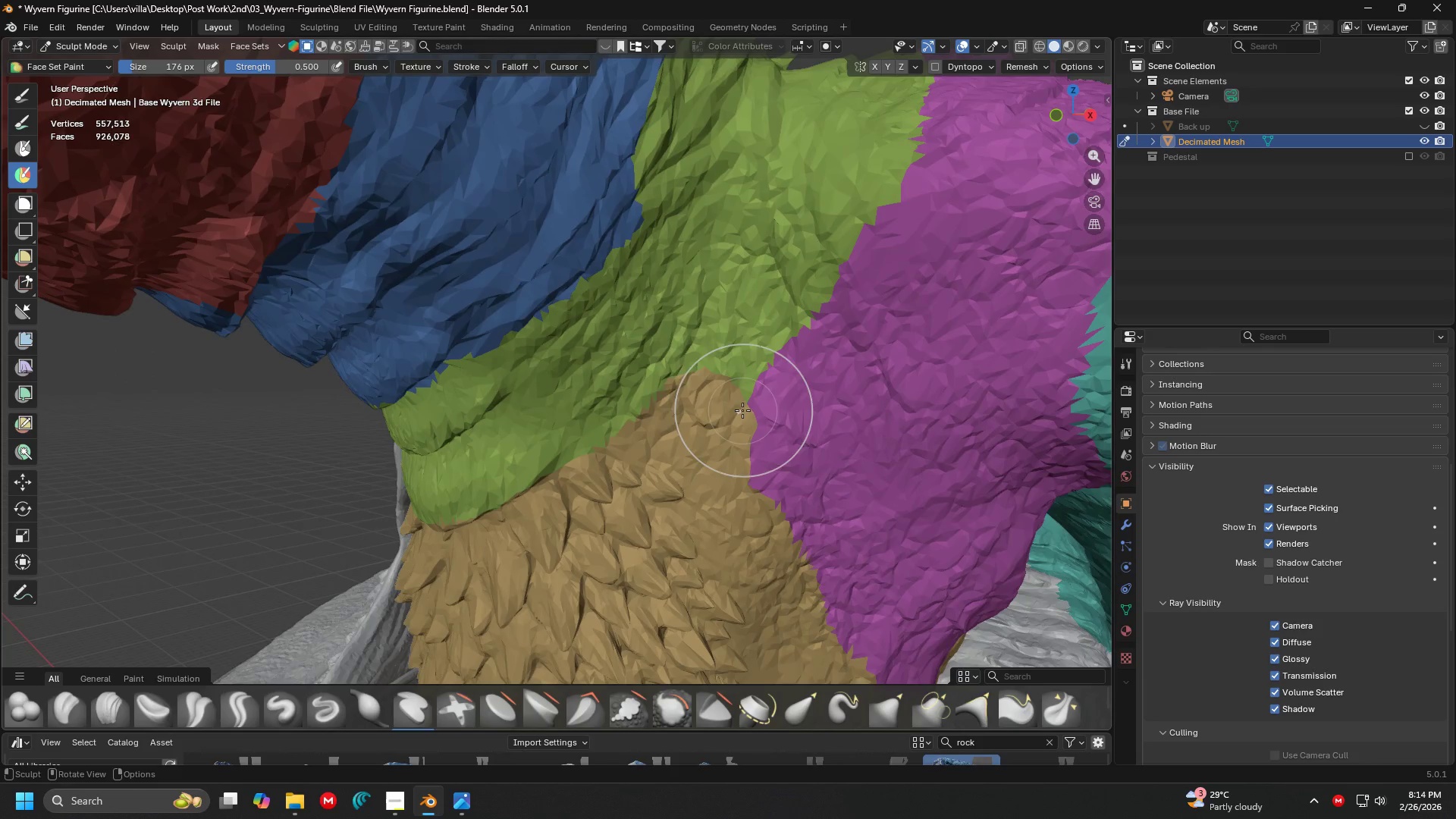 
hold_key(key=ControlLeft, duration=1.51)
 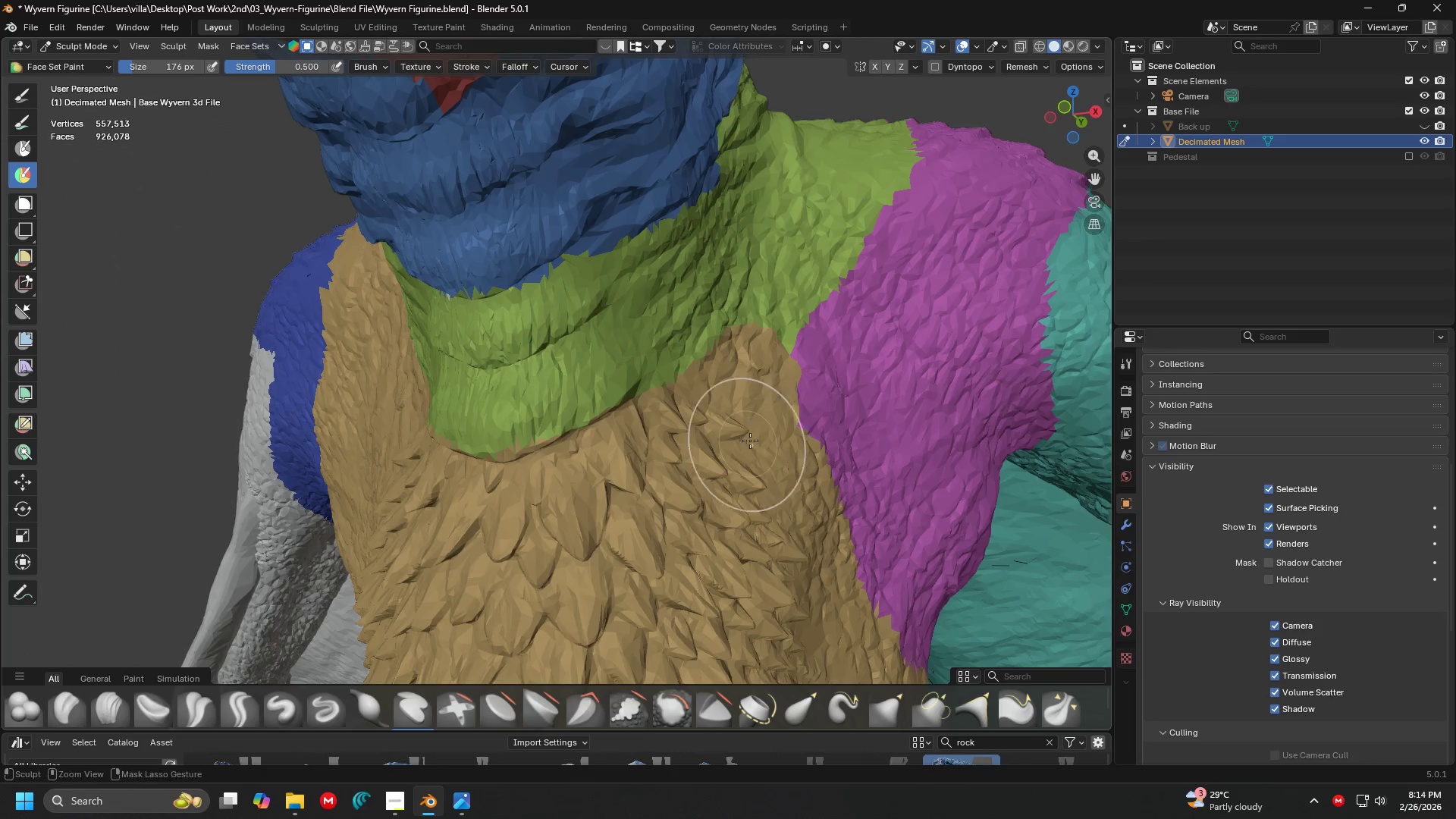 
key(Control+ControlLeft)
 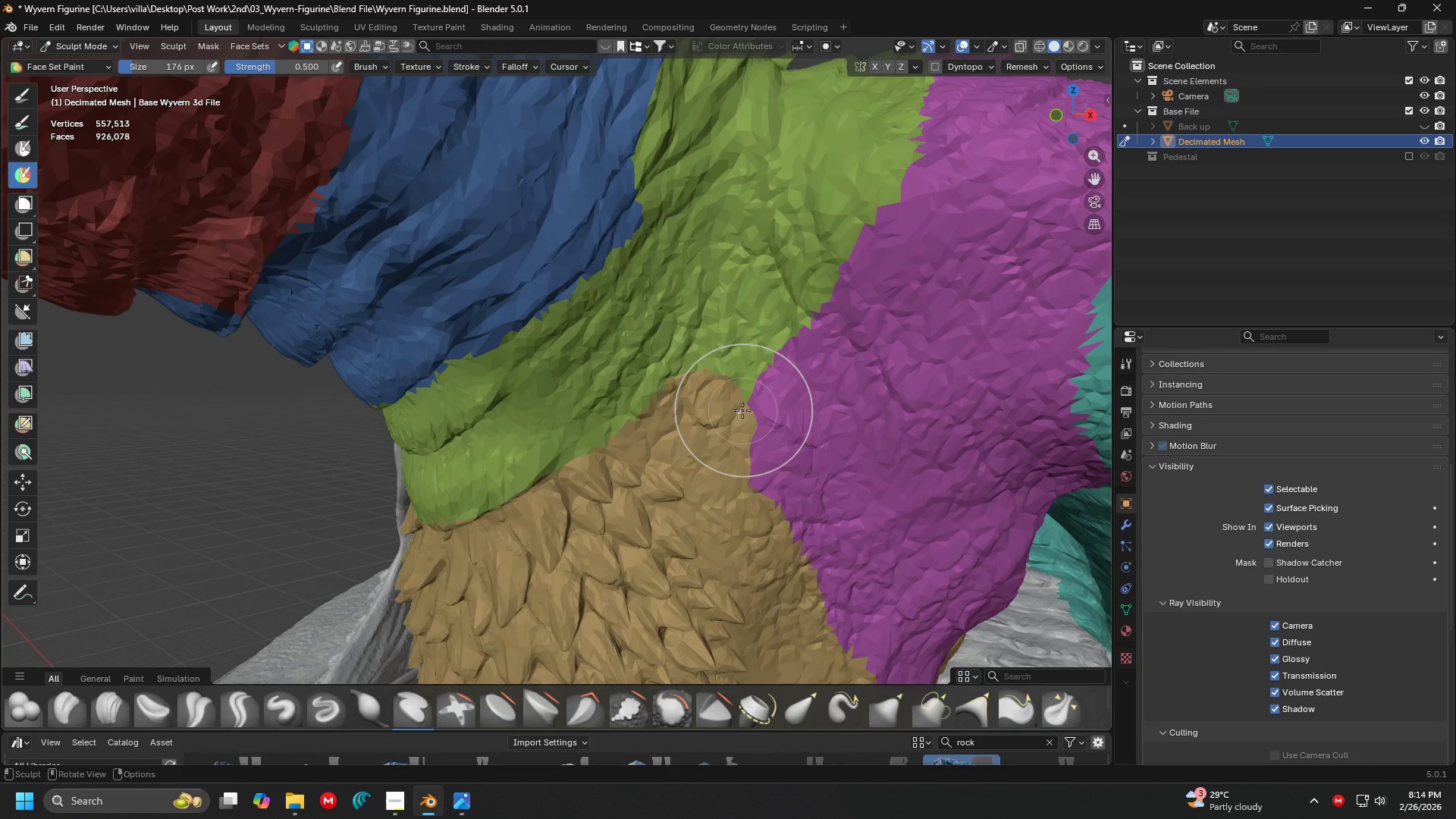 
key(Shift+ShiftLeft)
 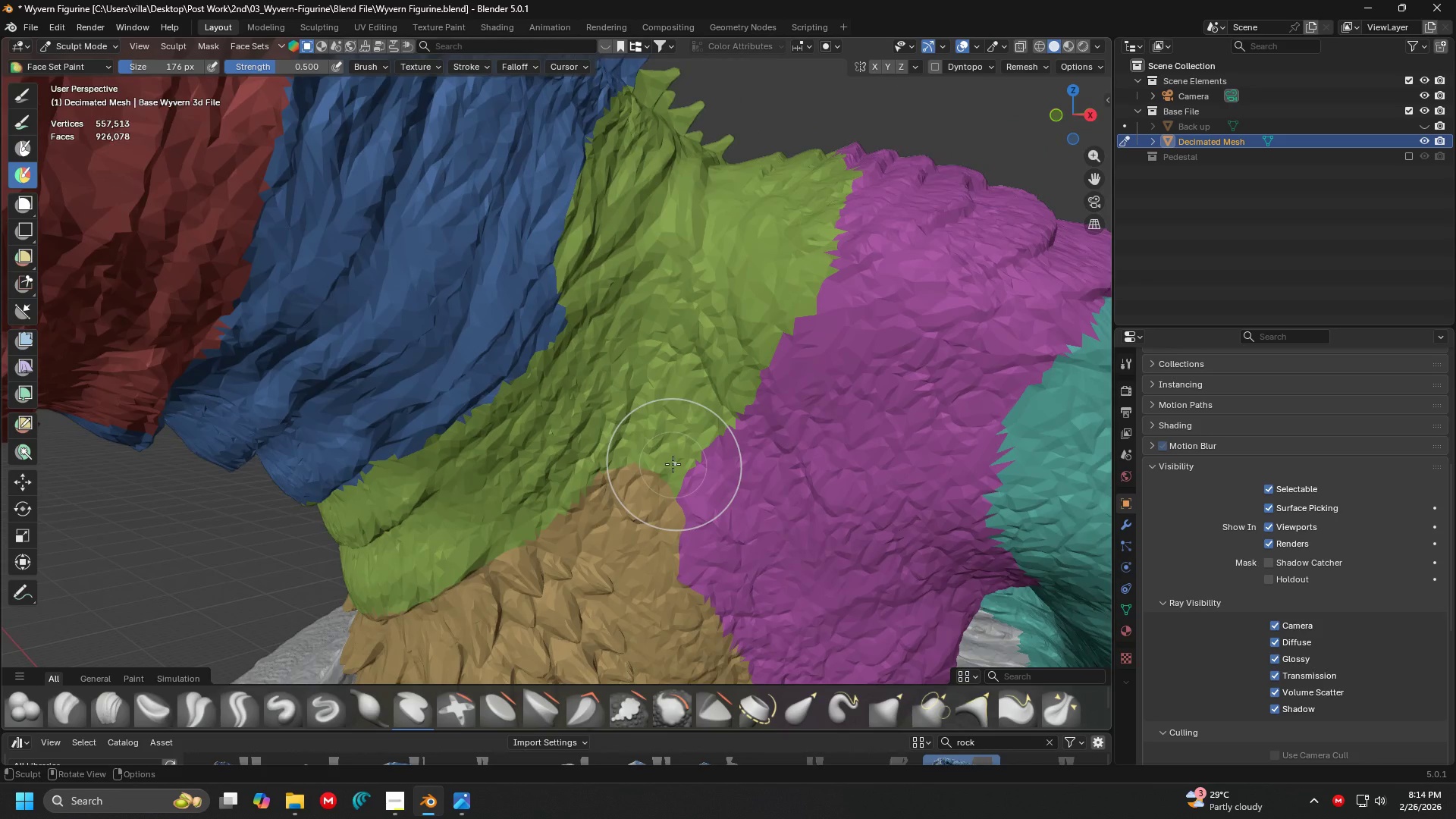 
hold_key(key=ControlLeft, duration=0.62)
 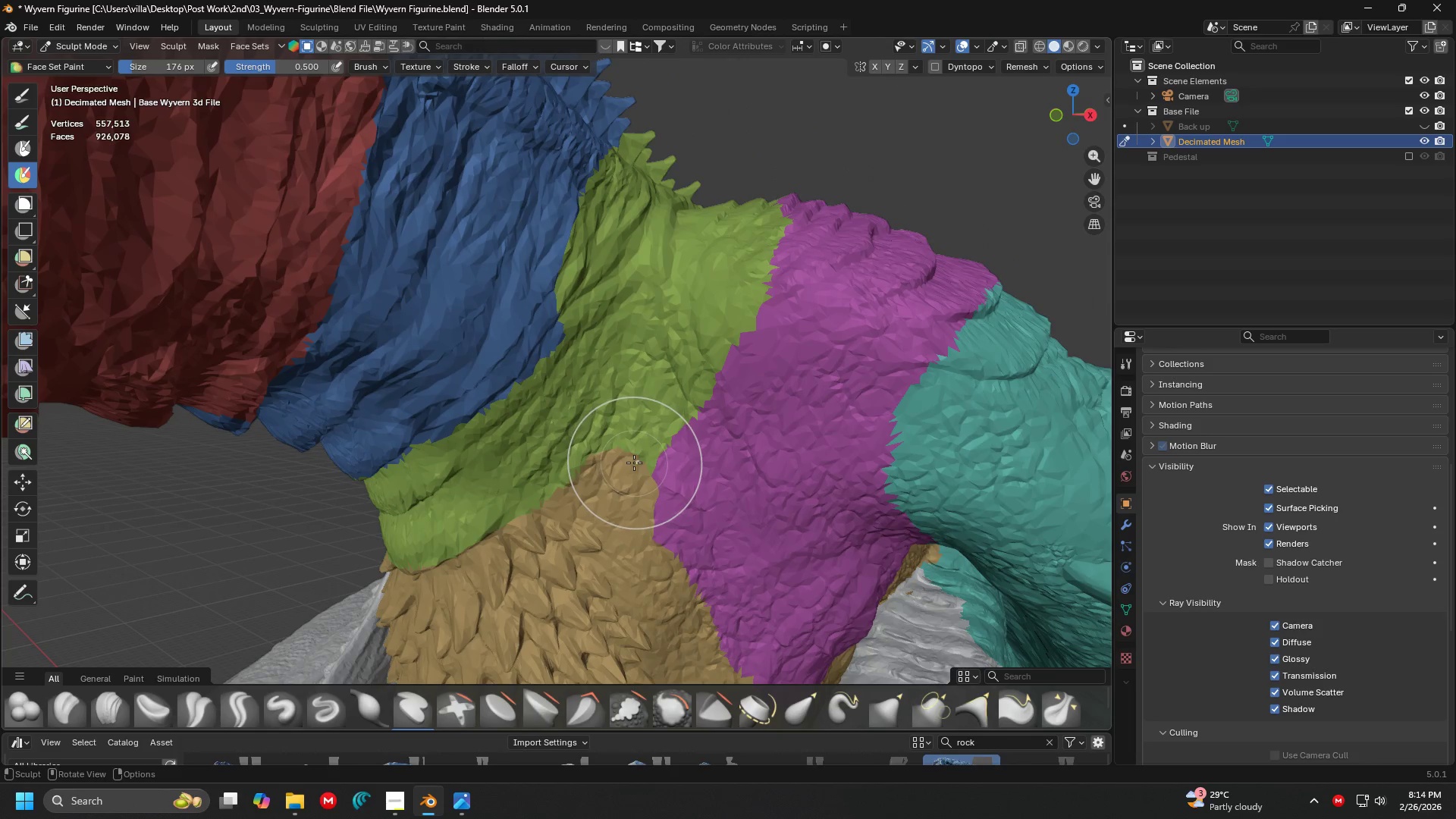 
scroll: coordinate [674, 455], scroll_direction: down, amount: 1.0
 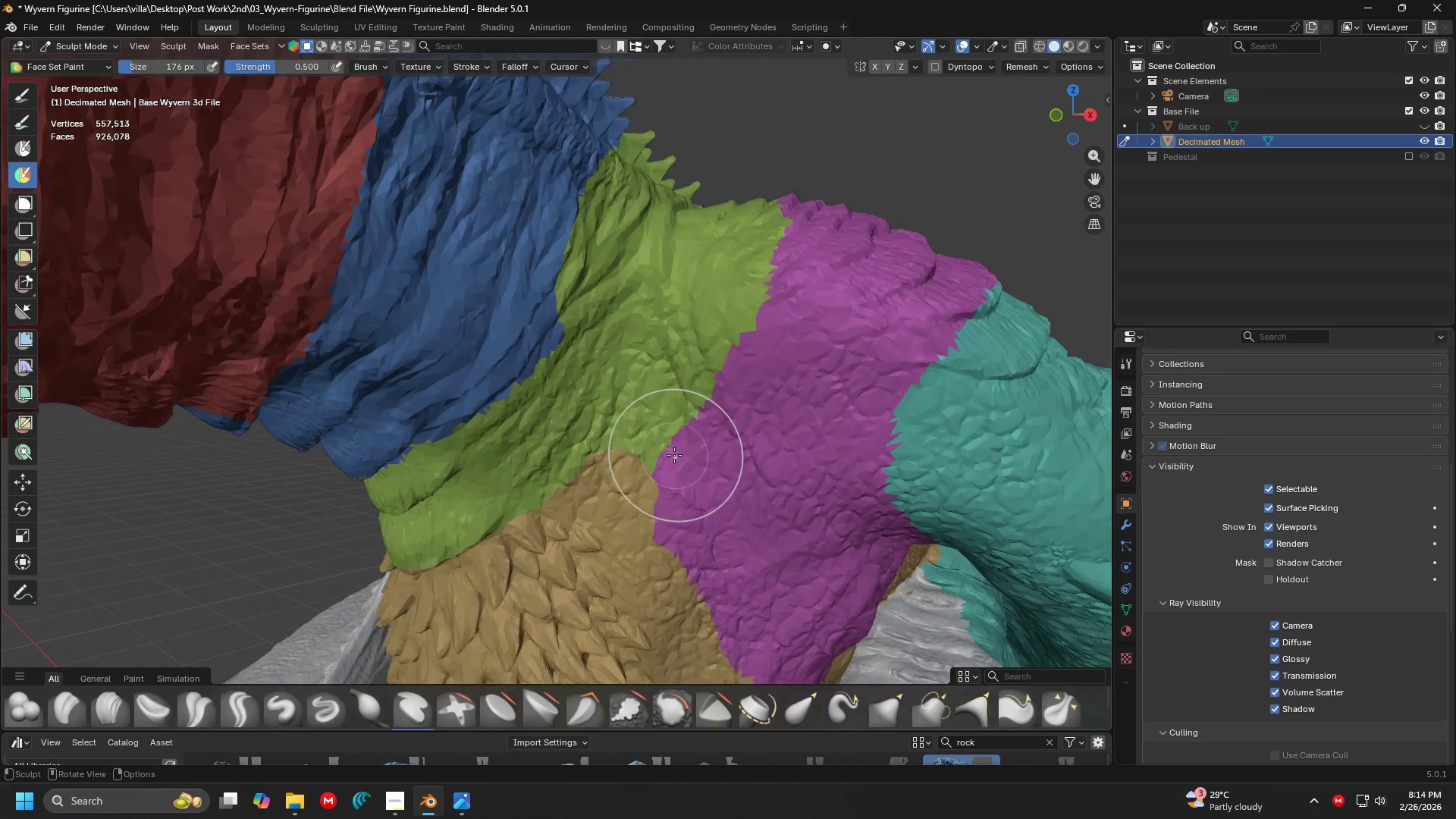 
key(F)
 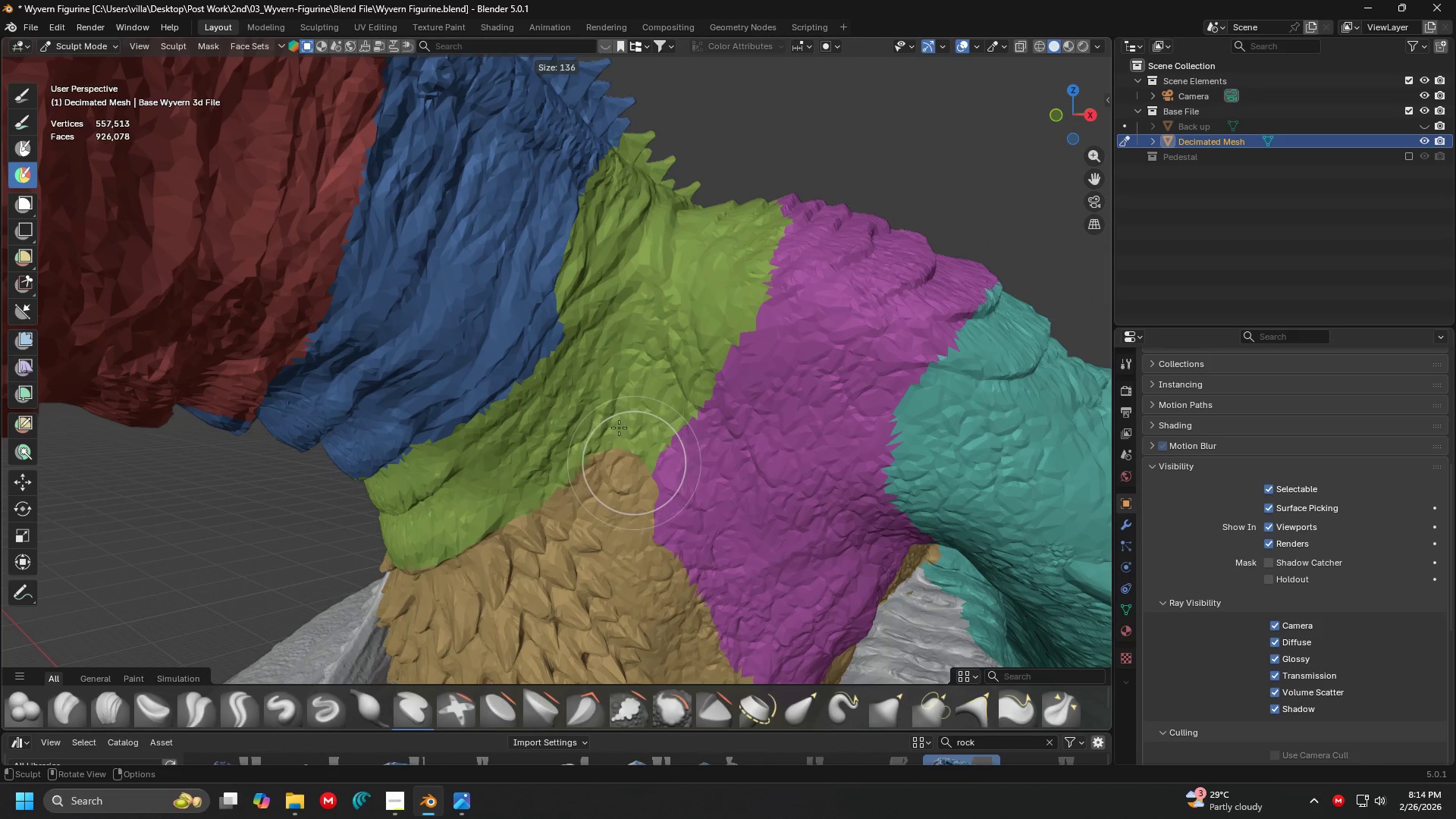 
left_click([618, 427])
 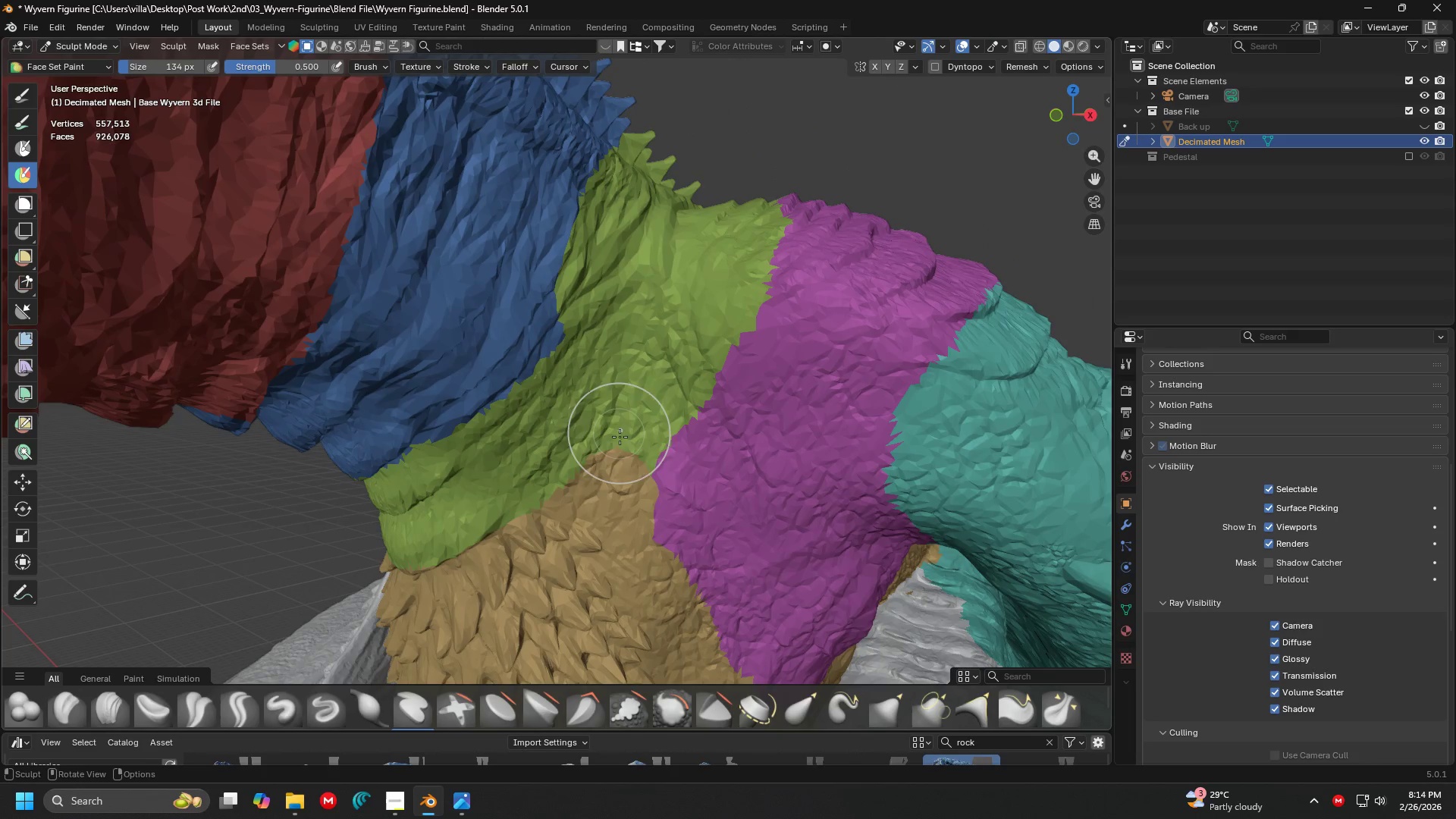 
hold_key(key=ControlLeft, duration=1.5)
left_click_drag(start_coordinate=[620, 470], to_coordinate=[742, 204])
 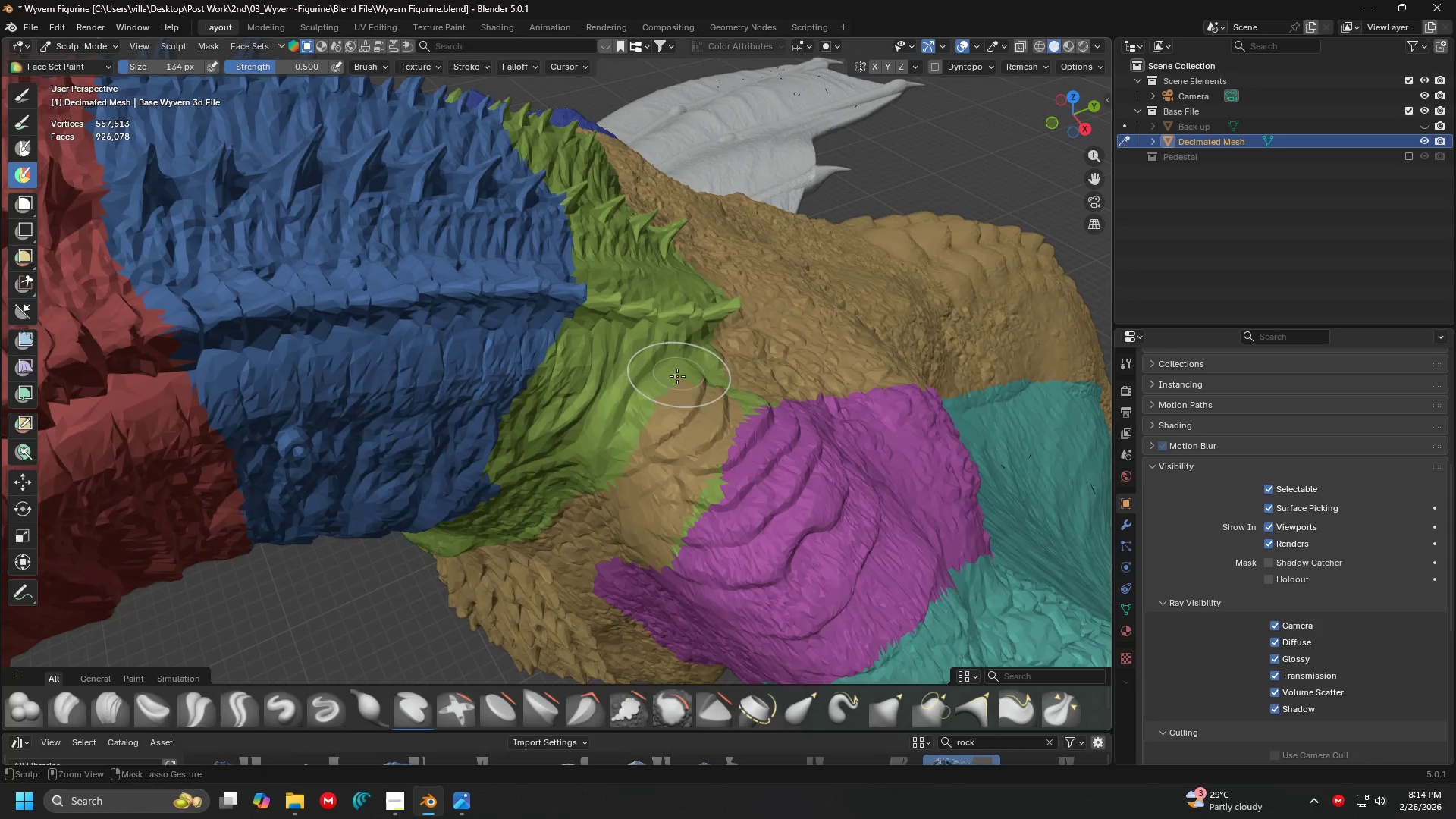 
hold_key(key=ControlLeft, duration=1.22)
 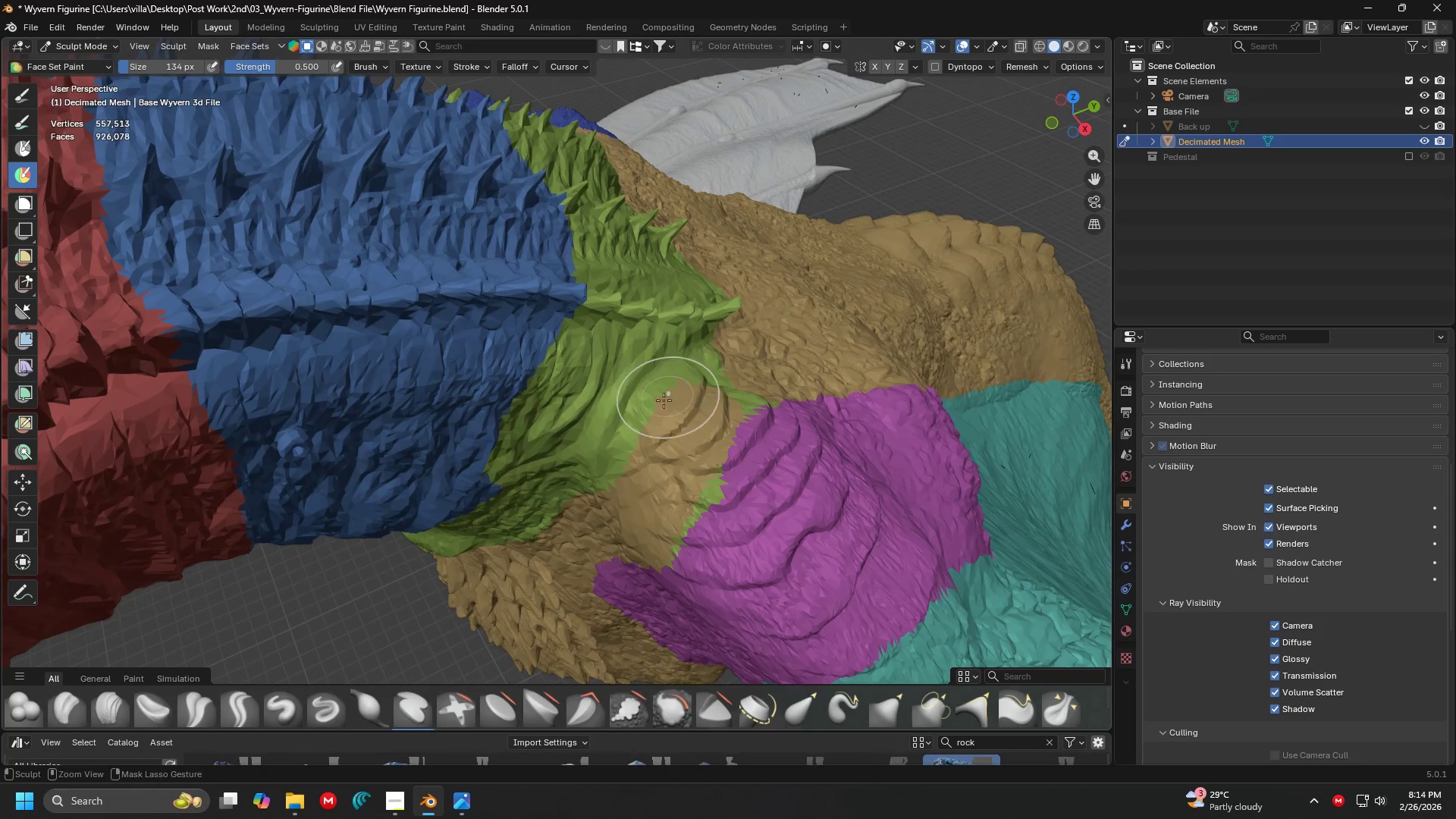 
hold_key(key=ControlLeft, duration=1.52)
left_click_drag(start_coordinate=[586, 516], to_coordinate=[659, 523])
 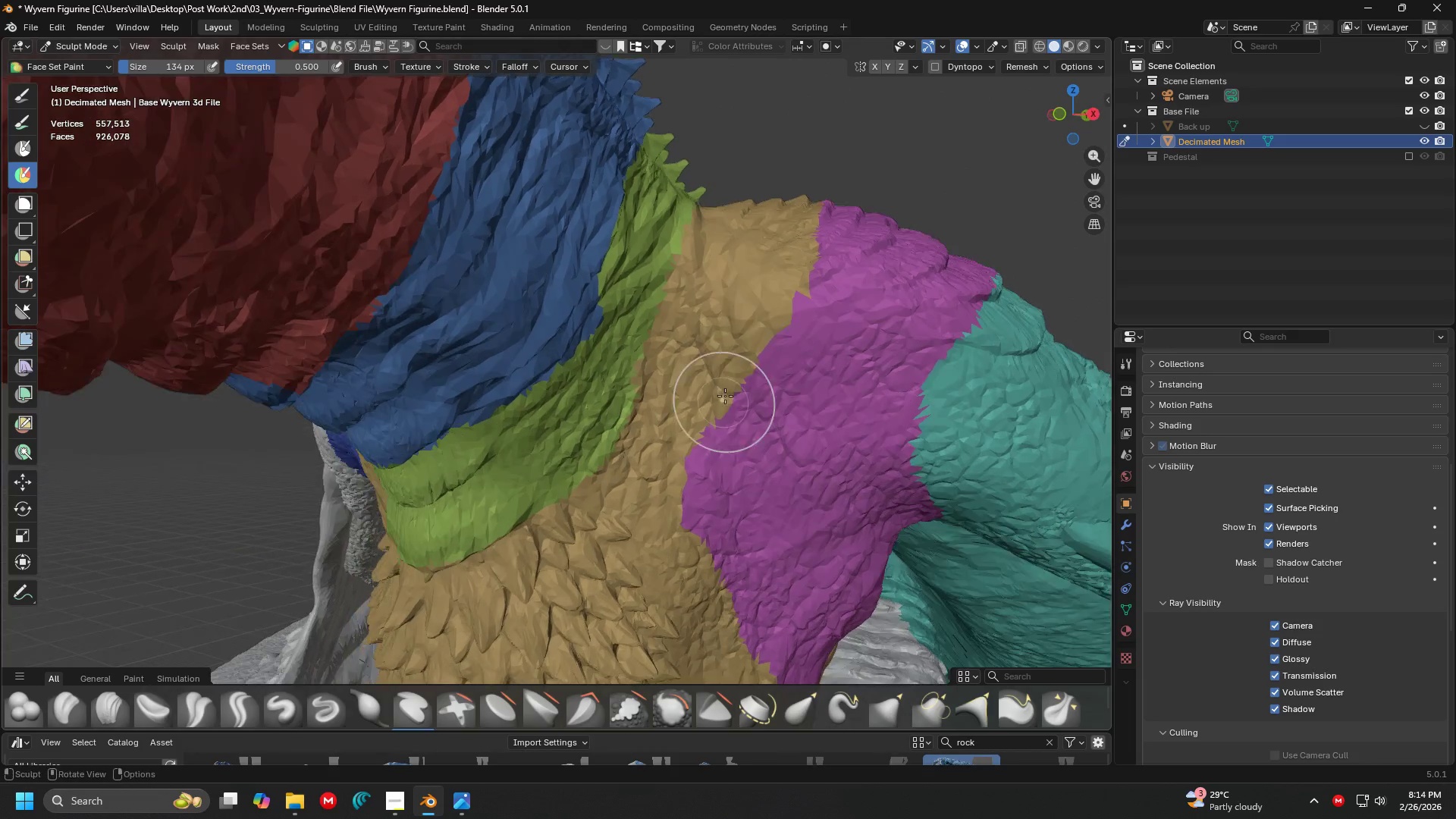 
hold_key(key=ControlLeft, duration=1.51)
 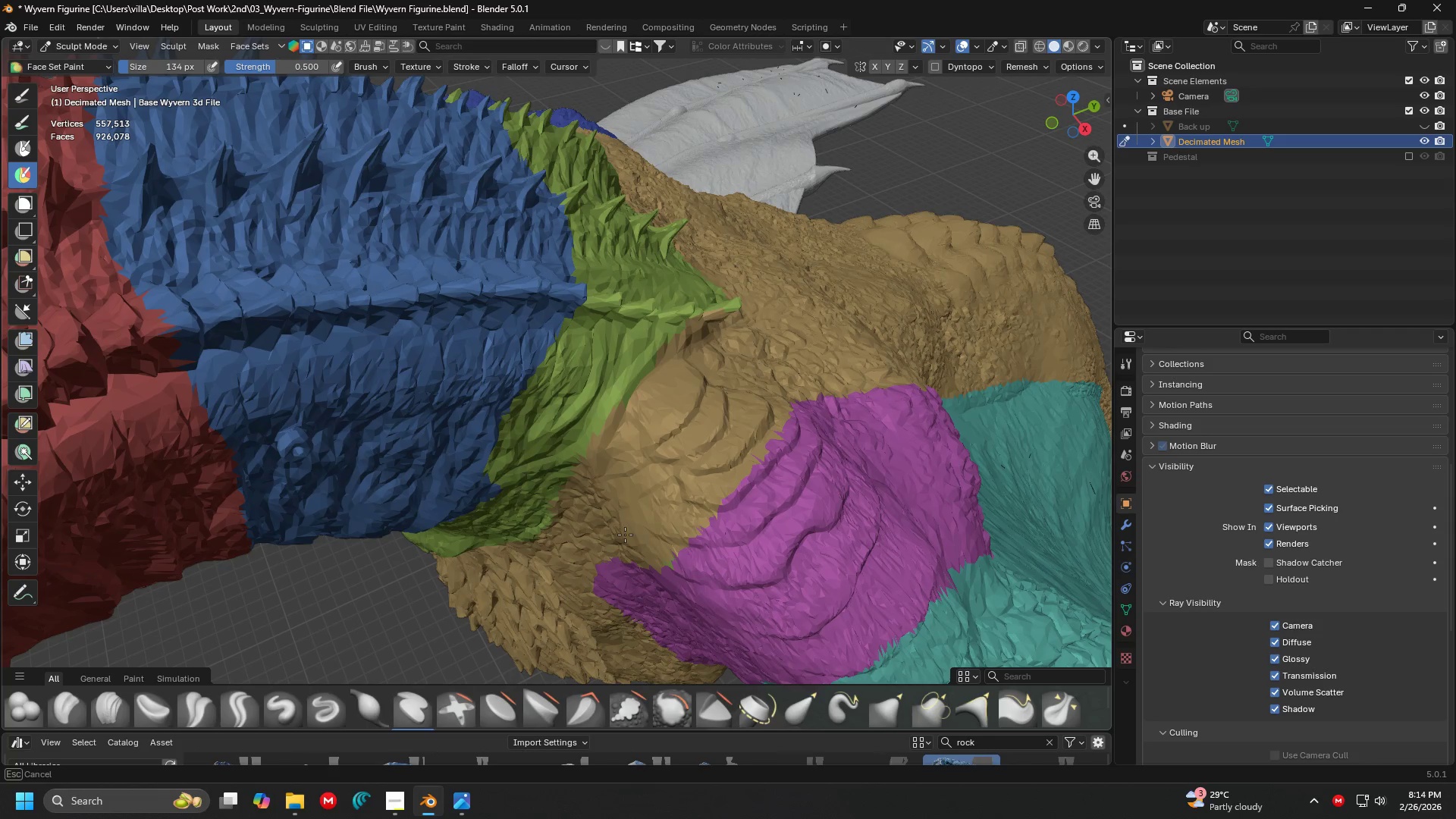 
hold_key(key=ControlLeft, duration=0.95)
 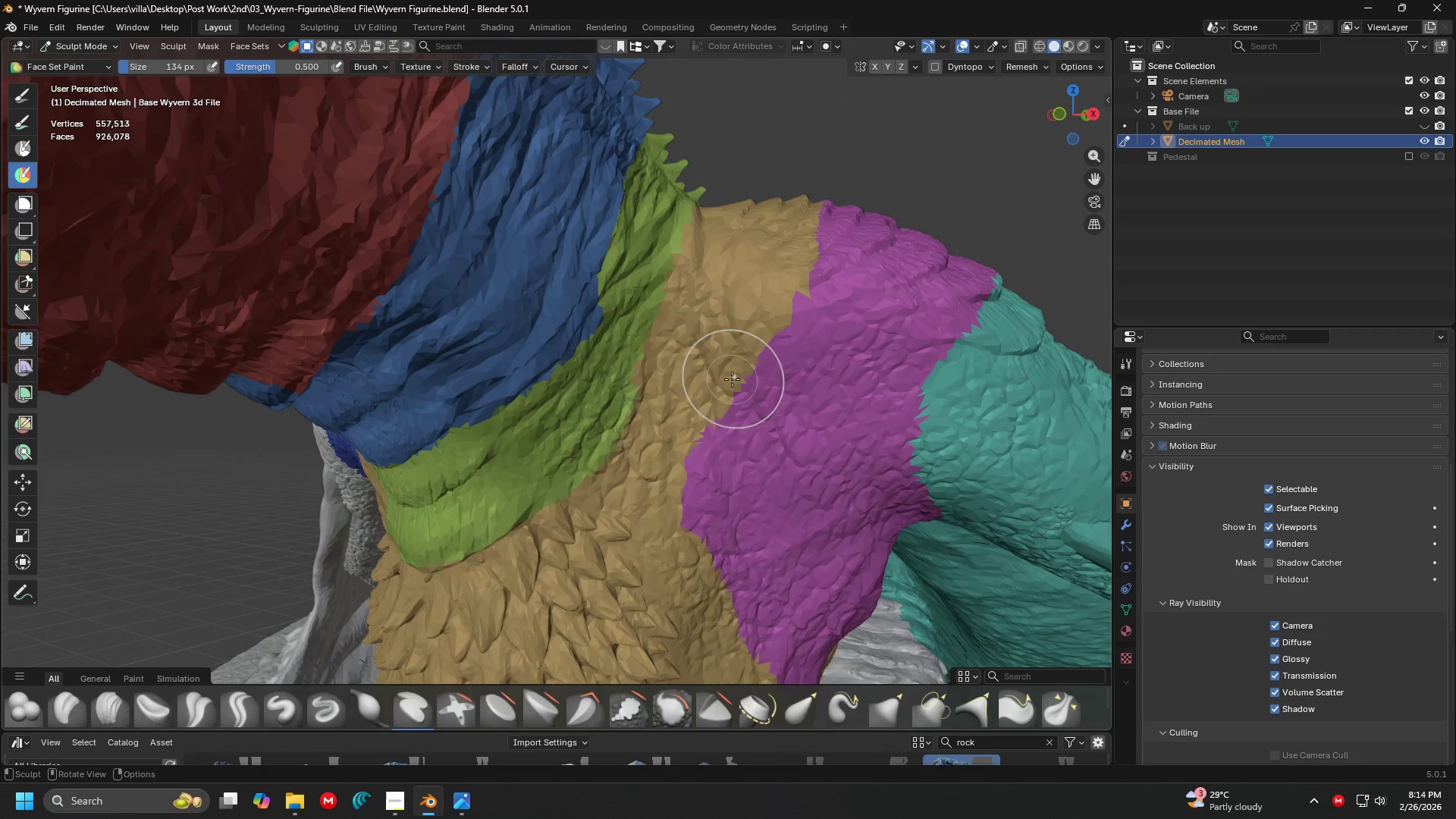 
key(Shift+ShiftLeft)
 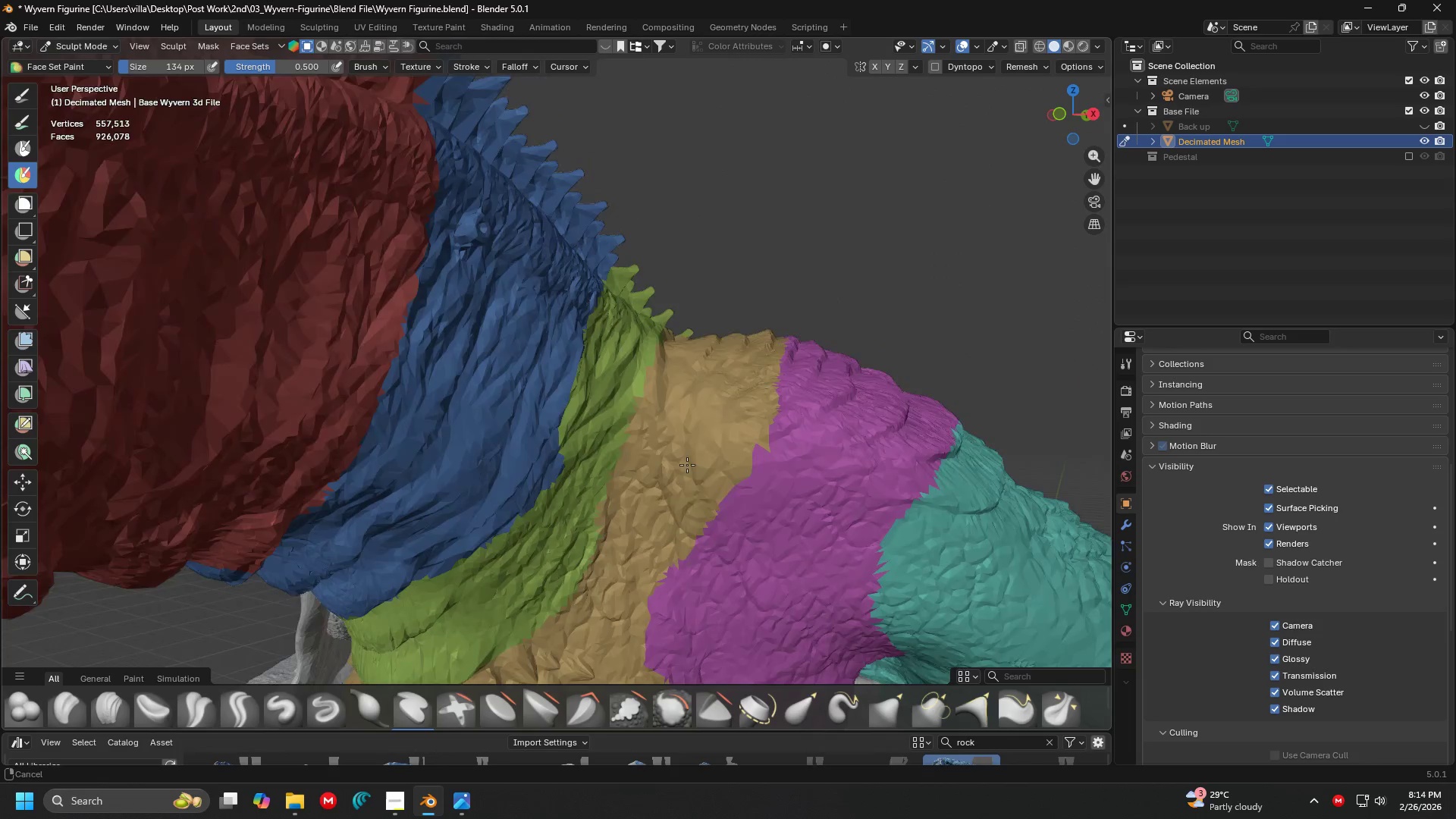 
scroll: coordinate [686, 466], scroll_direction: down, amount: 2.0
 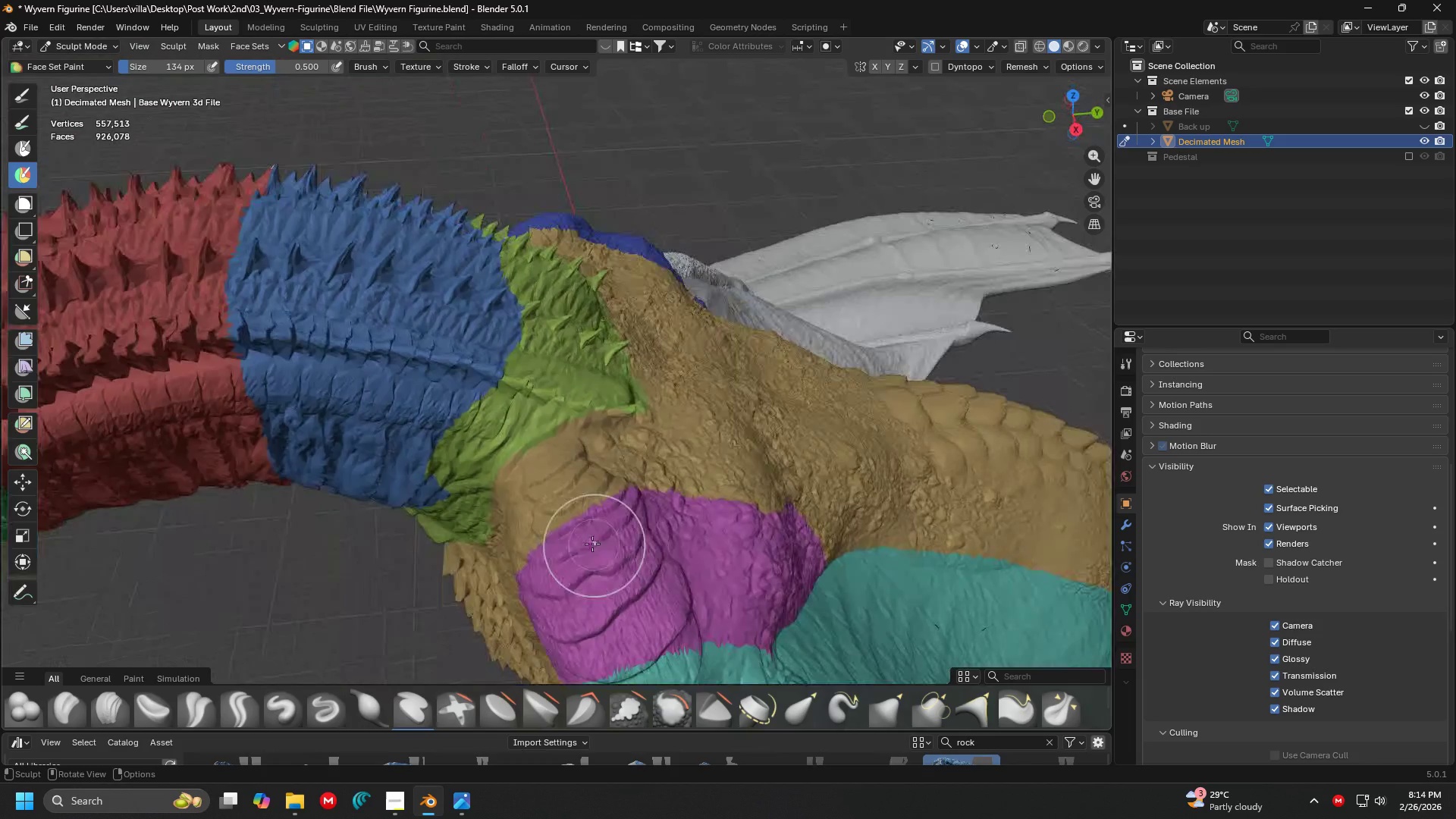 
key(Shift+ShiftLeft)
 